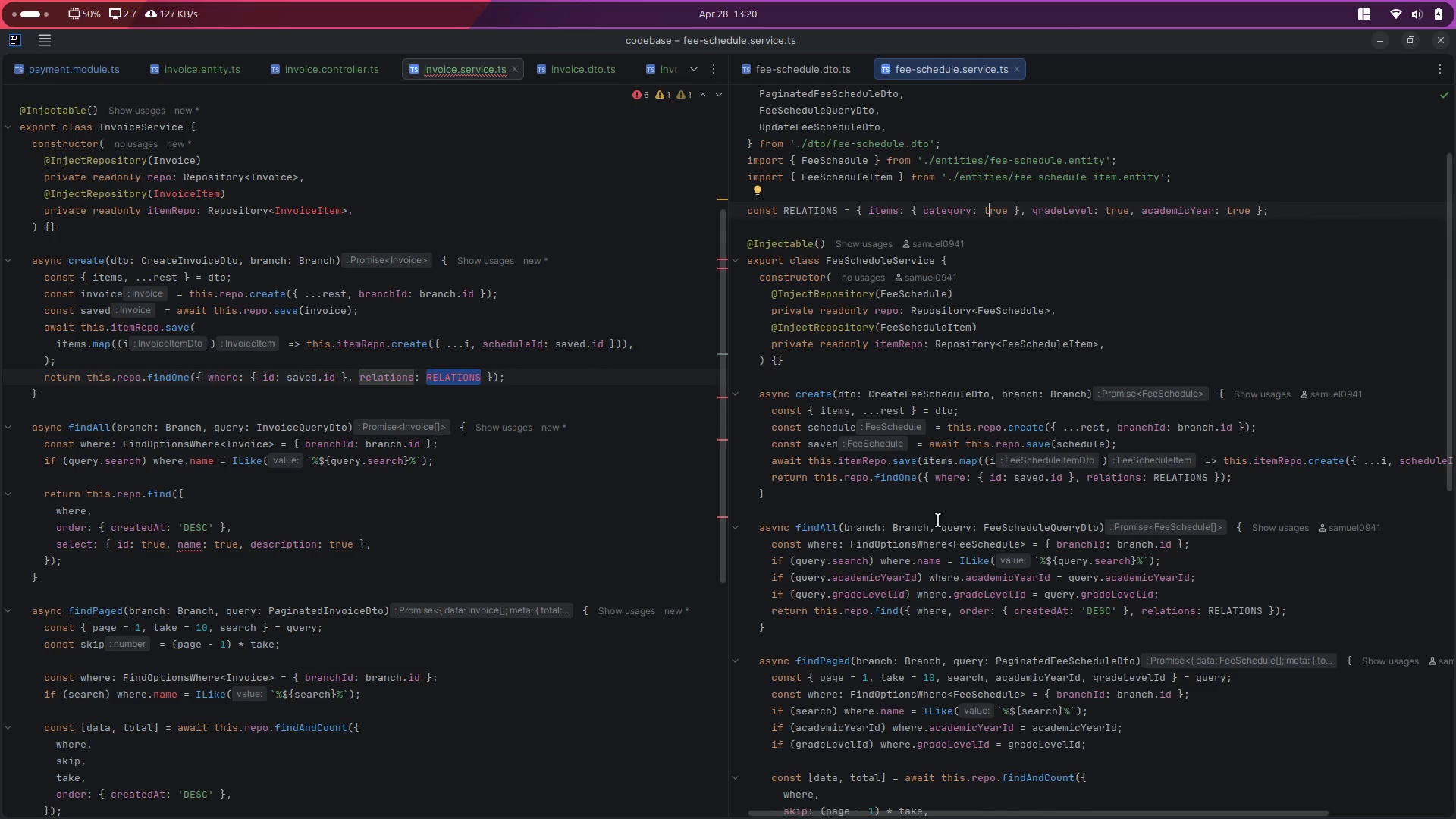 
scroll: coordinate [937, 522], scroll_direction: up, amount: 4.0
 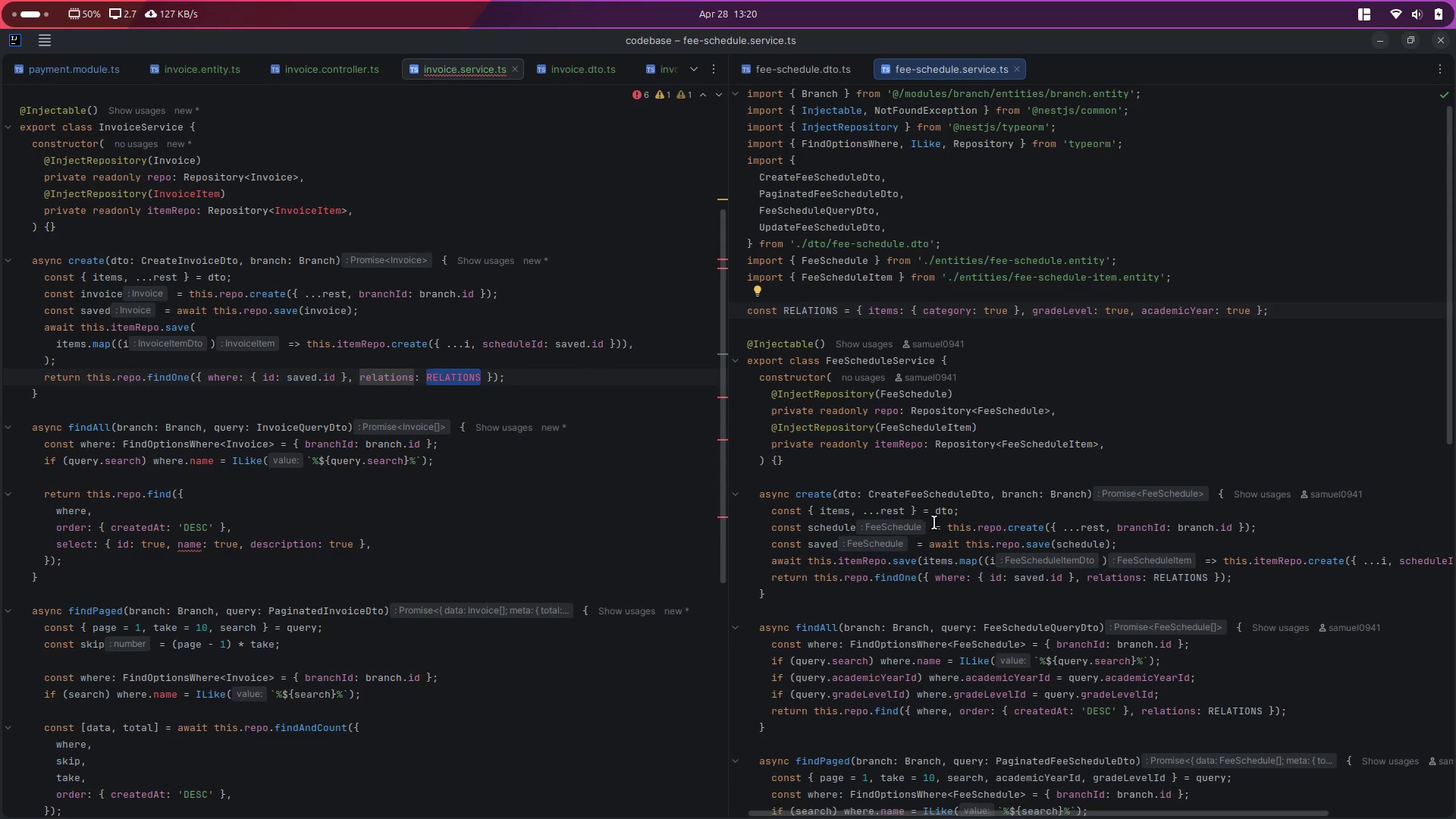 
key(Control+C)
 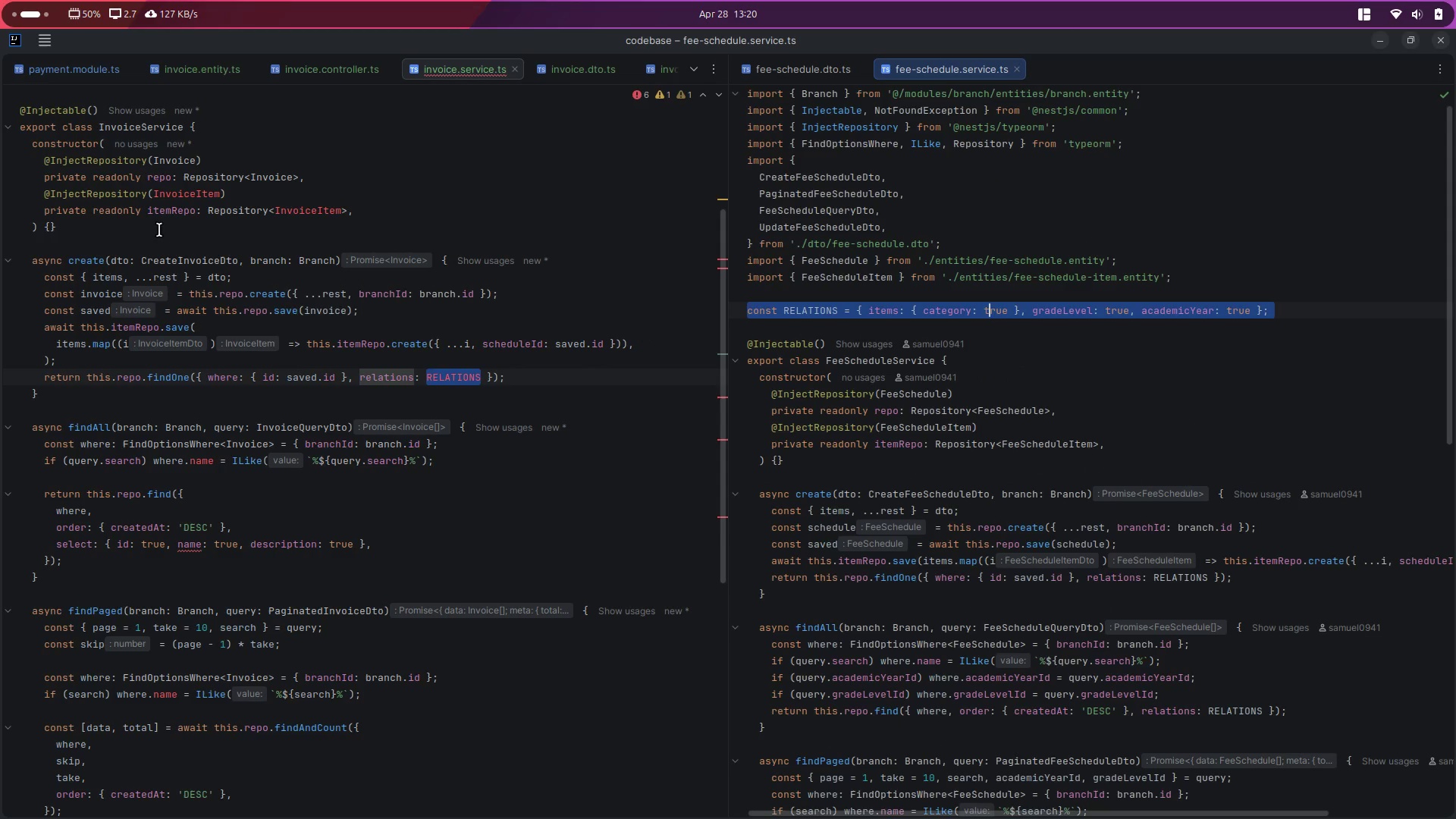 
scroll: coordinate [146, 257], scroll_direction: up, amount: 4.0
 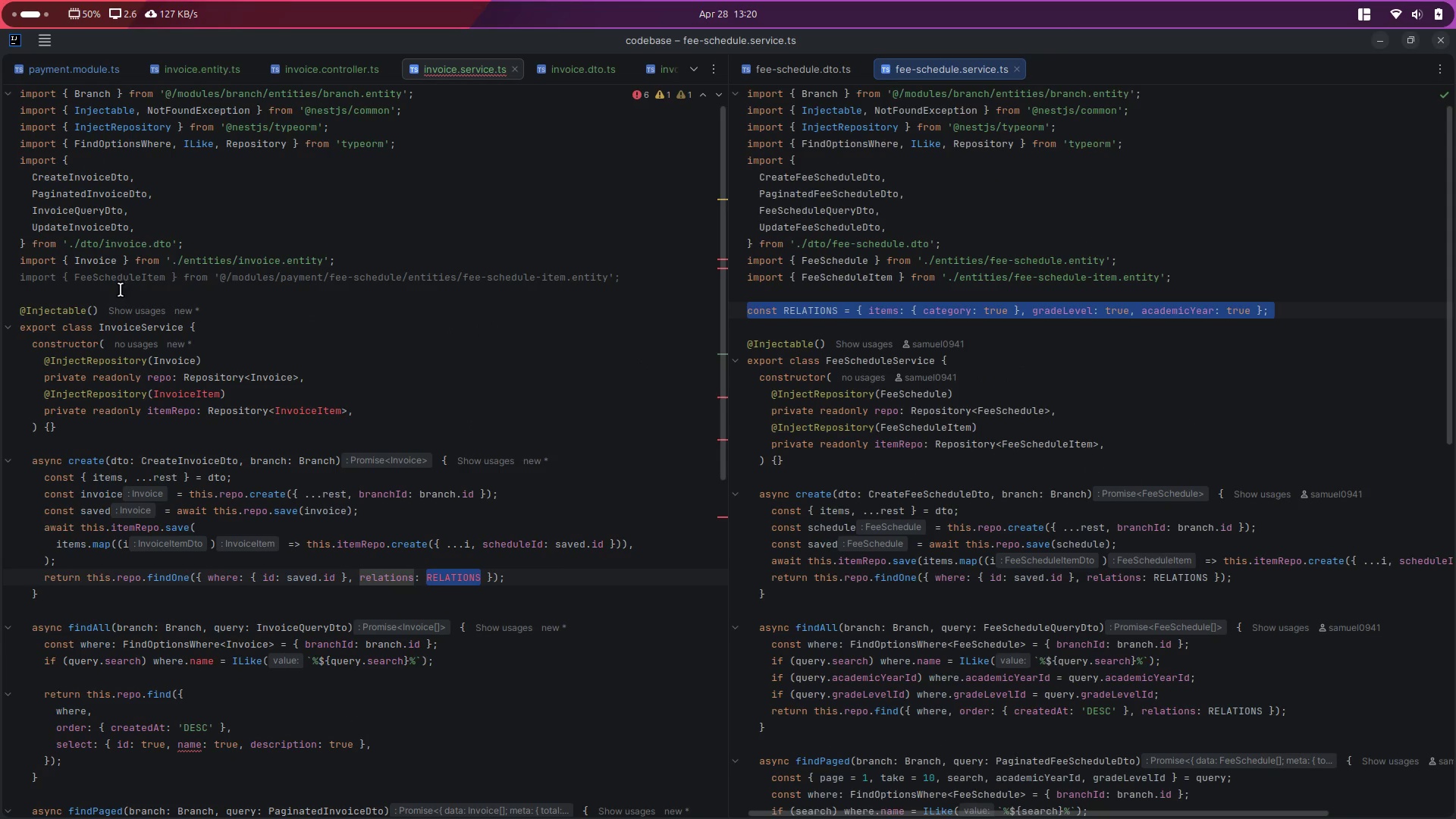 
left_click([119, 291])
 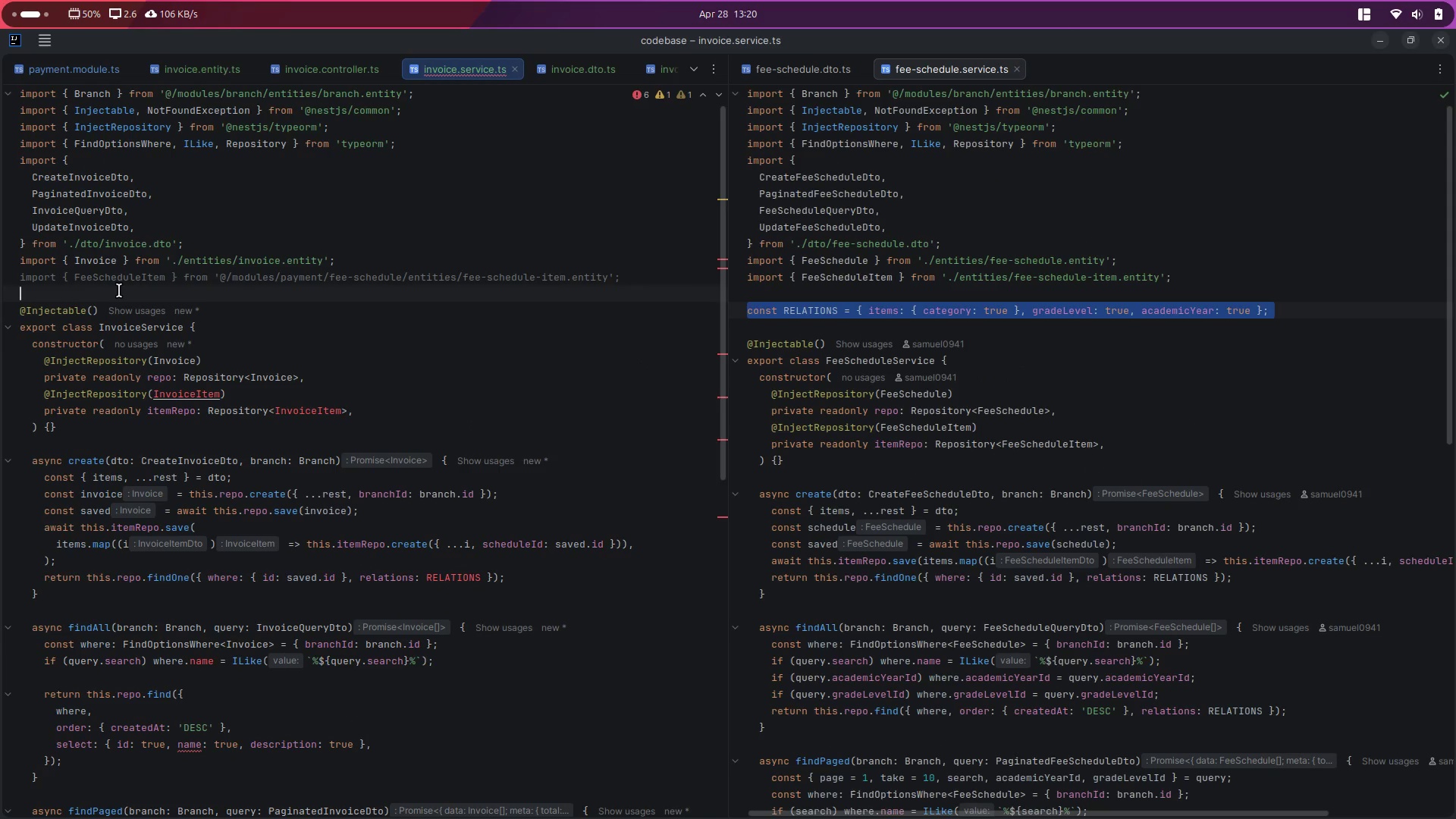 
key(Enter)
 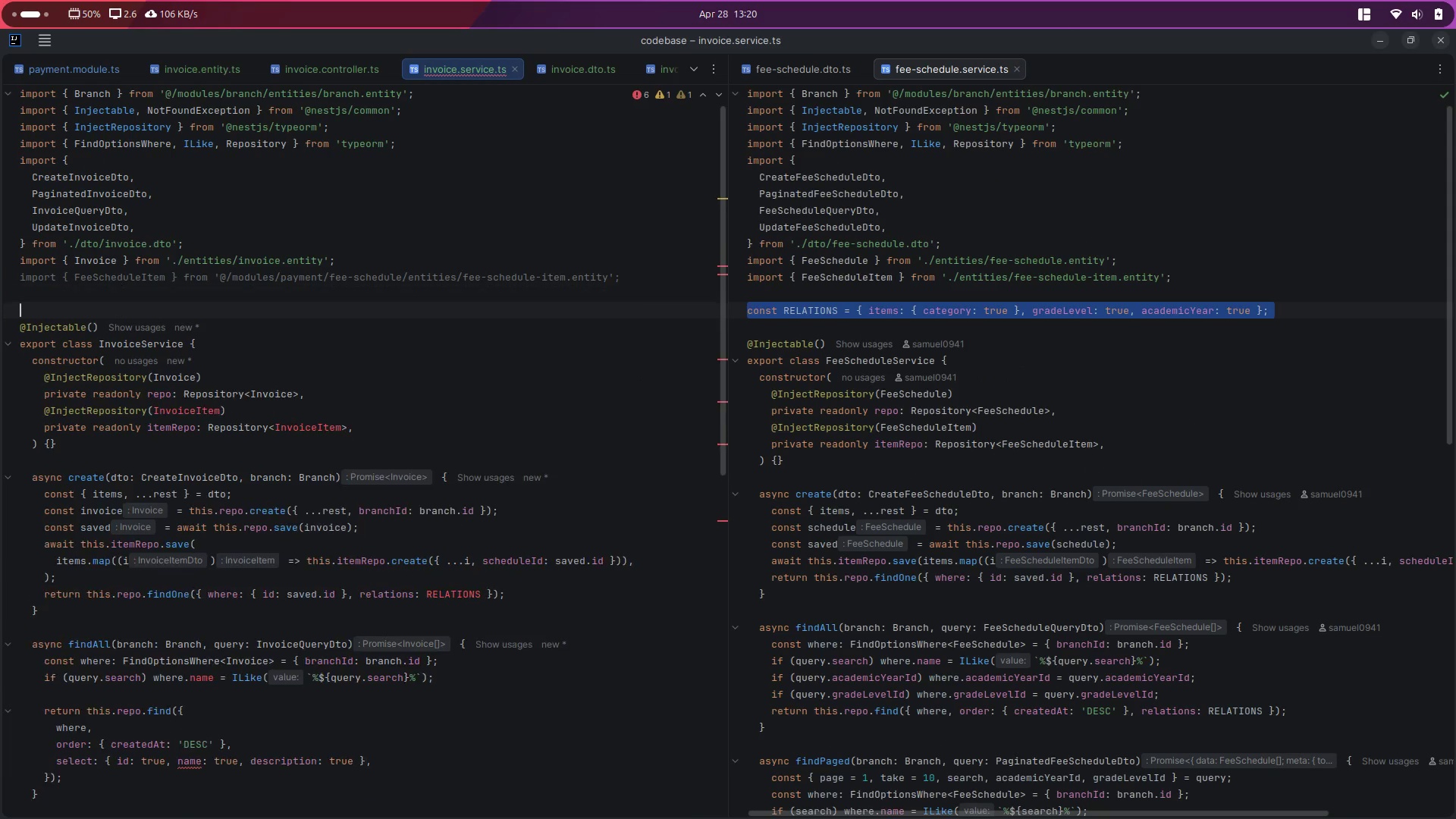 
key(Control+ControlLeft)
 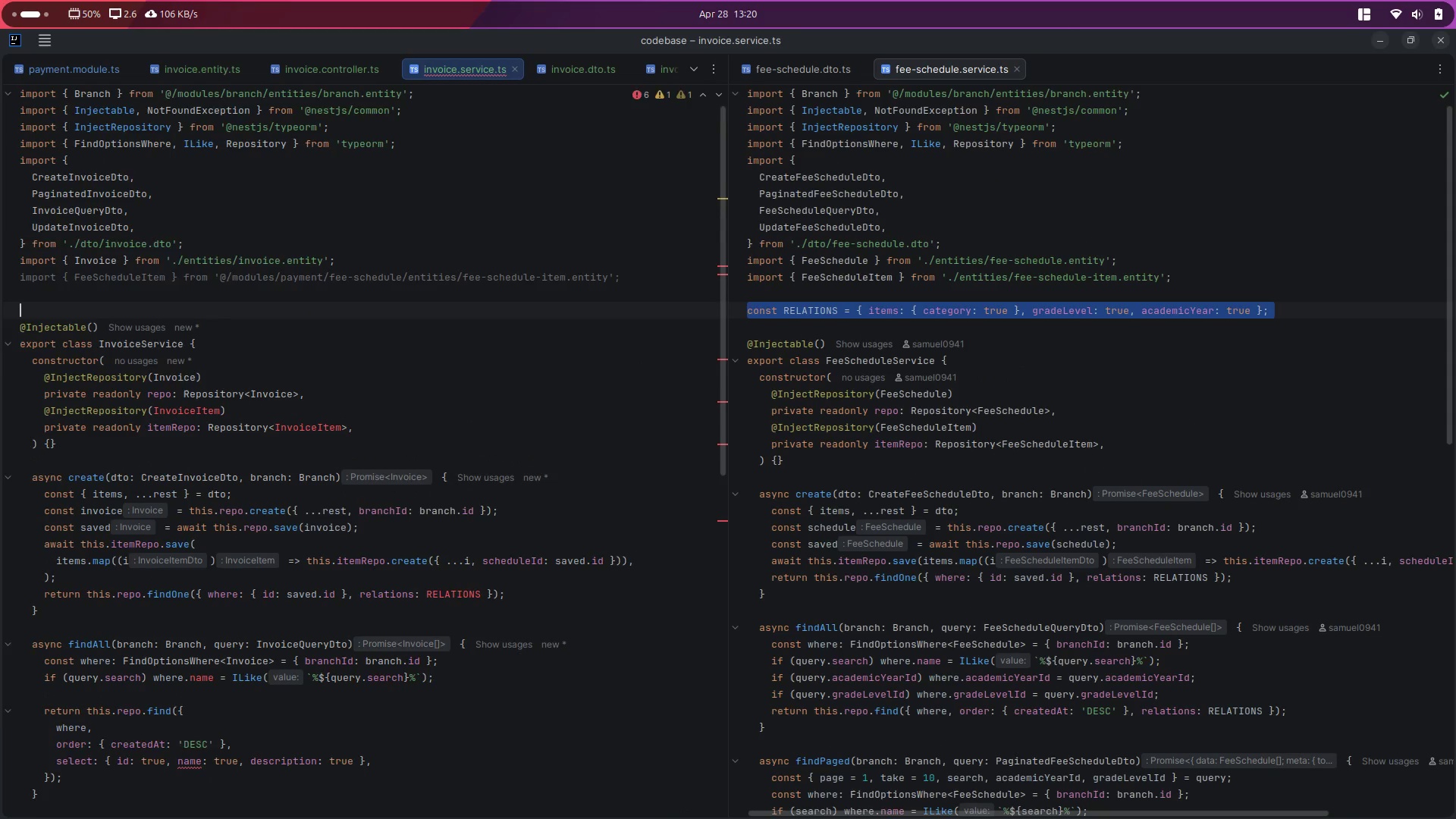 
key(Control+V)
 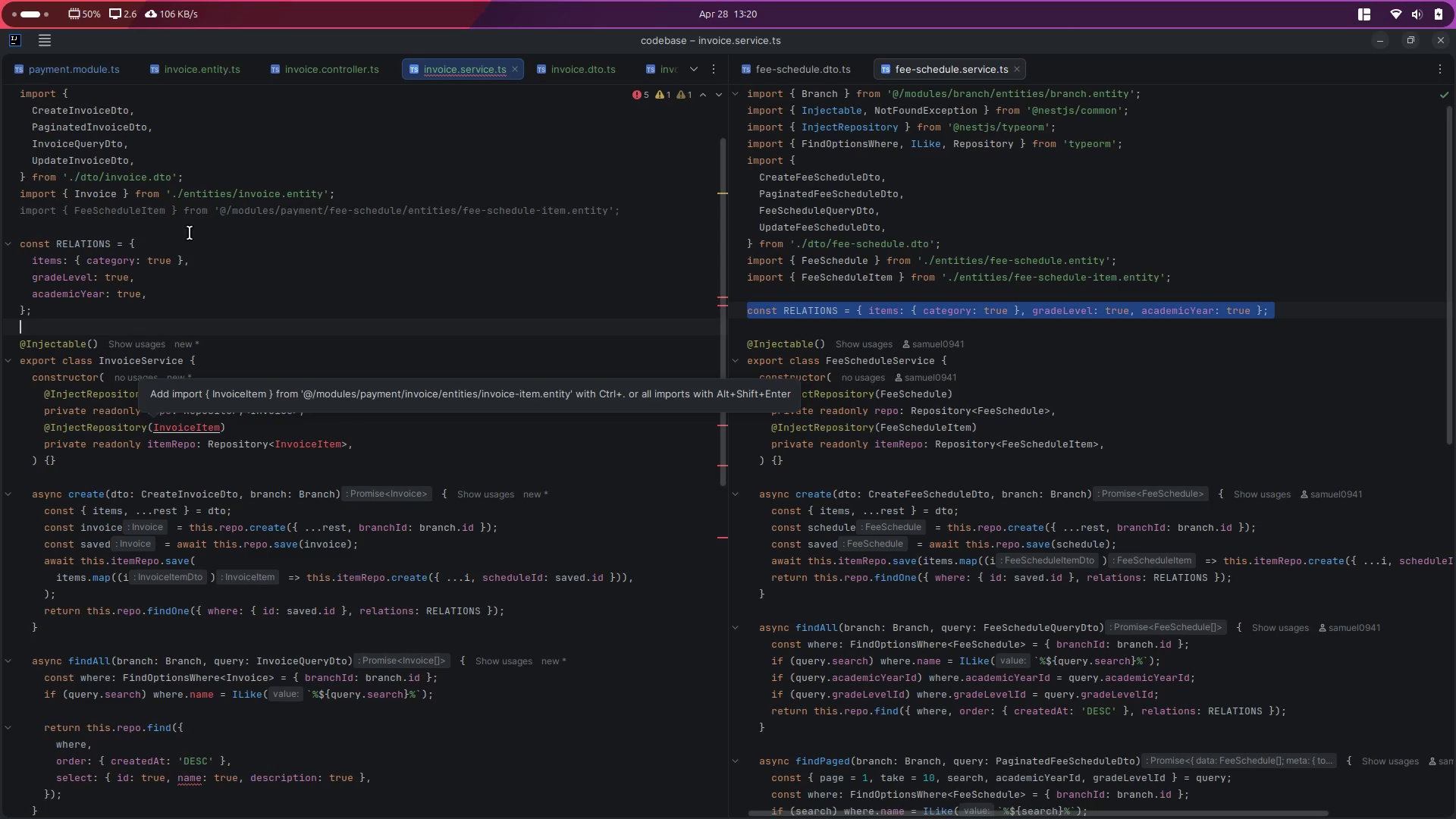 
double_click([99, 257])
 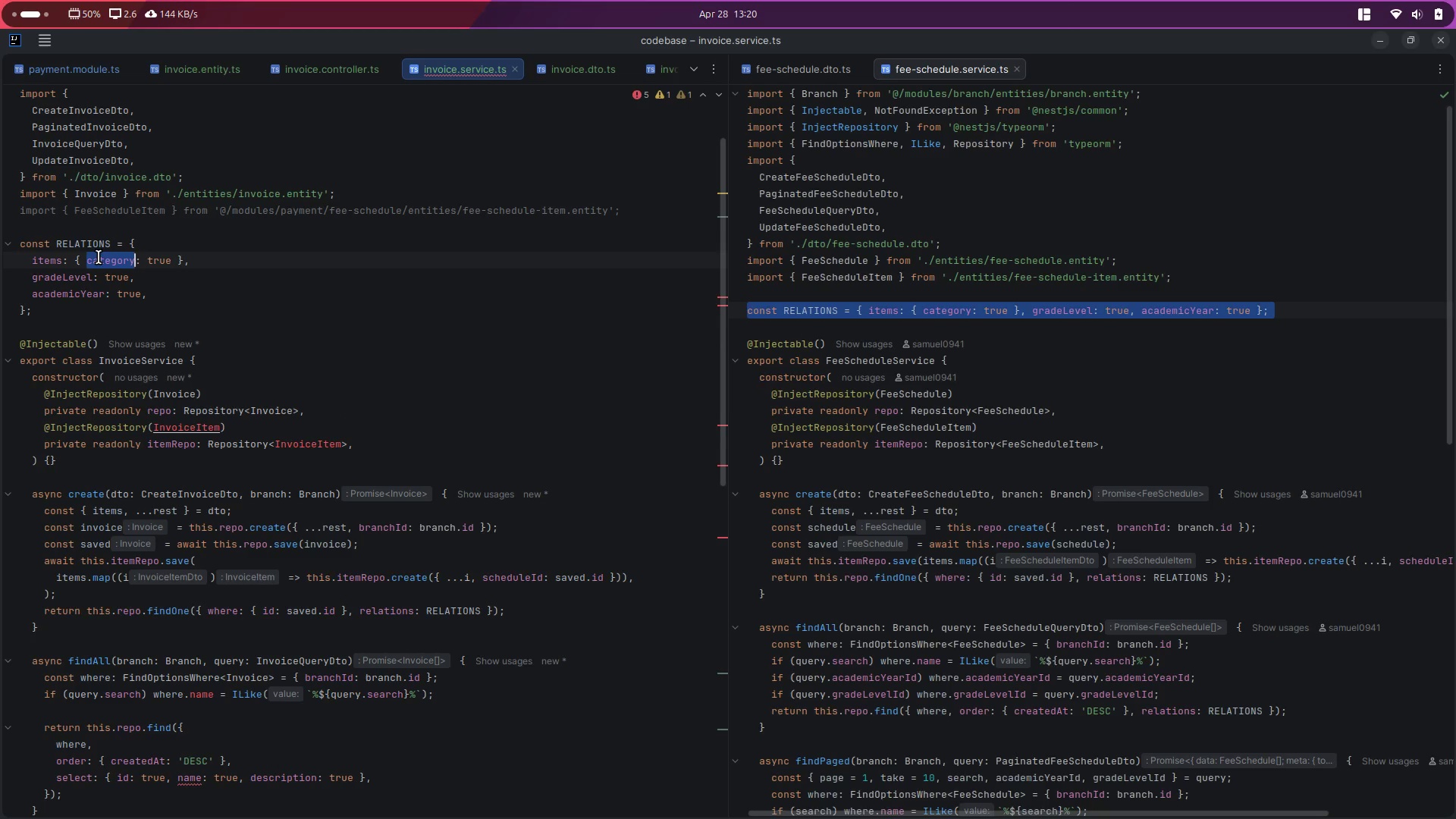 
type(invoice)
 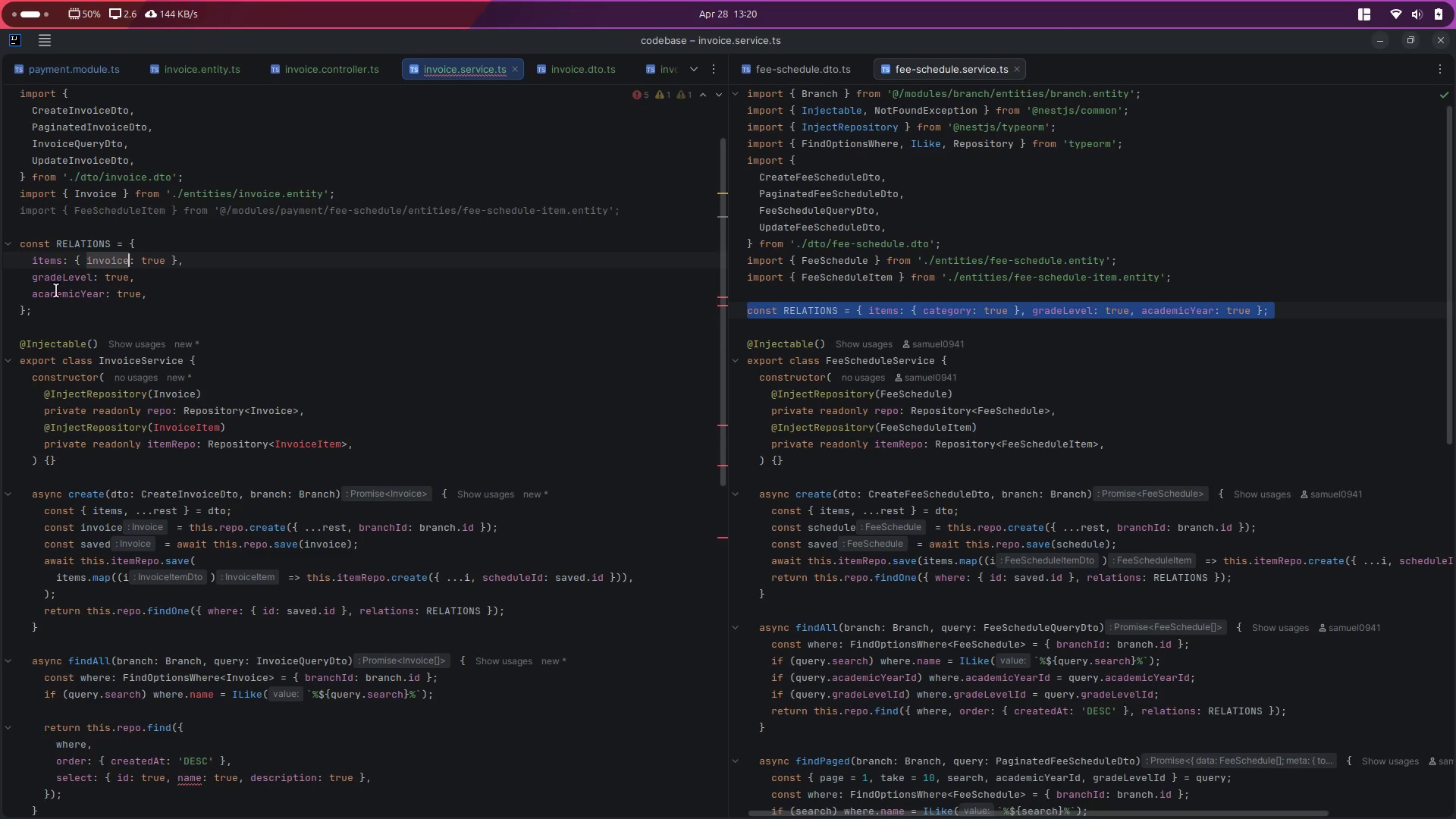 
left_click_drag(start_coordinate=[24, 281], to_coordinate=[121, 287])
 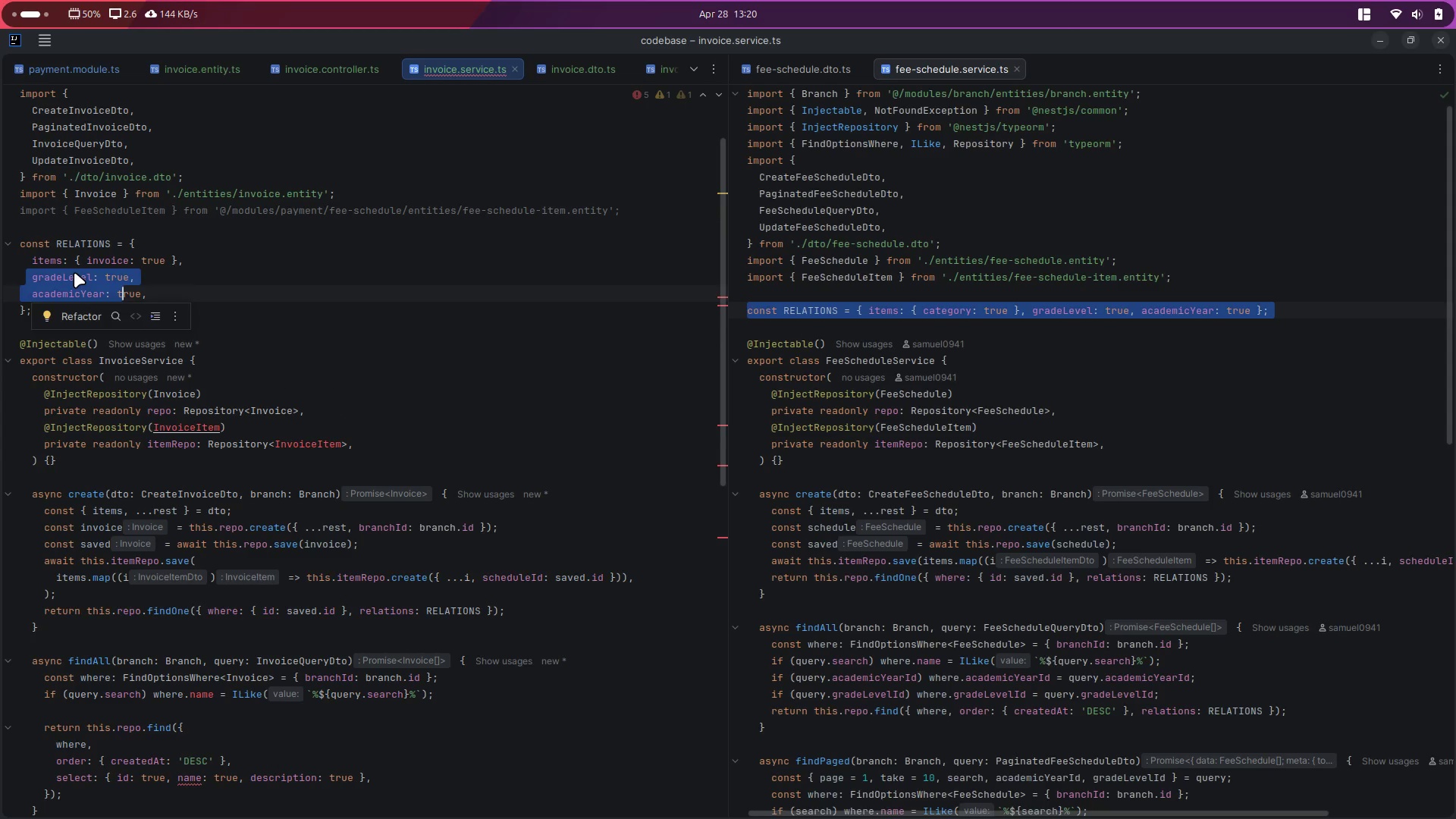 
double_click([74, 272])
 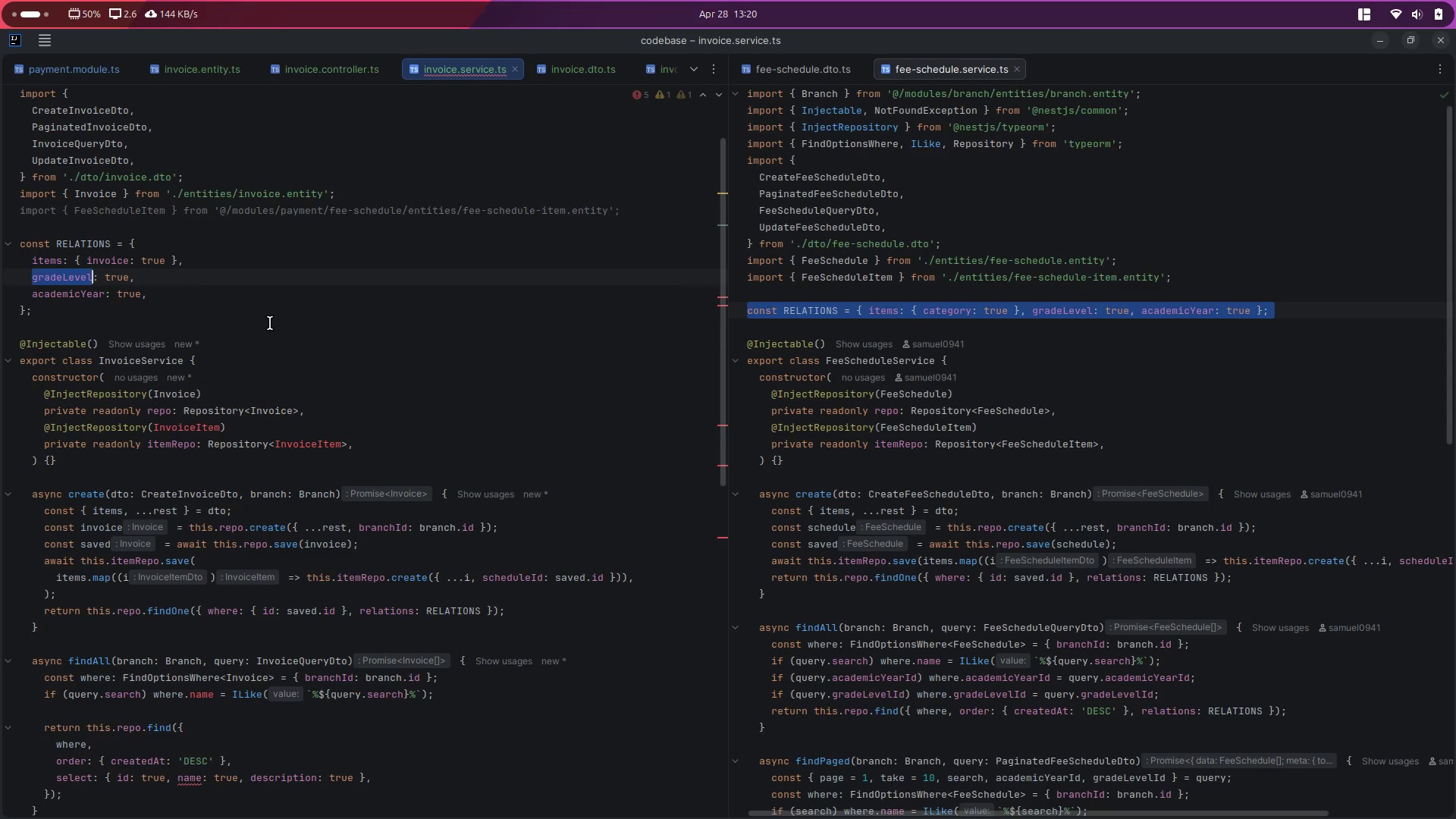 
type(stduent)
 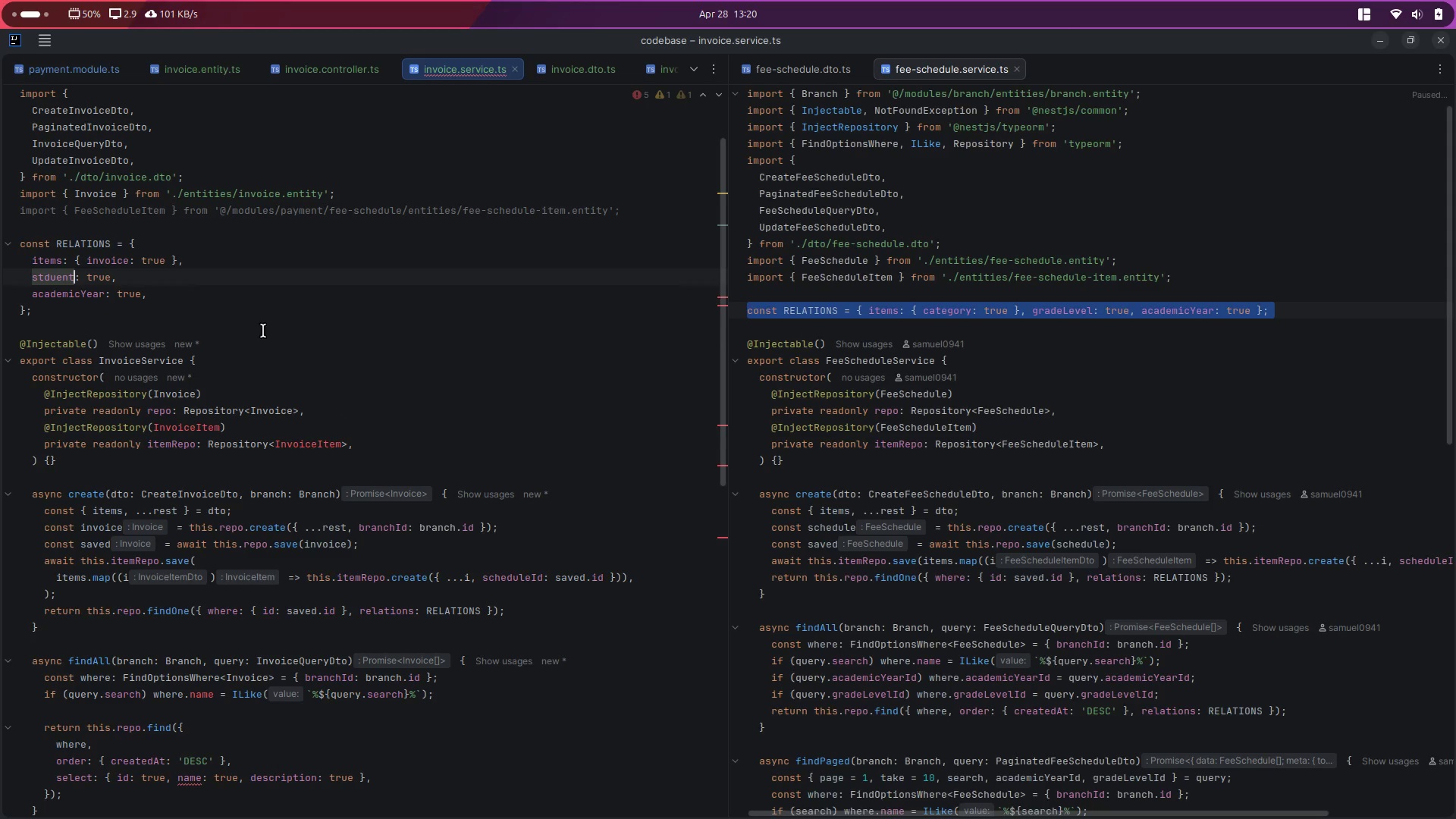 
key(Control+Z)
 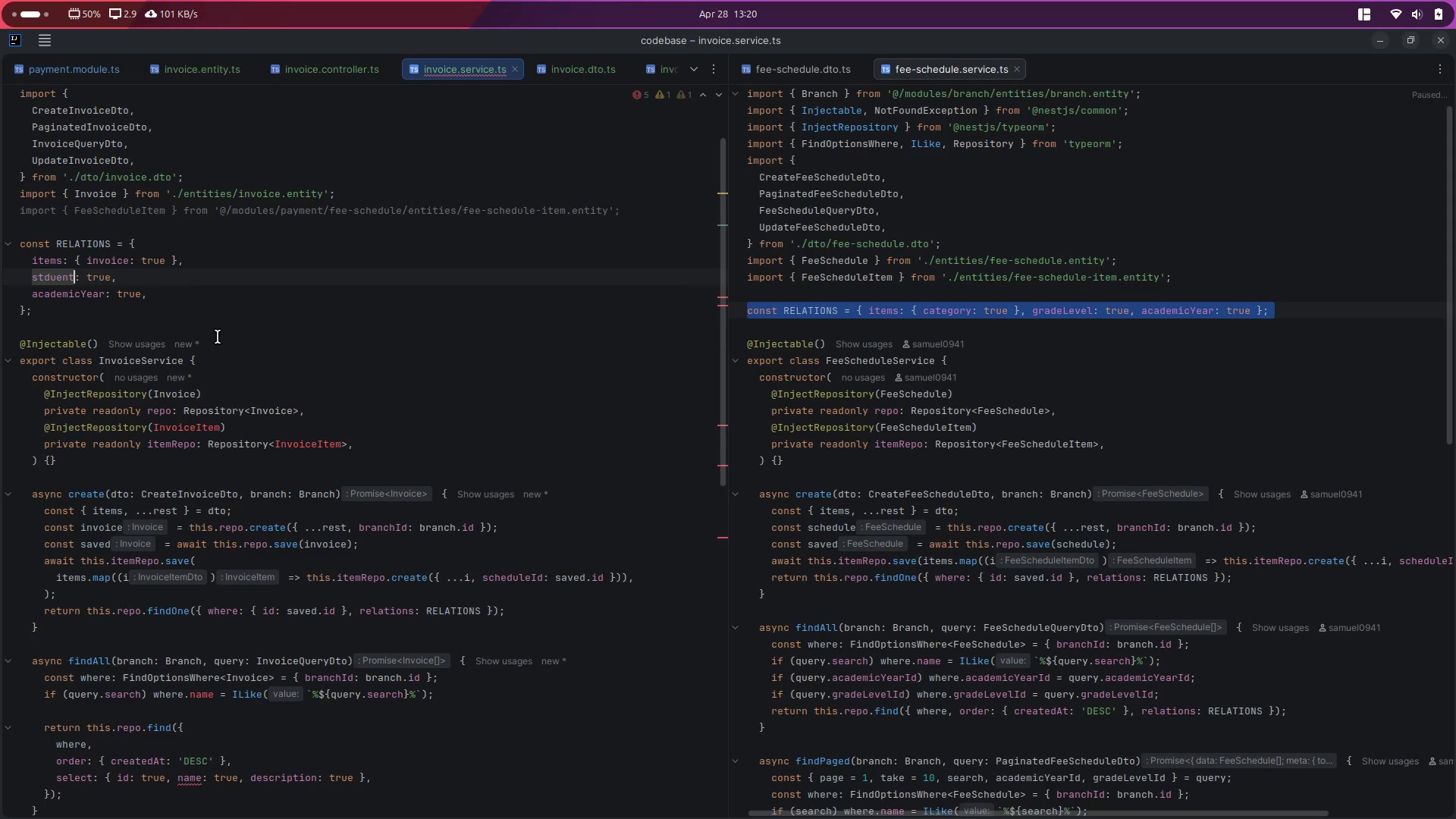 
type(student)
 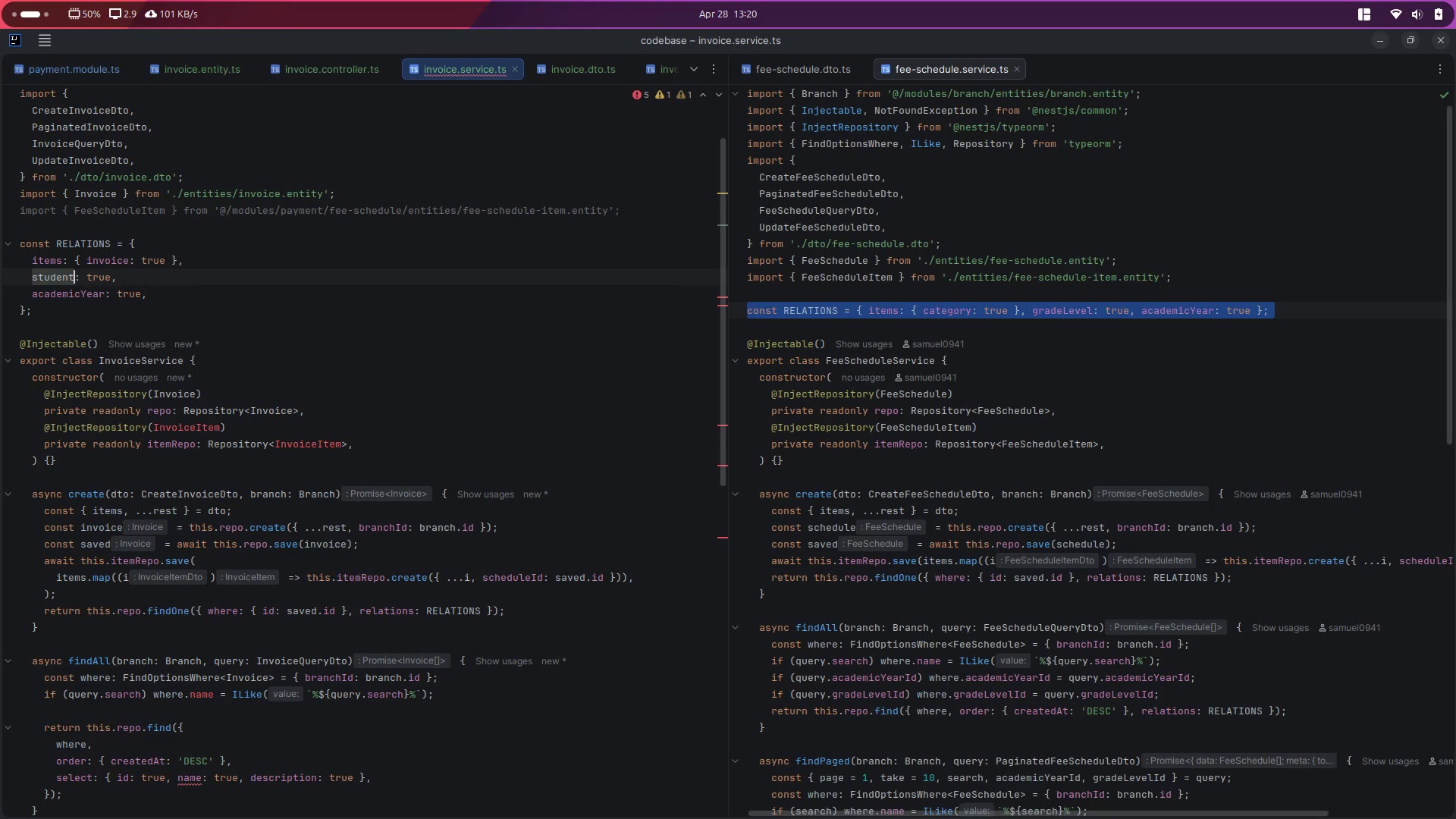 
key(Control+Z)
 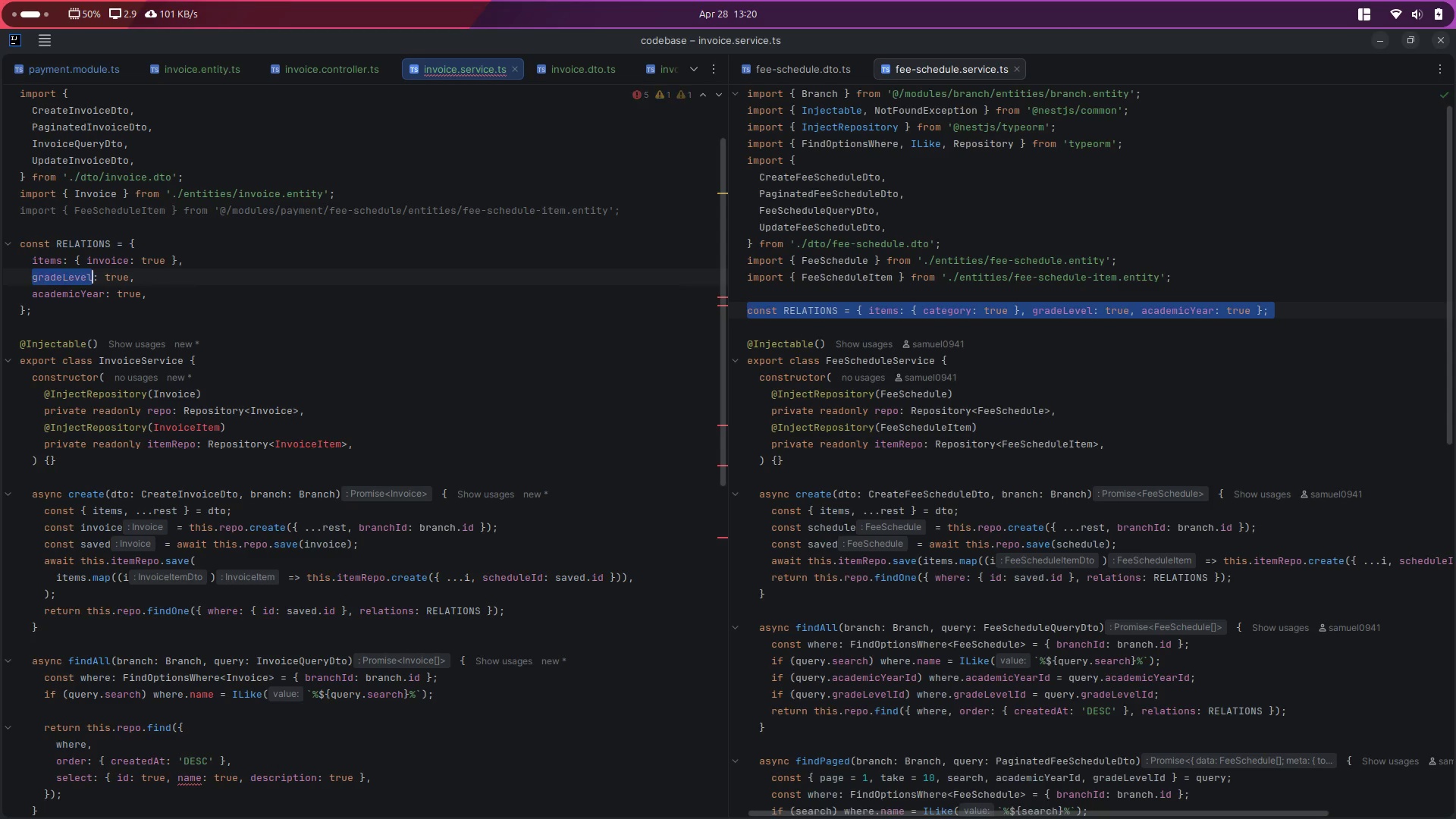 
key(Control+Y)
 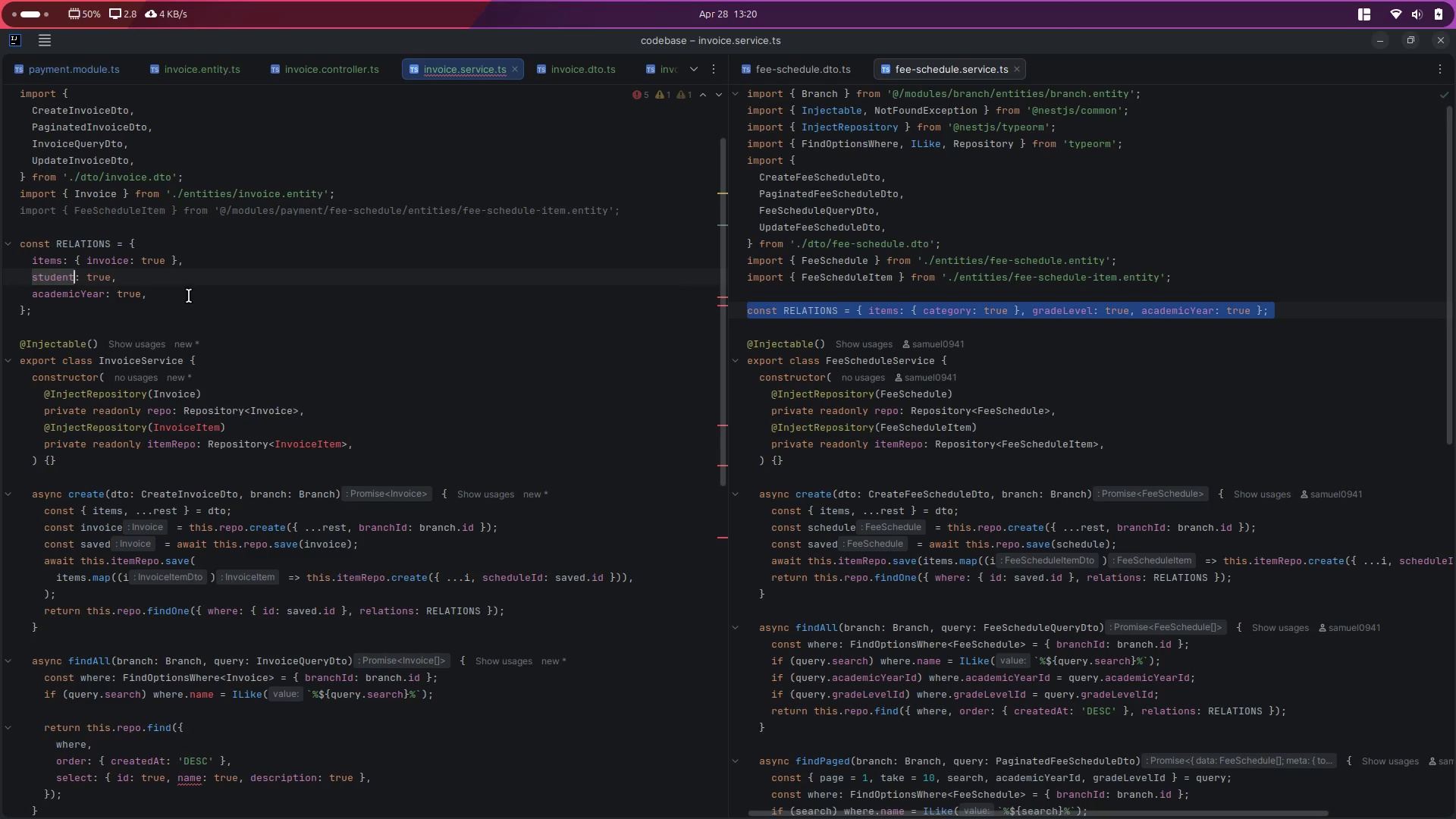 
left_click([196, 291])
 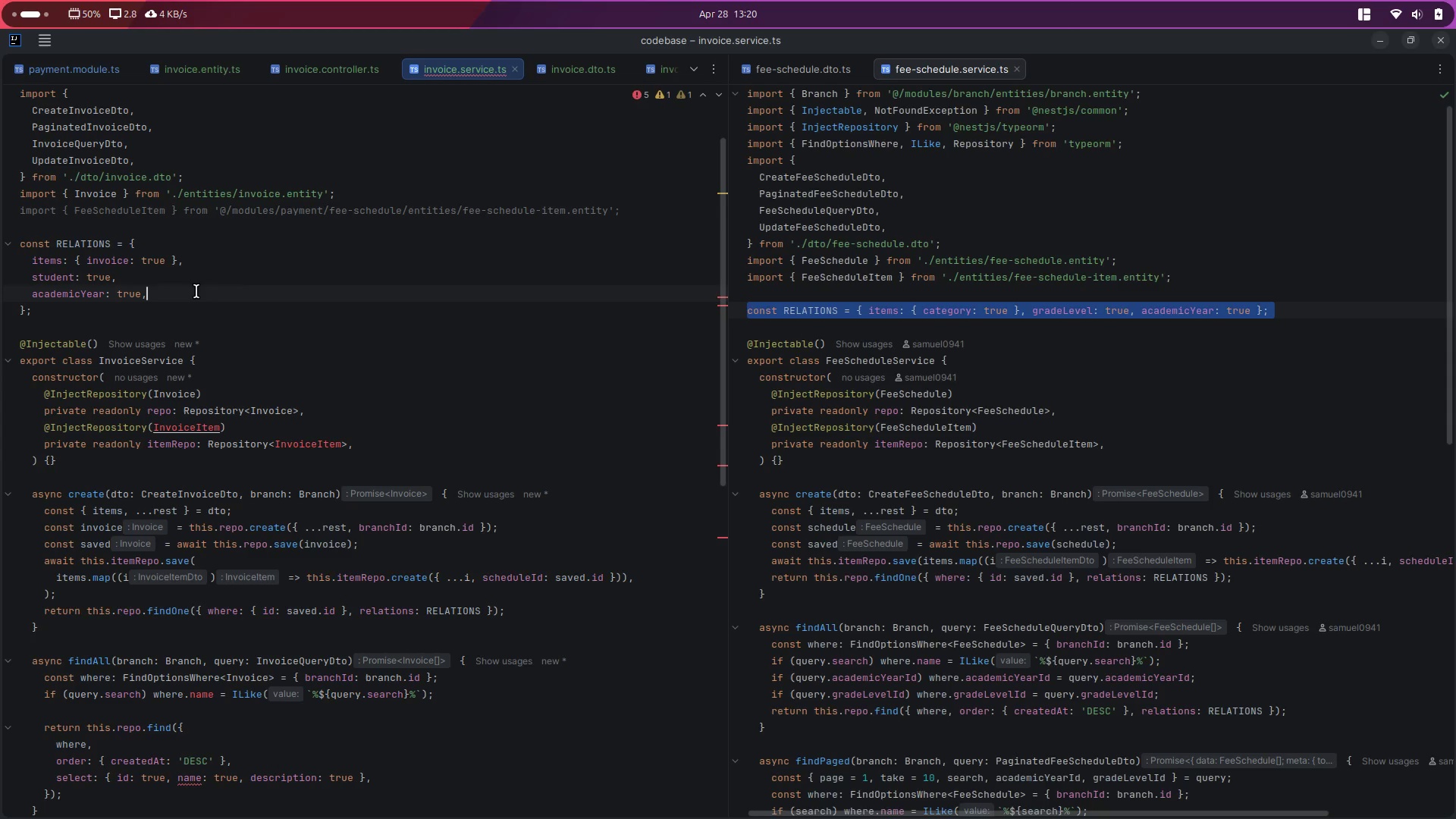 
key(Control+X)
 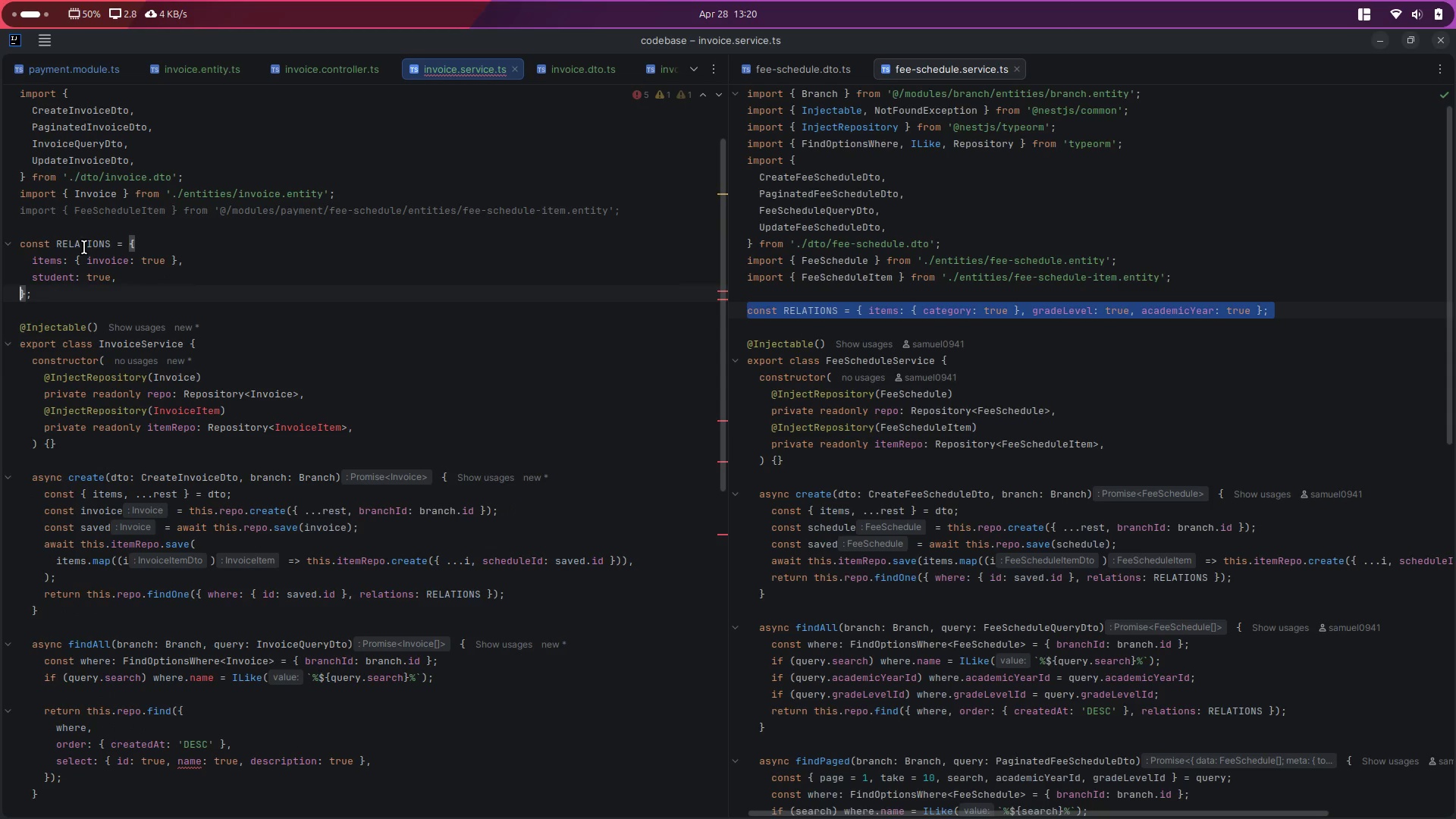 
double_click([84, 247])
 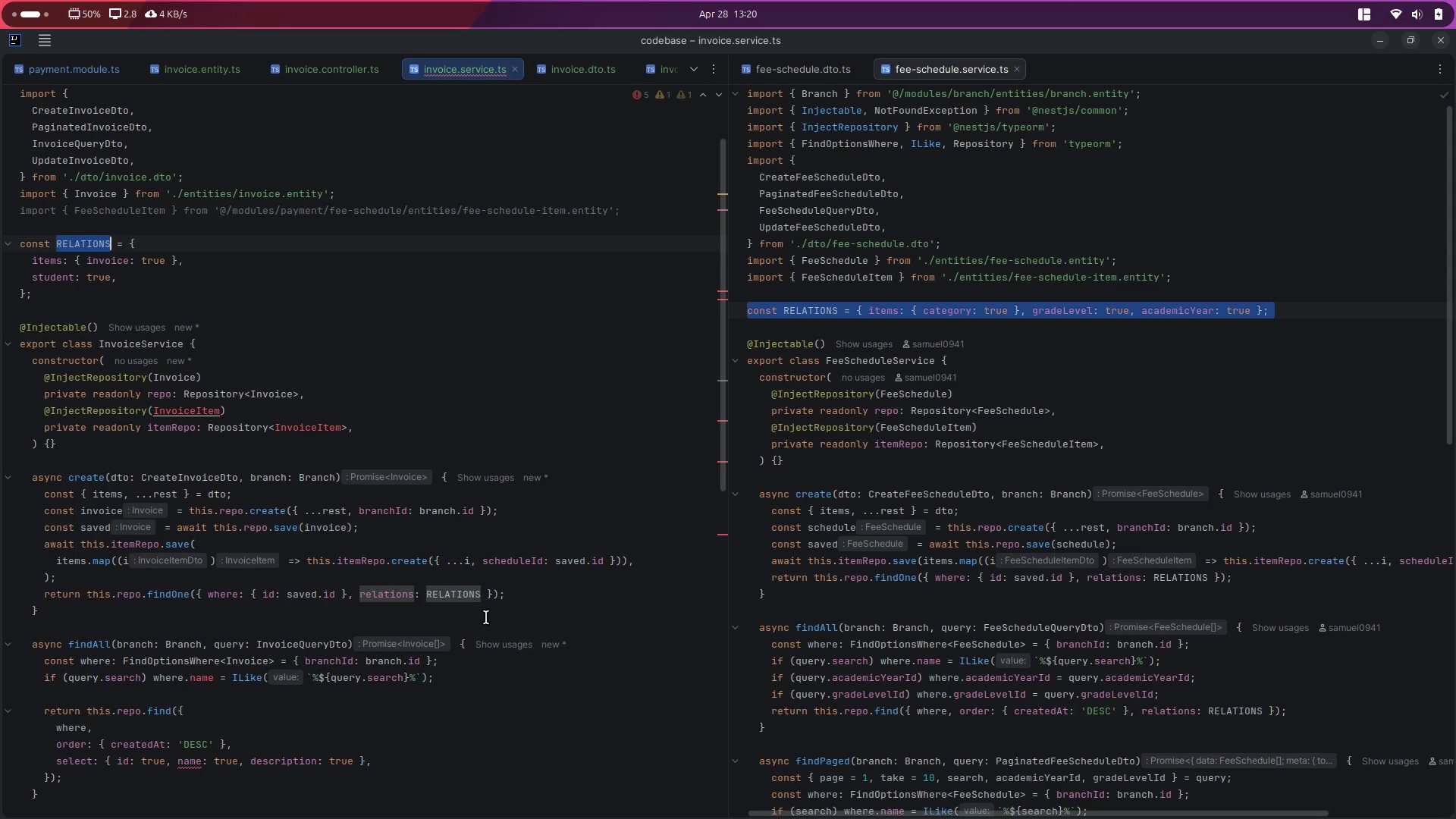 
left_click([426, 617])
 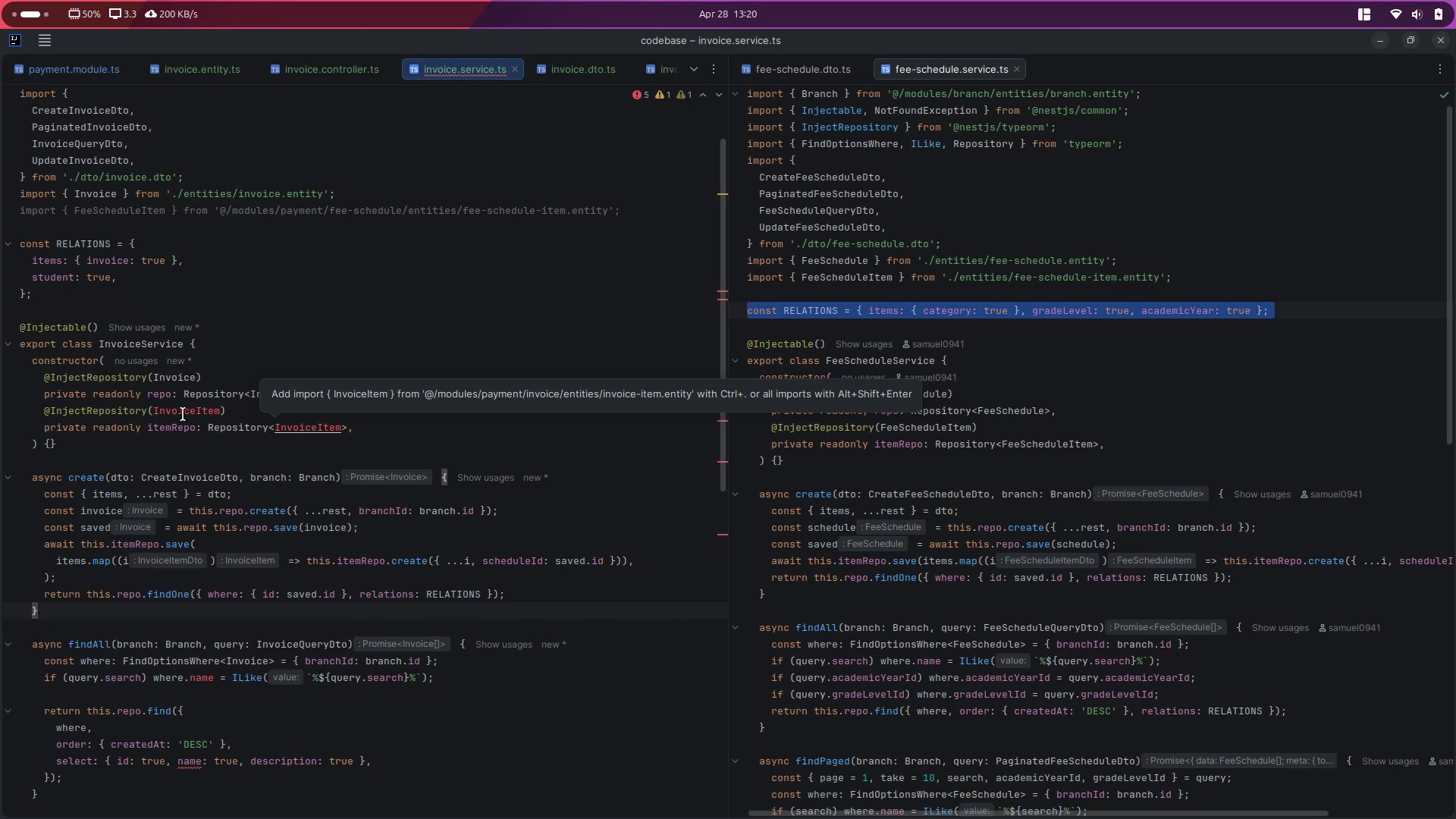 
double_click([188, 415])
 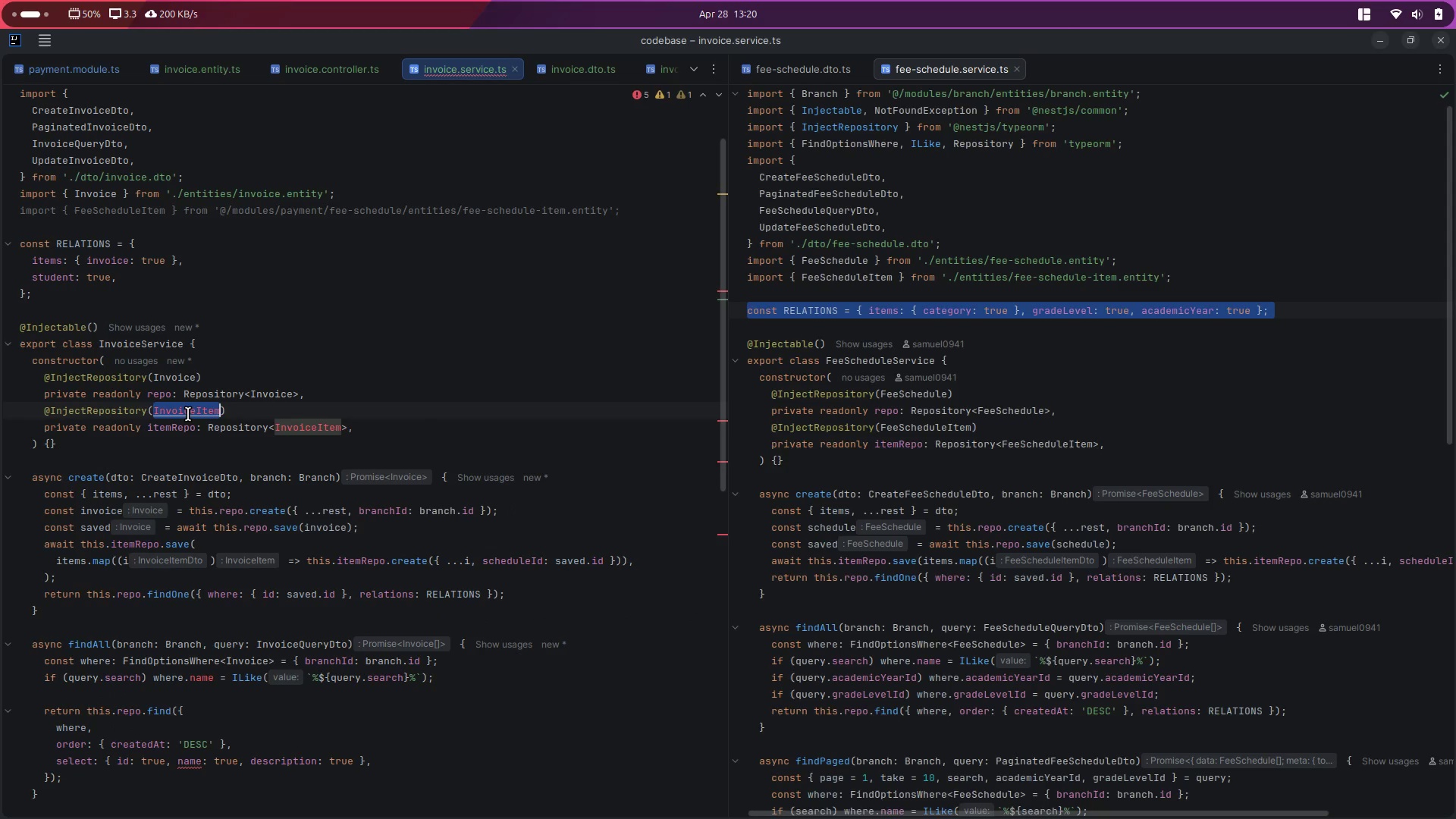 
key(ArrowRight)
 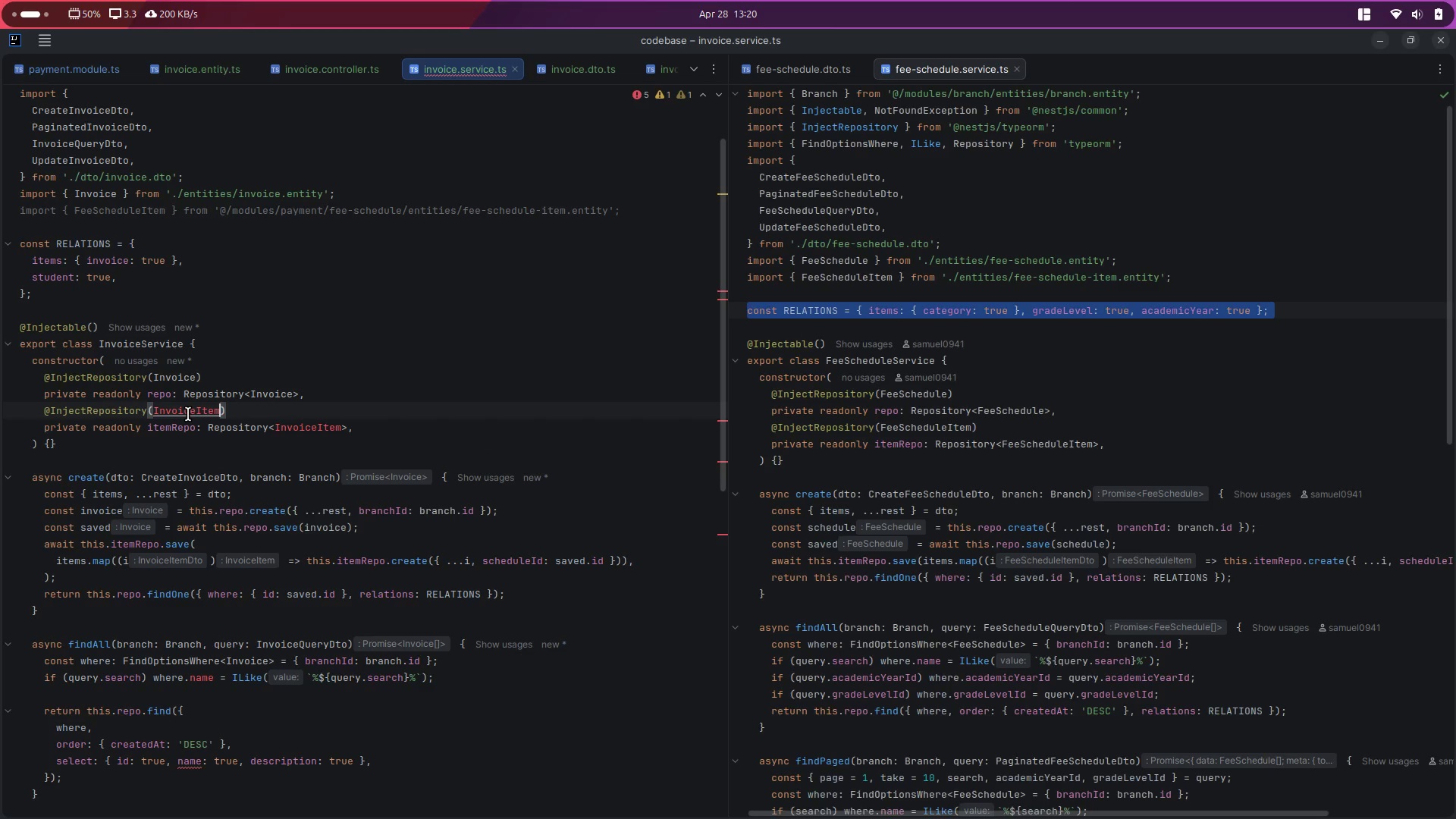 
key(Backspace)
 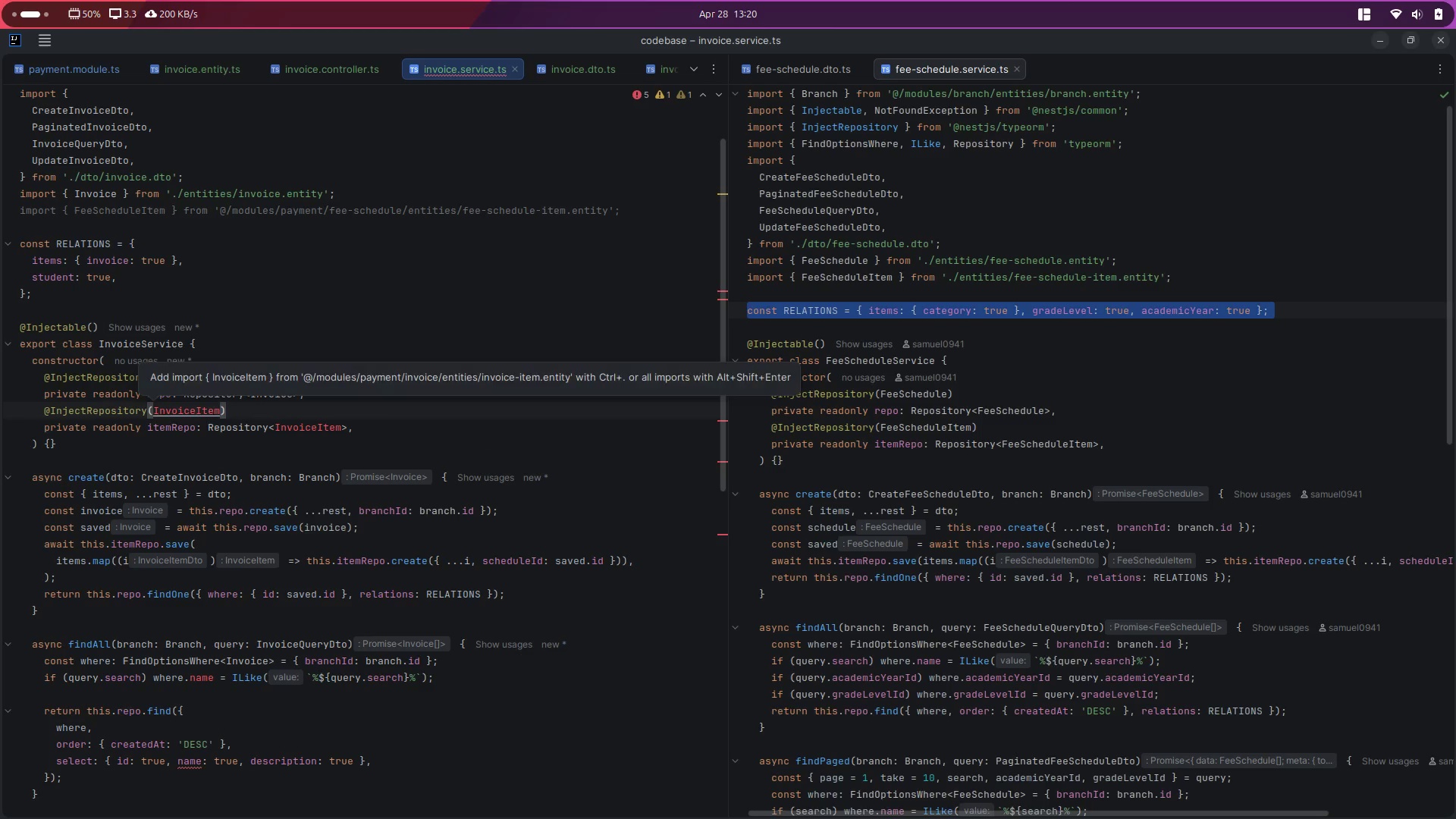 
key(M)
 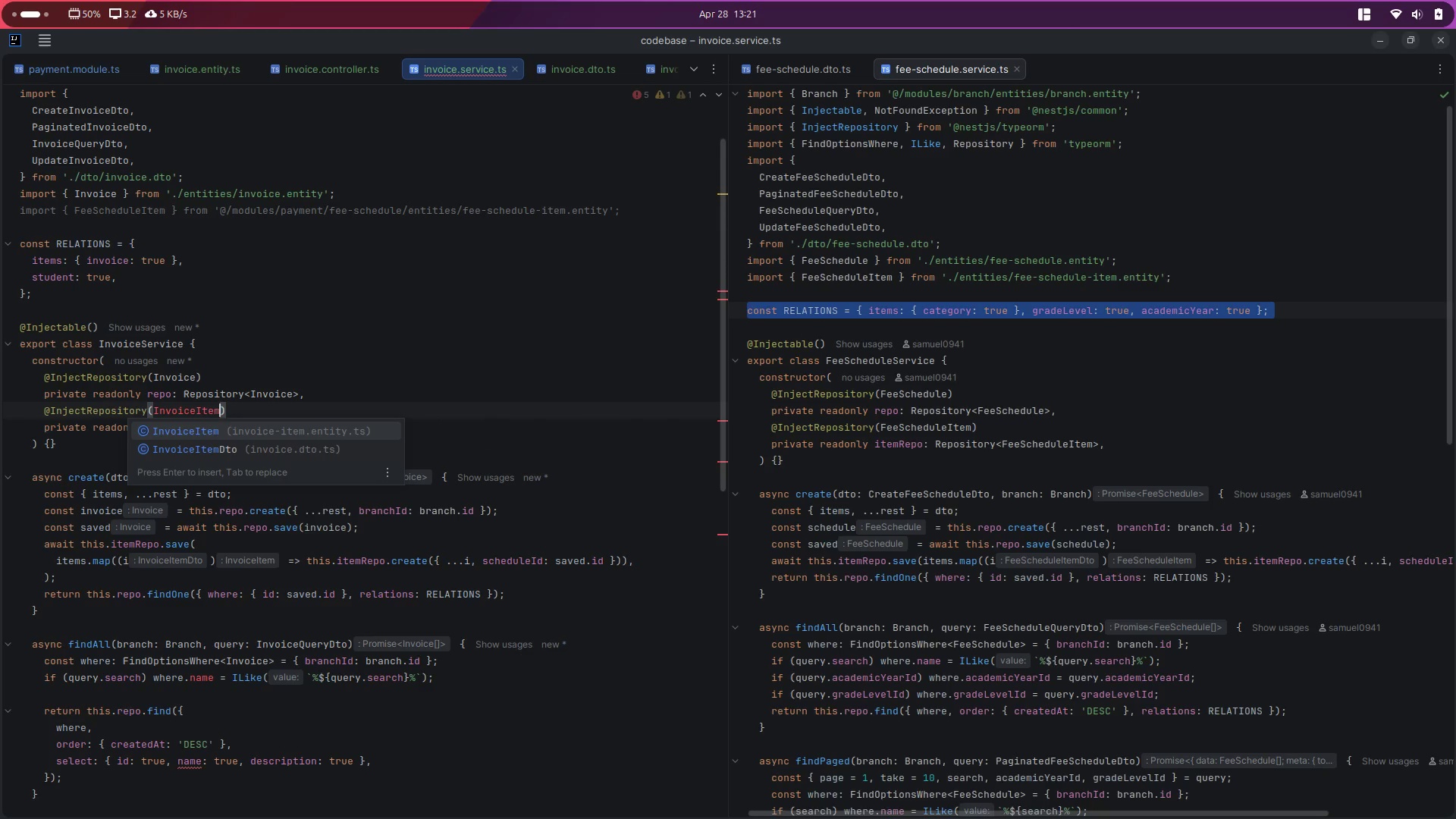 
key(Enter)
 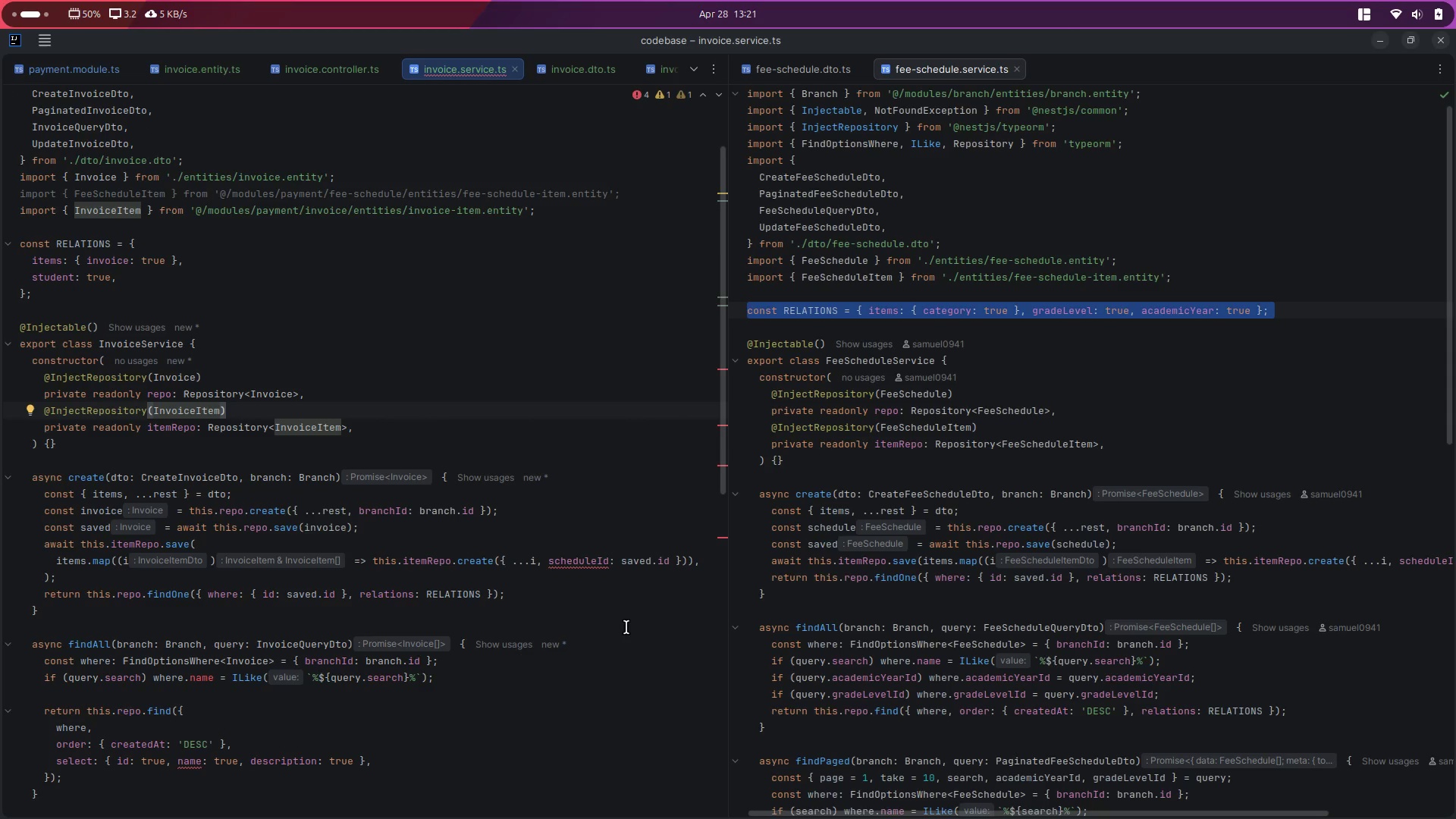 
double_click([576, 557])
 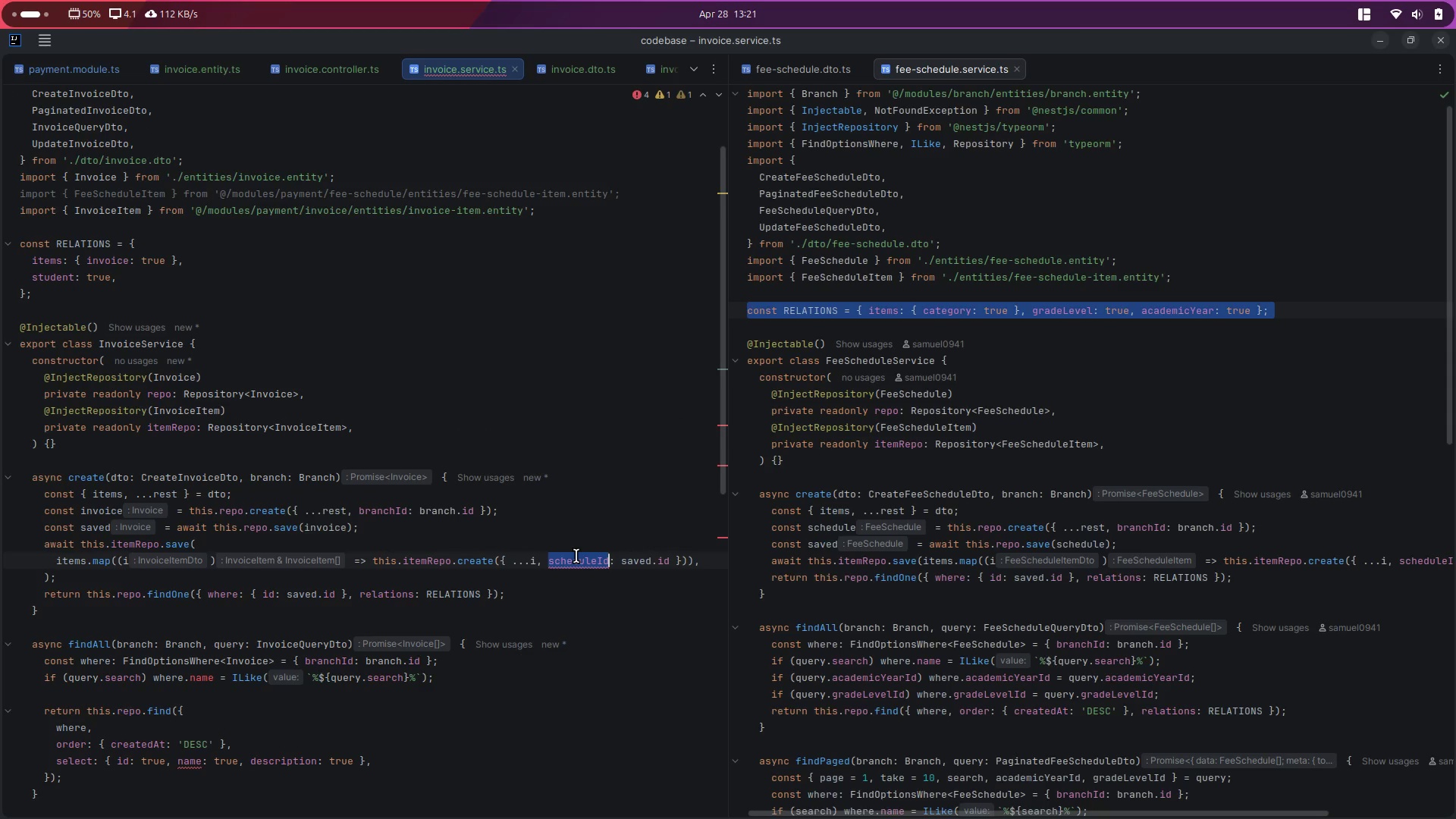 
type(in)
 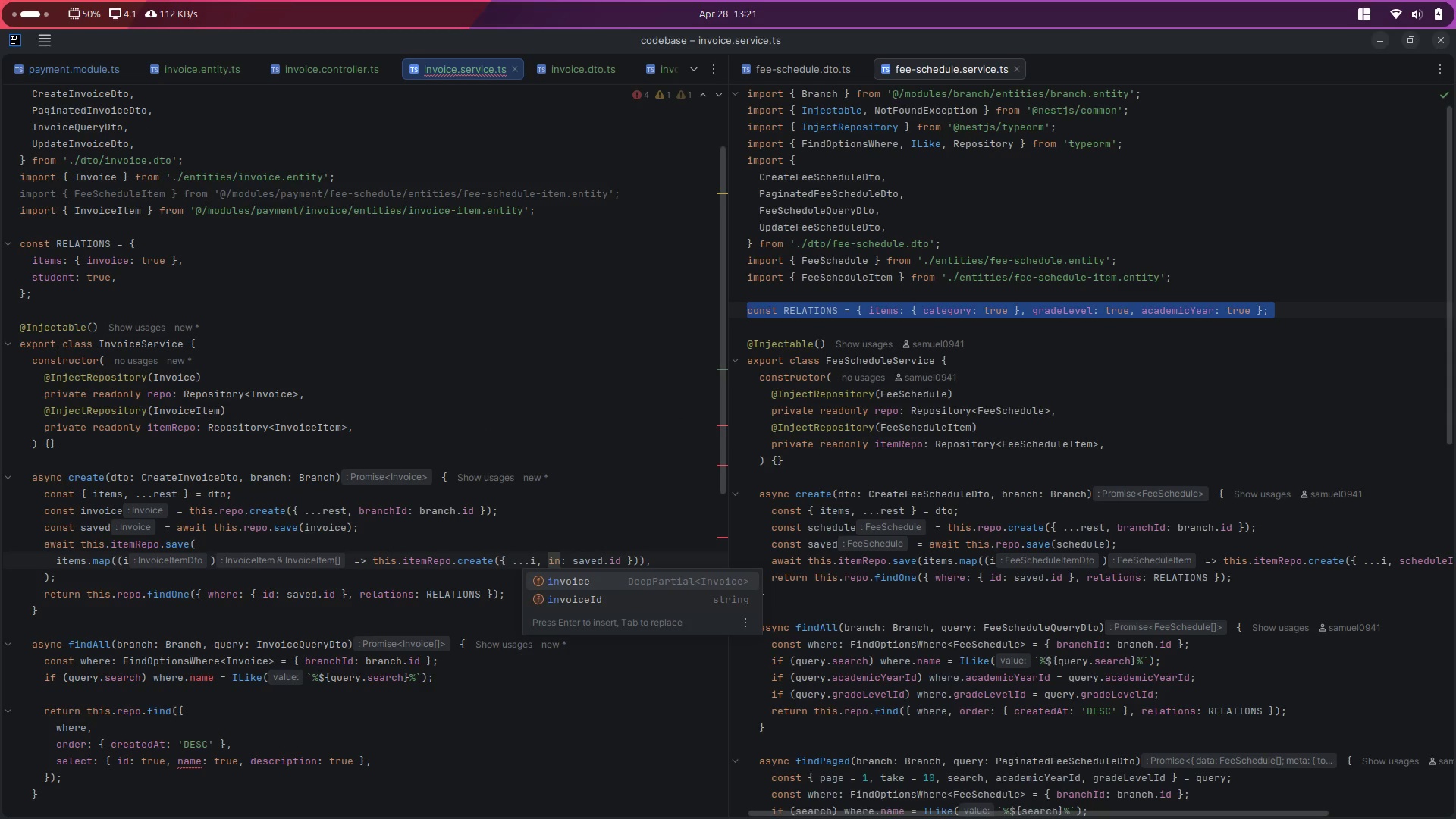 
key(ArrowDown)
 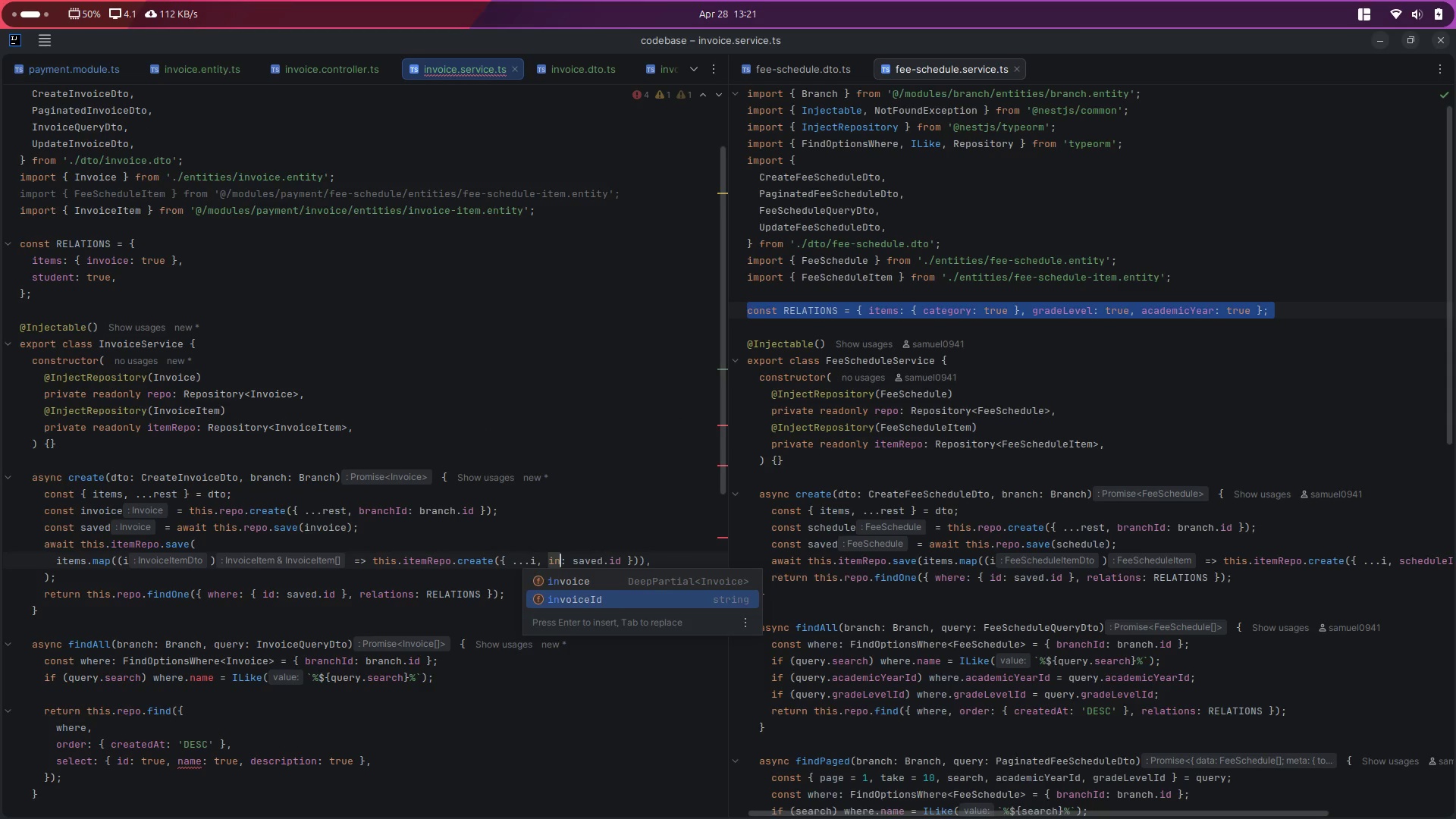 
key(Enter)
 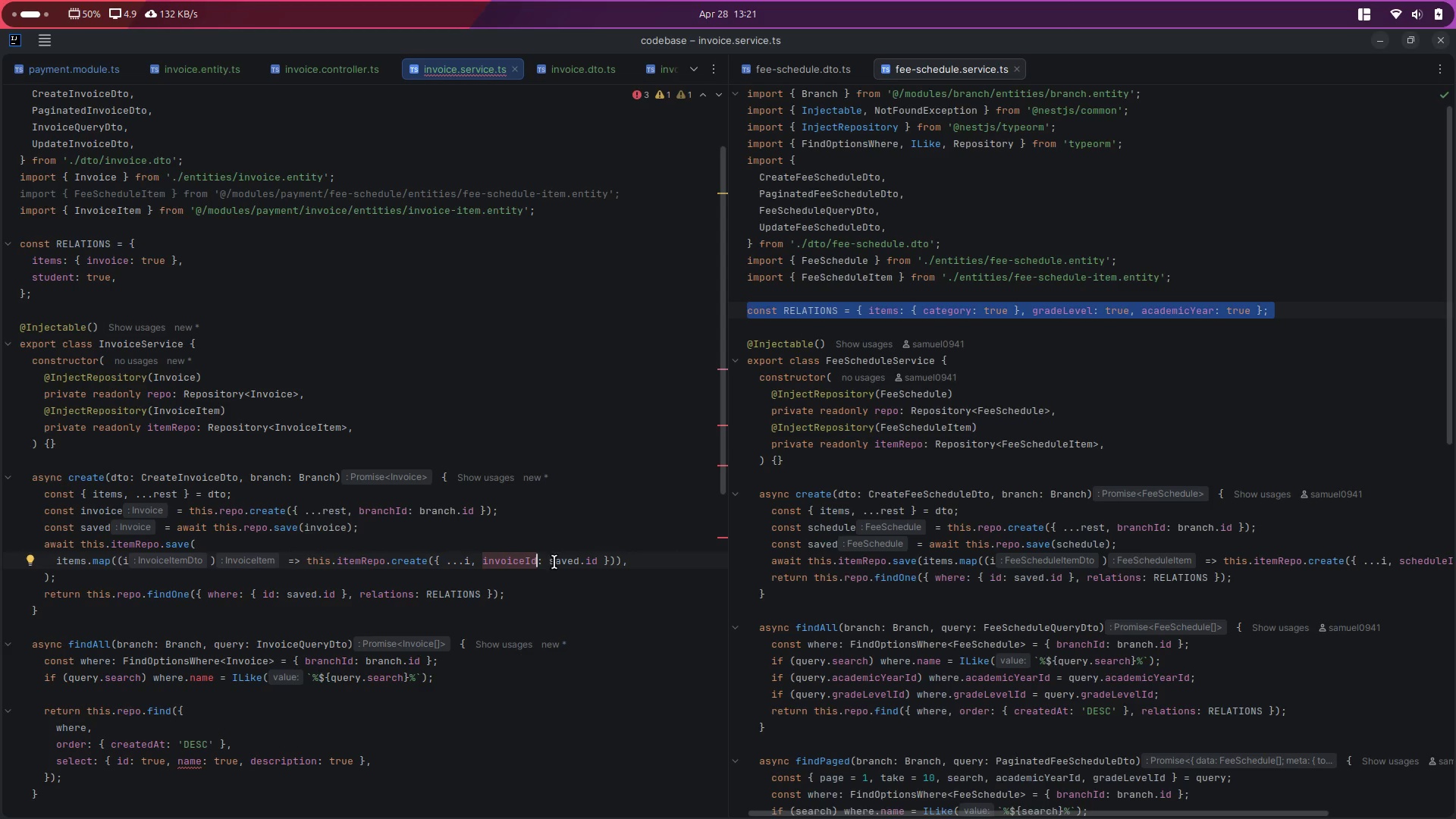 
wait(8.96)
 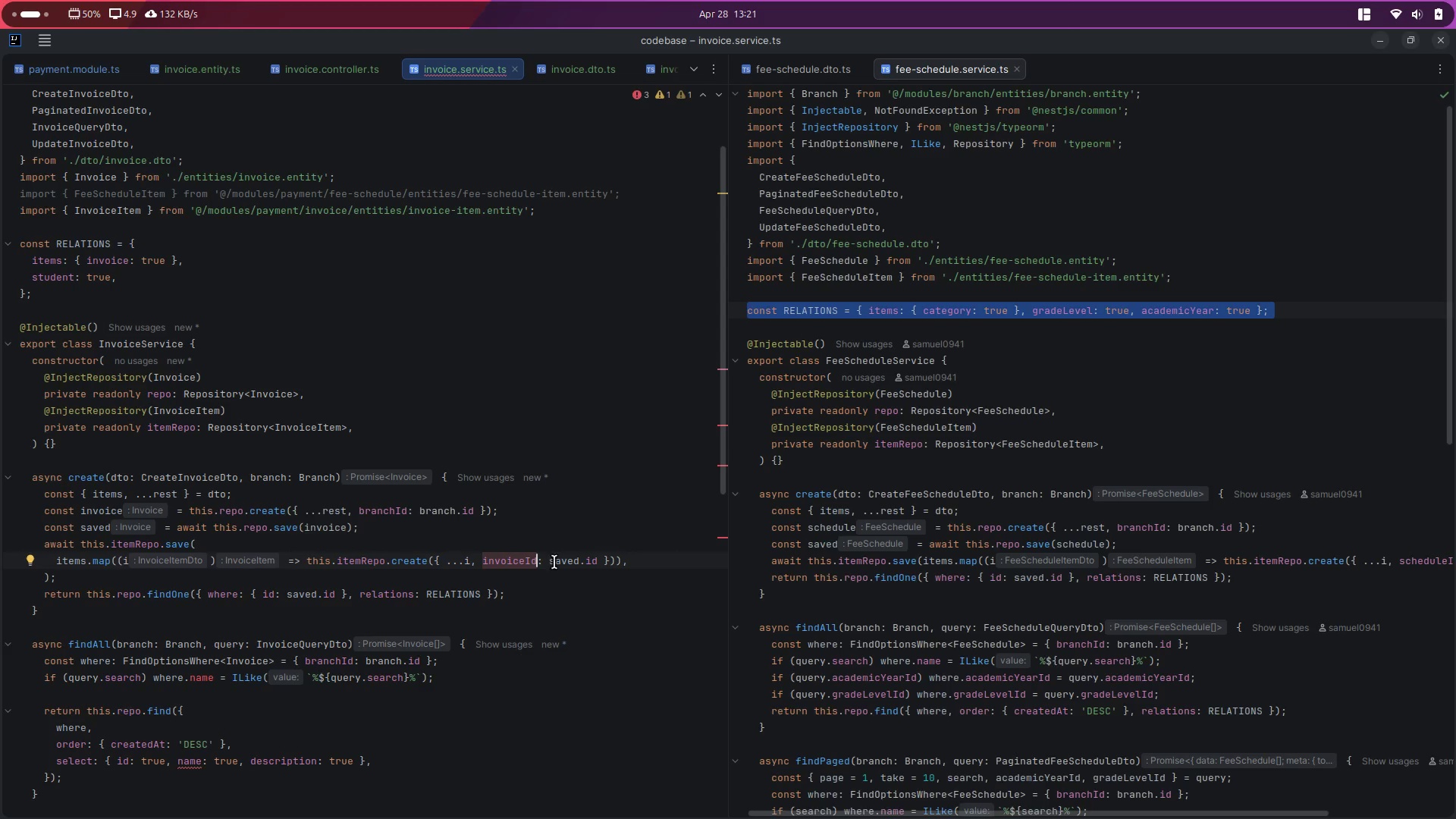 
double_click([439, 592])
 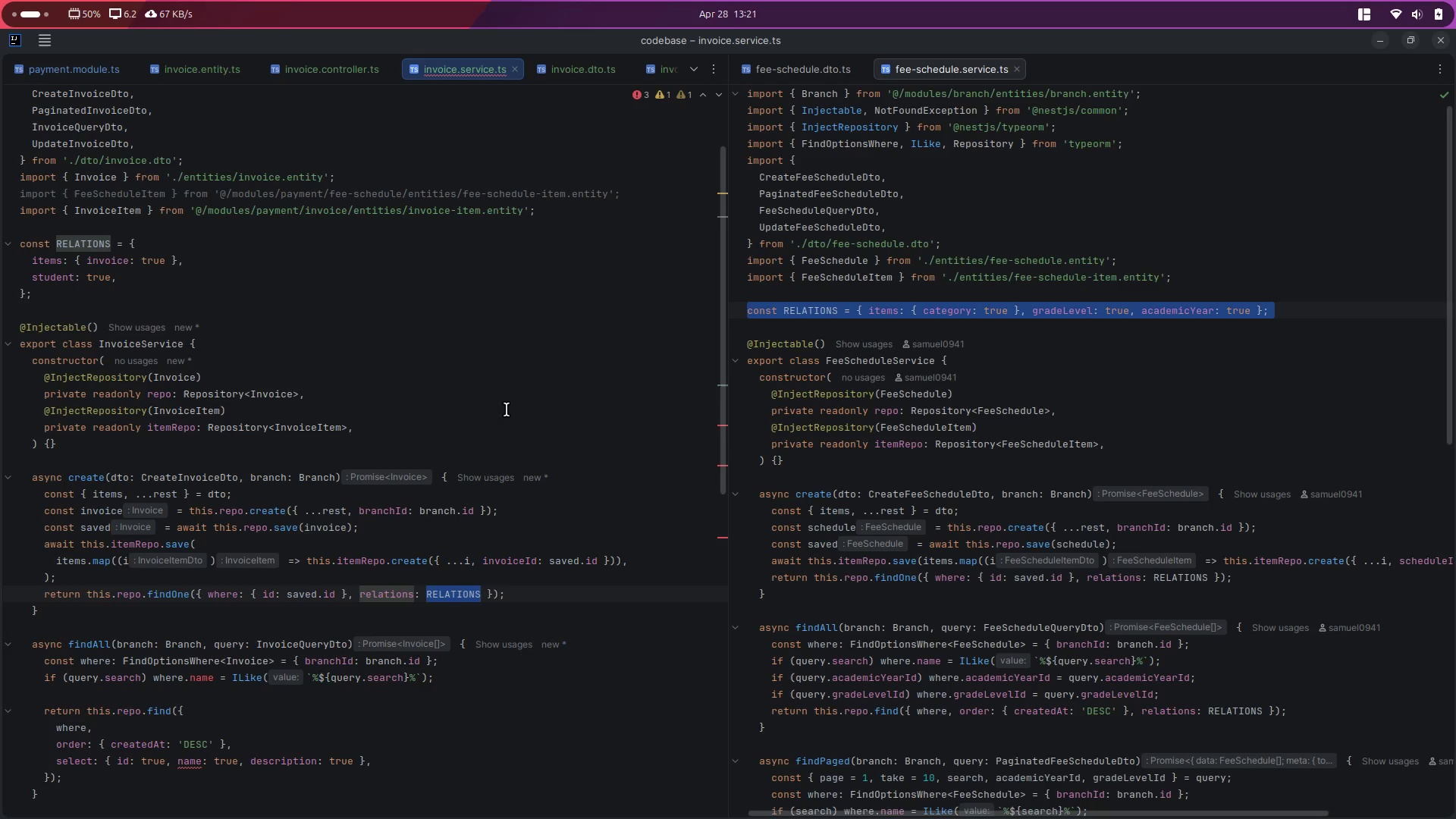 
left_click([464, 306])
 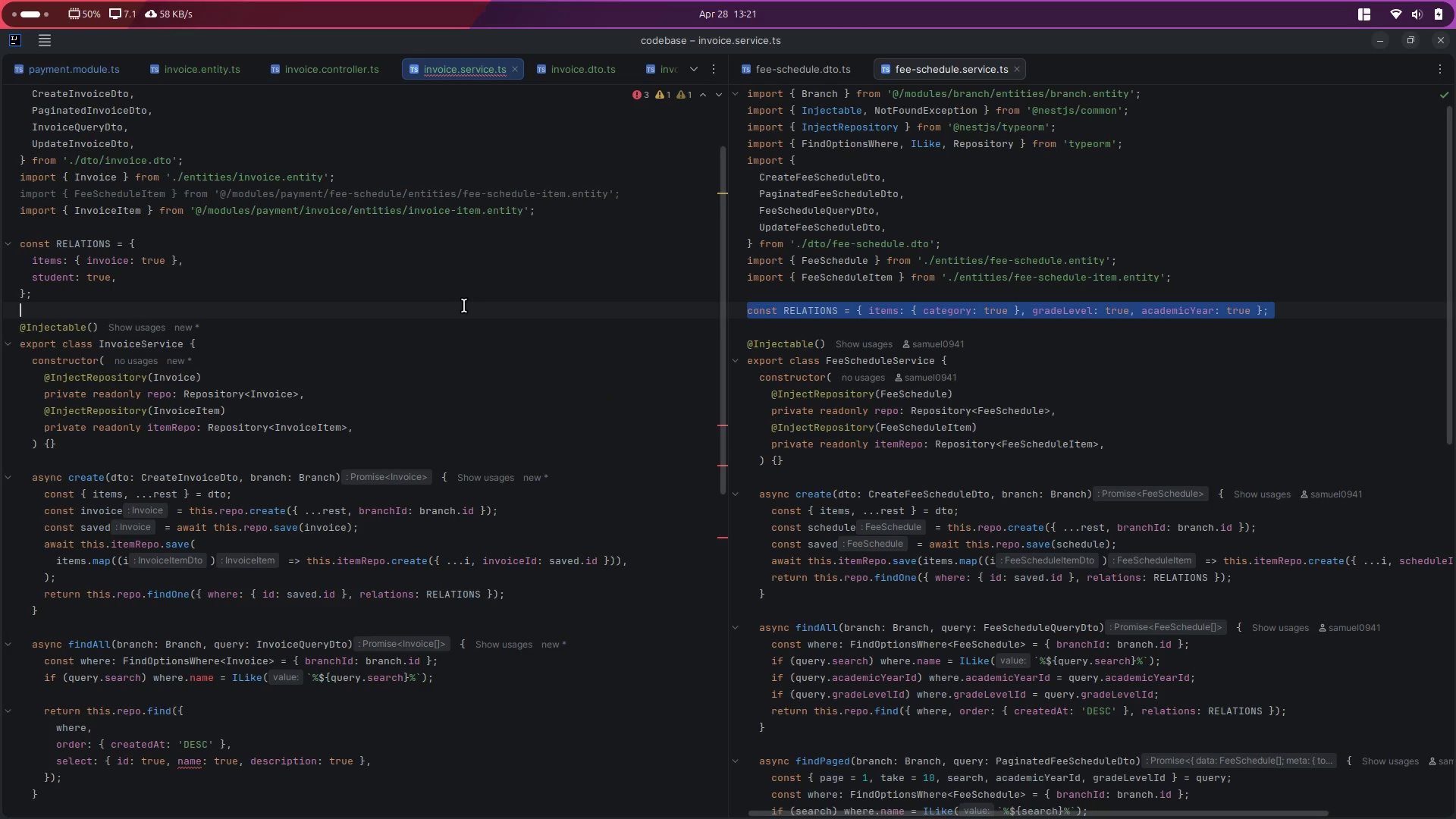 
key(Alt+Shift+O)
 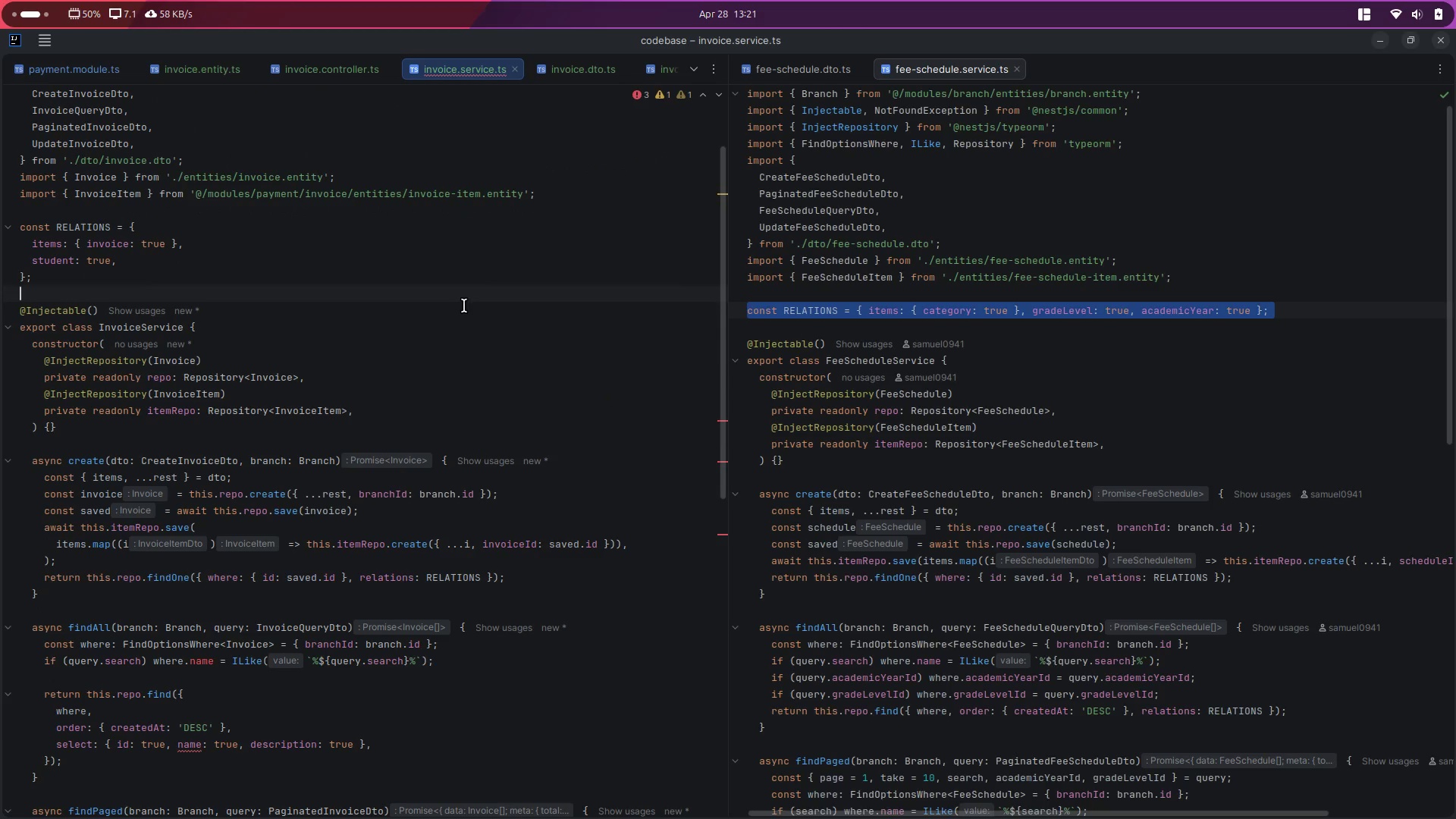 
key(Control+ControlLeft)
 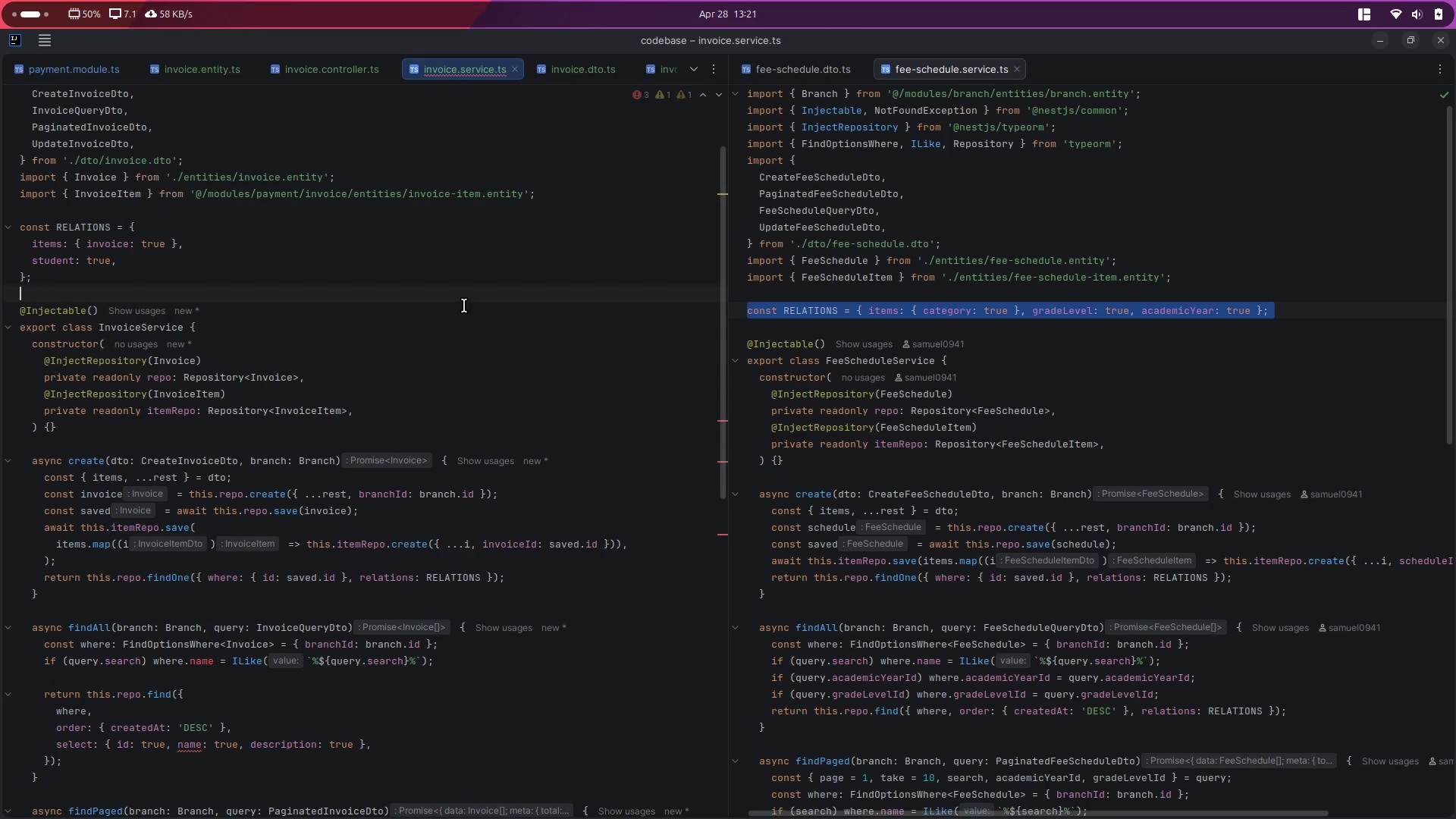 
key(Control+S)
 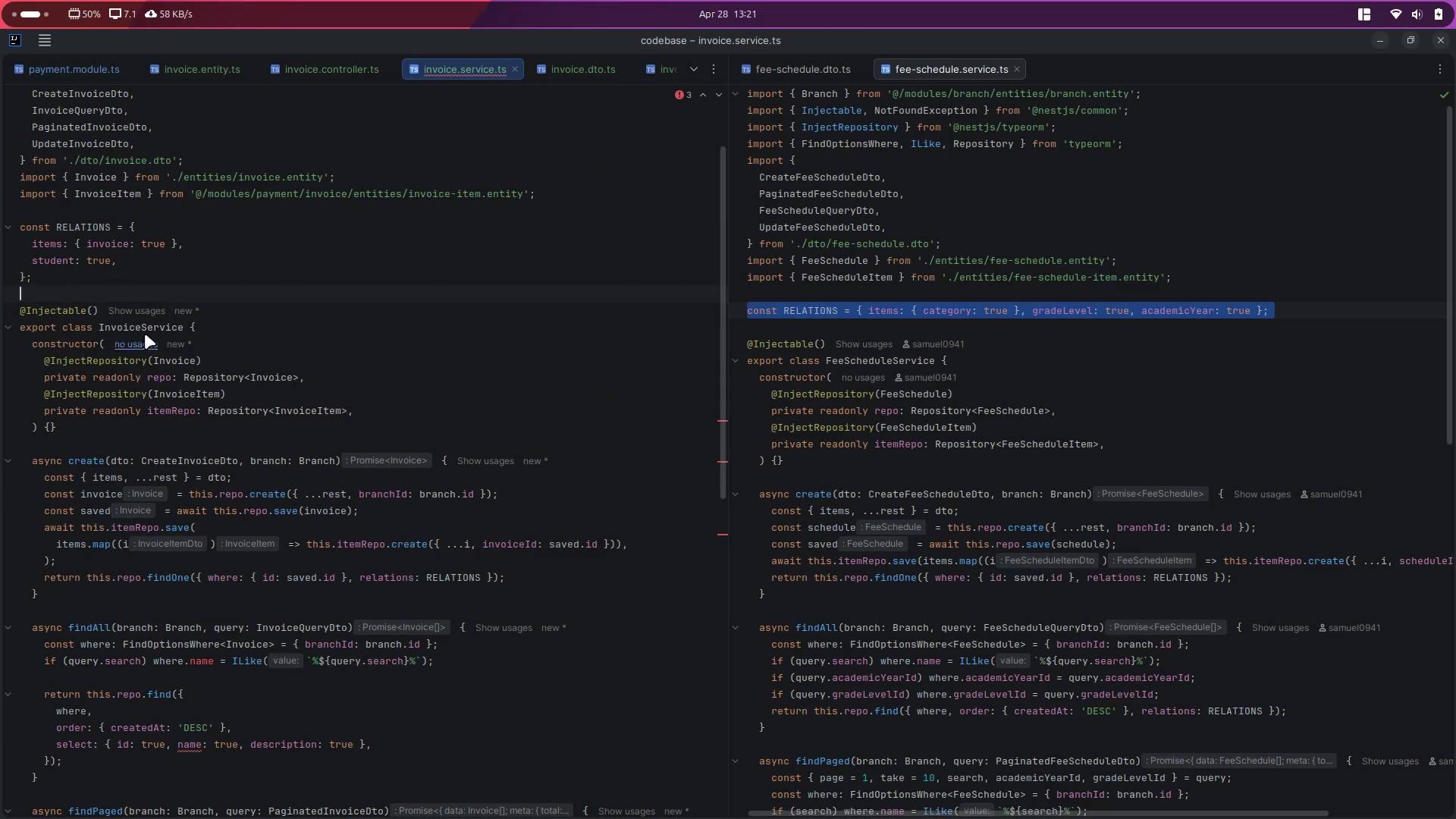 
double_click([92, 228])
 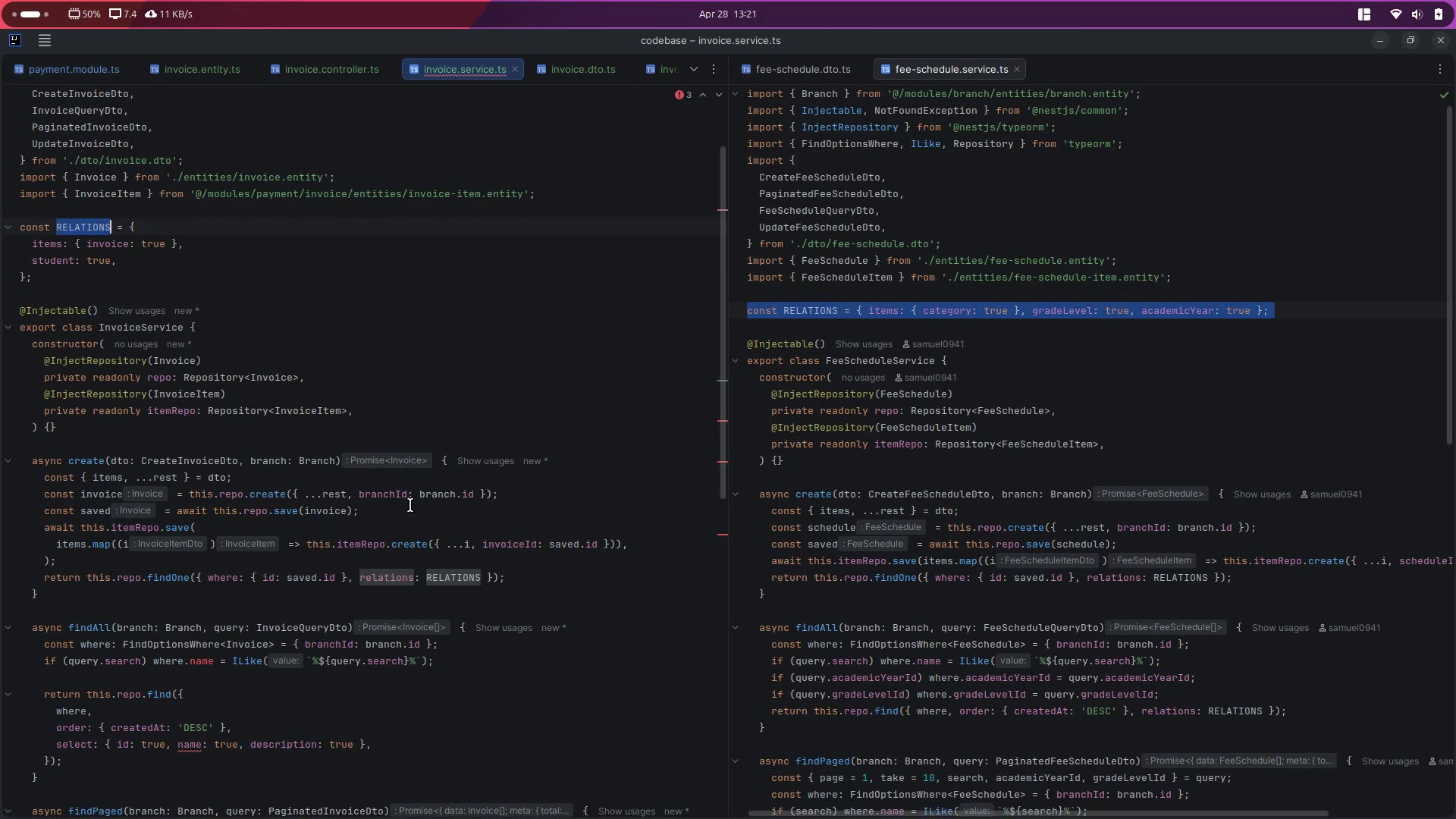 
mouse_move([411, 597])
 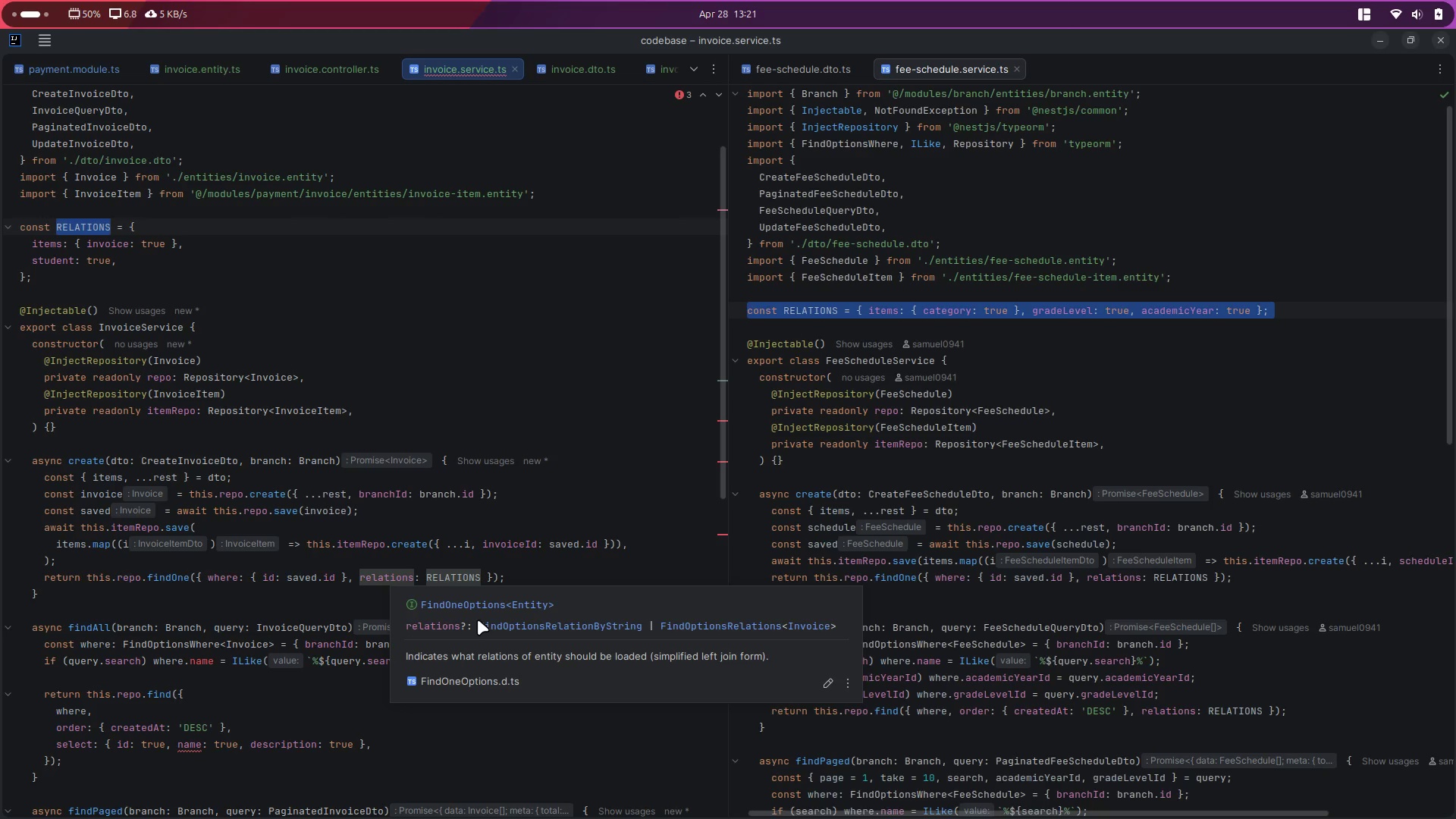 
wait(9.38)
 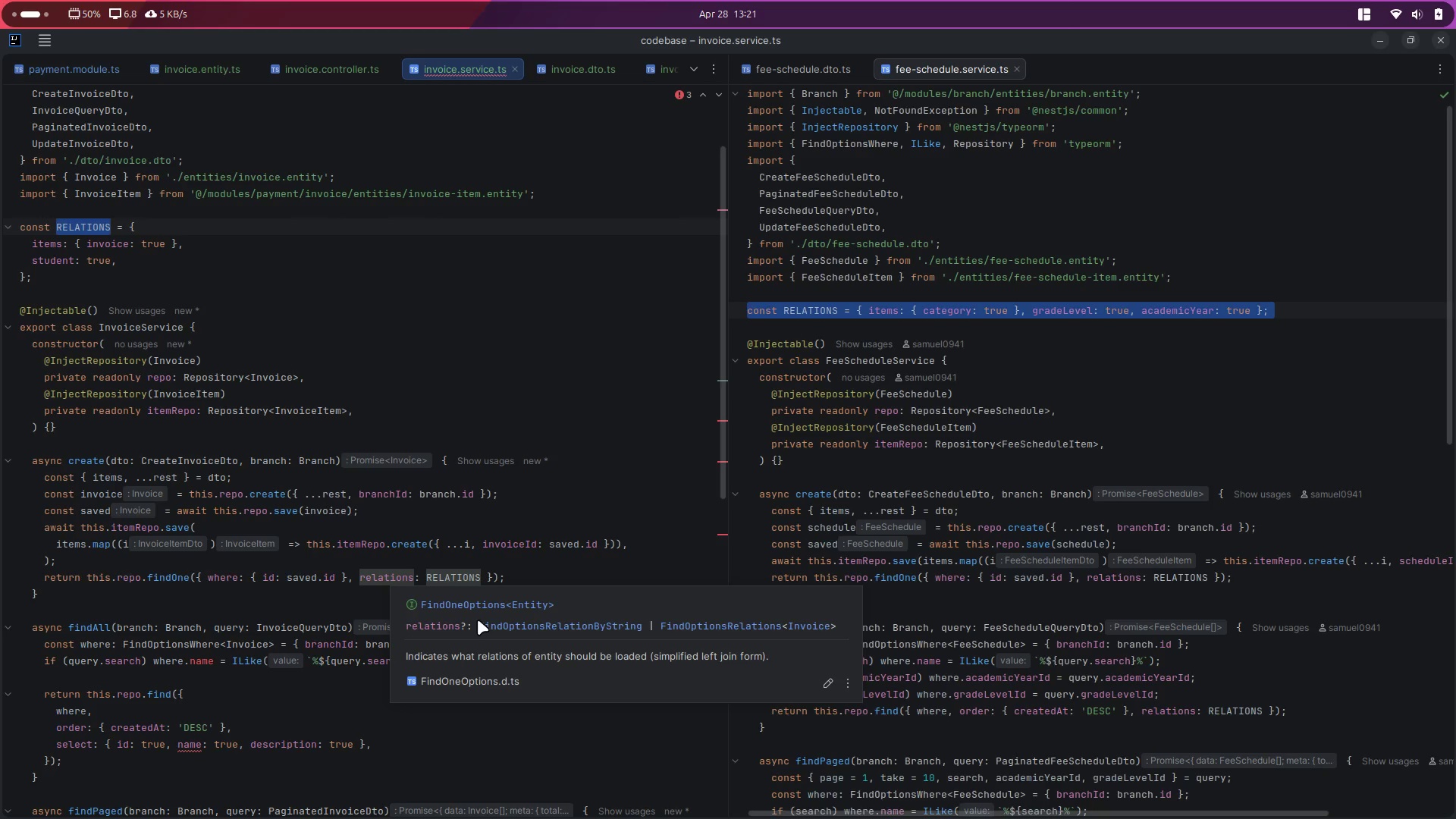 
scroll: coordinate [1068, 686], scroll_direction: down, amount: 5.0
 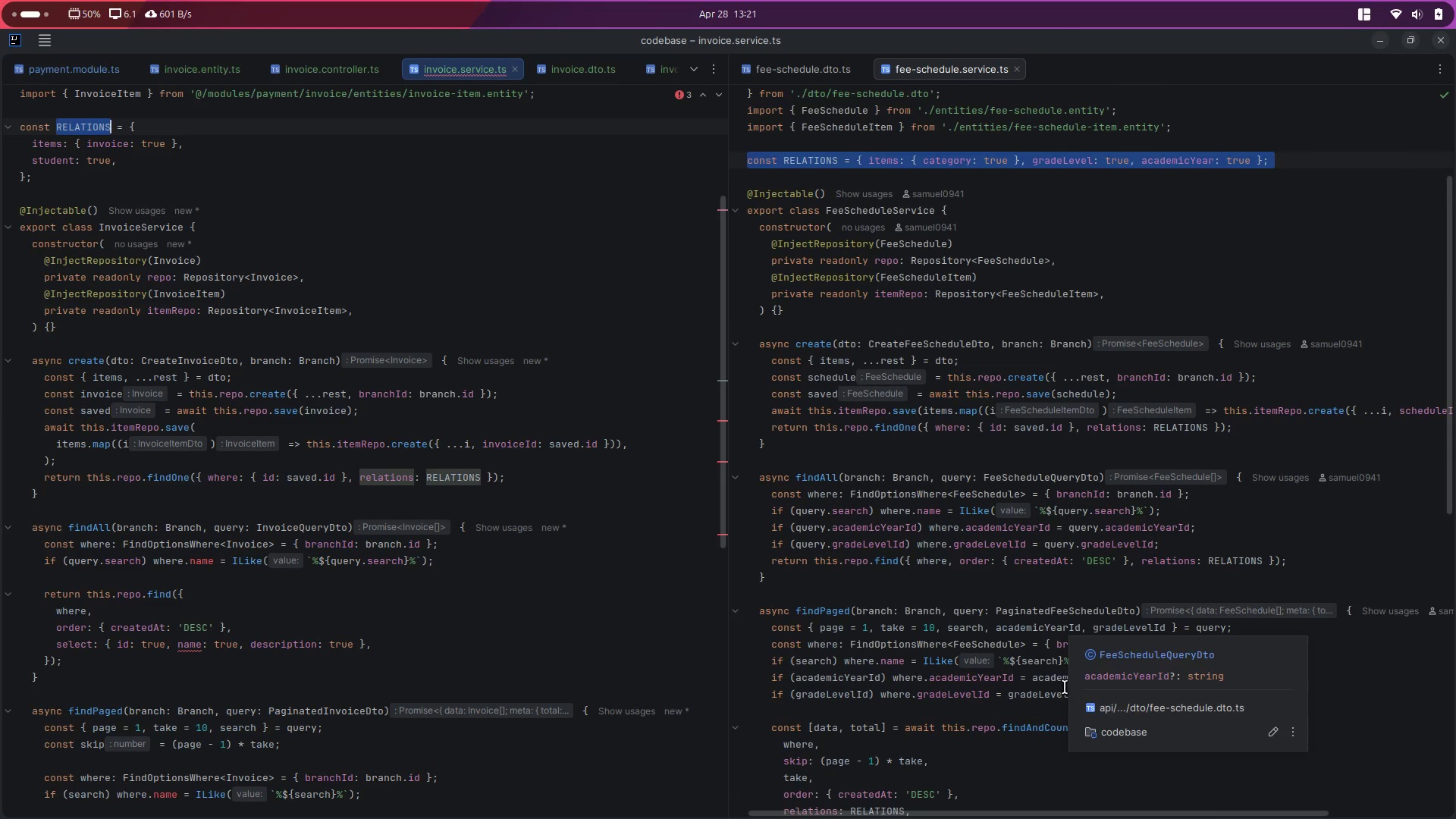 
mouse_move([885, 615])
 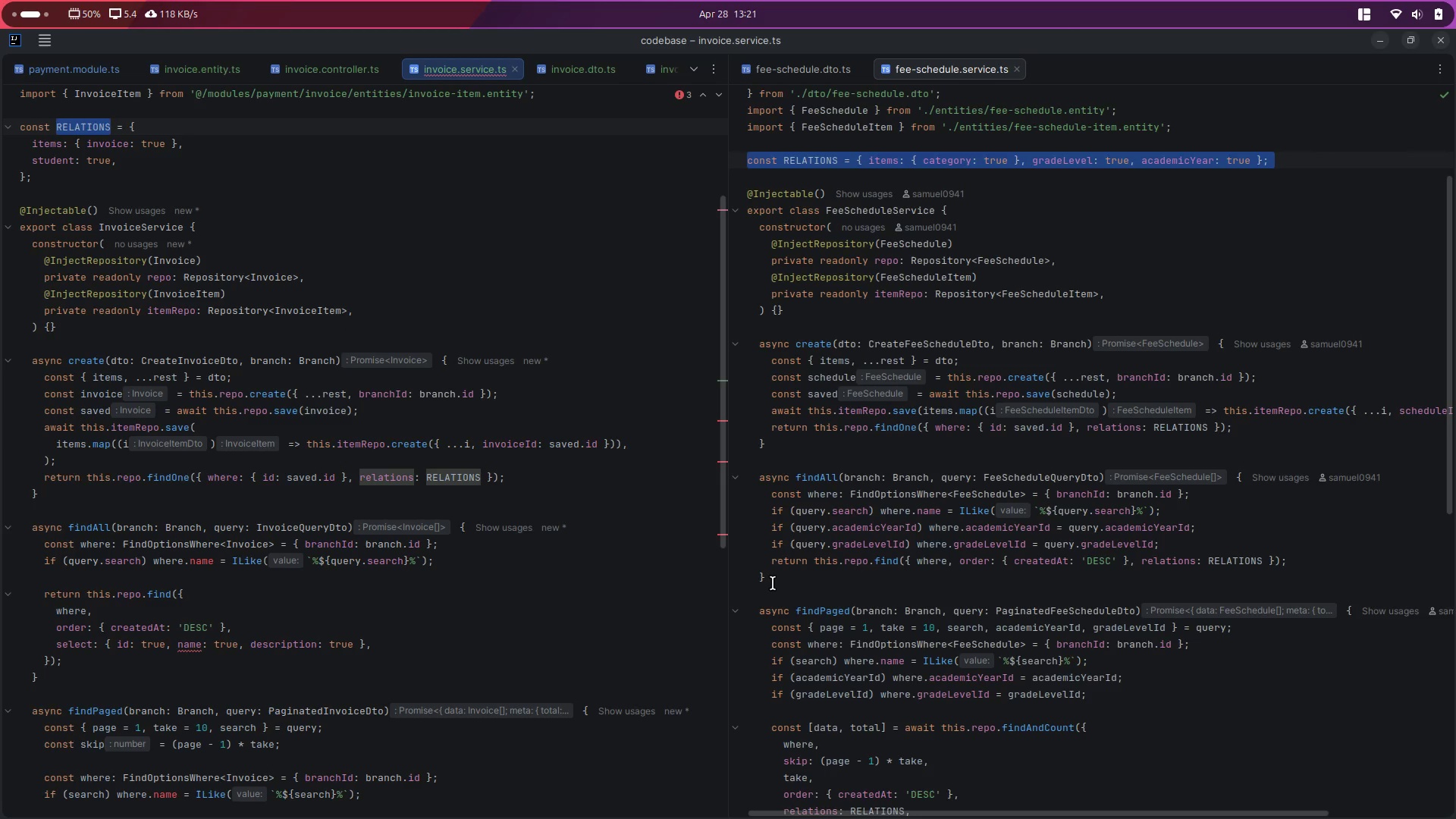 
wait(16.3)
 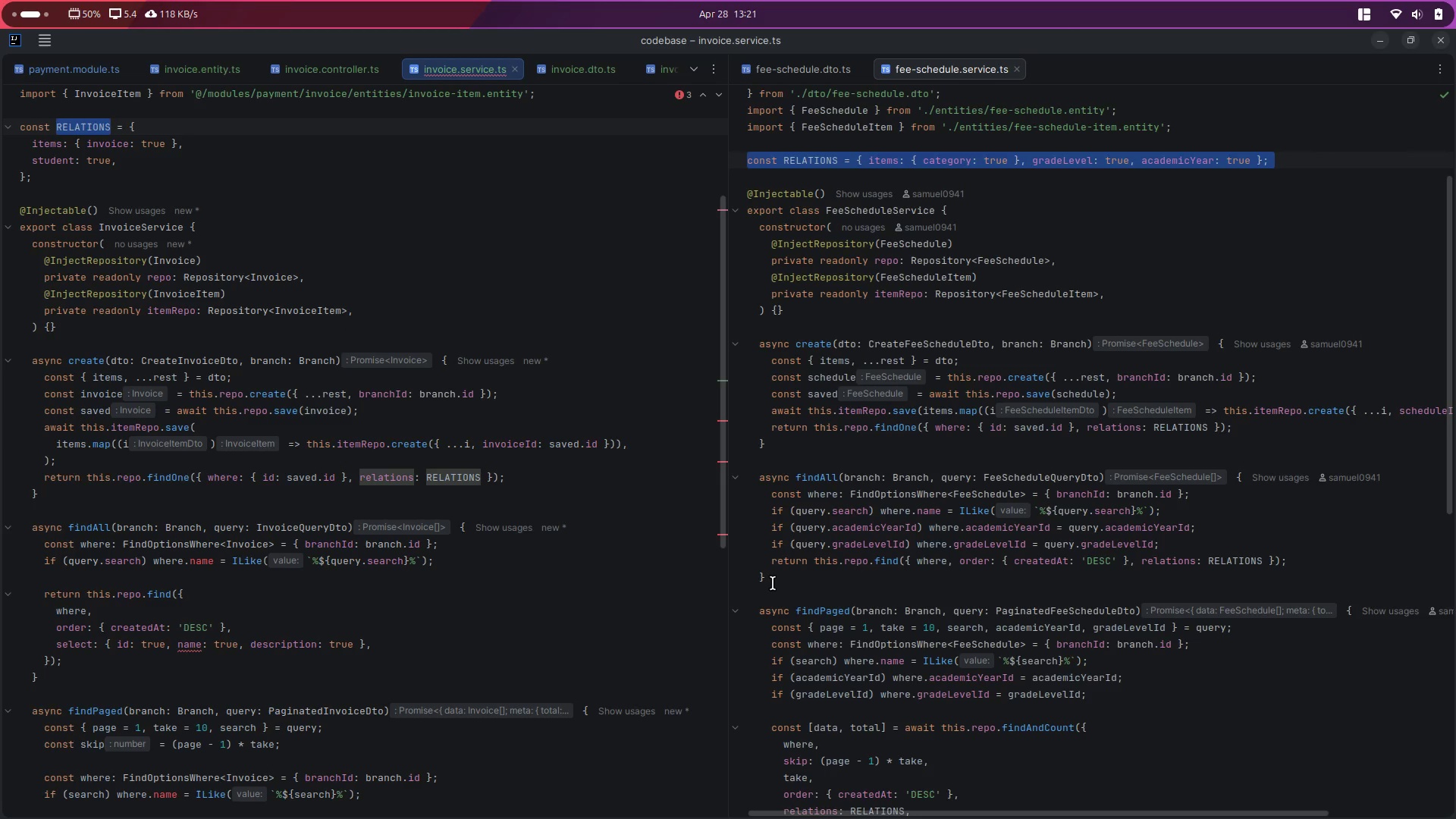 
left_click([206, 71])
 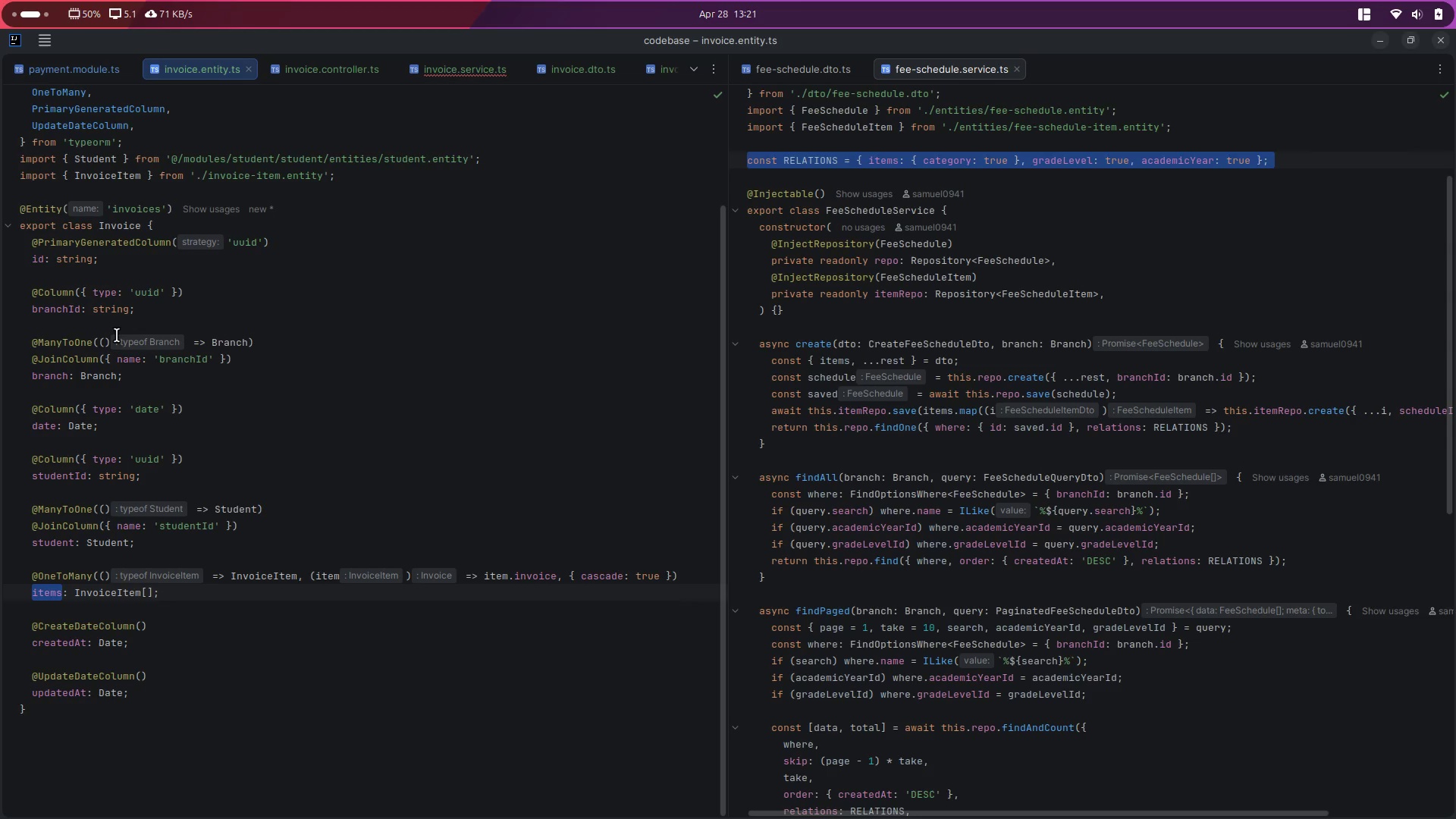 
left_click([126, 323])
 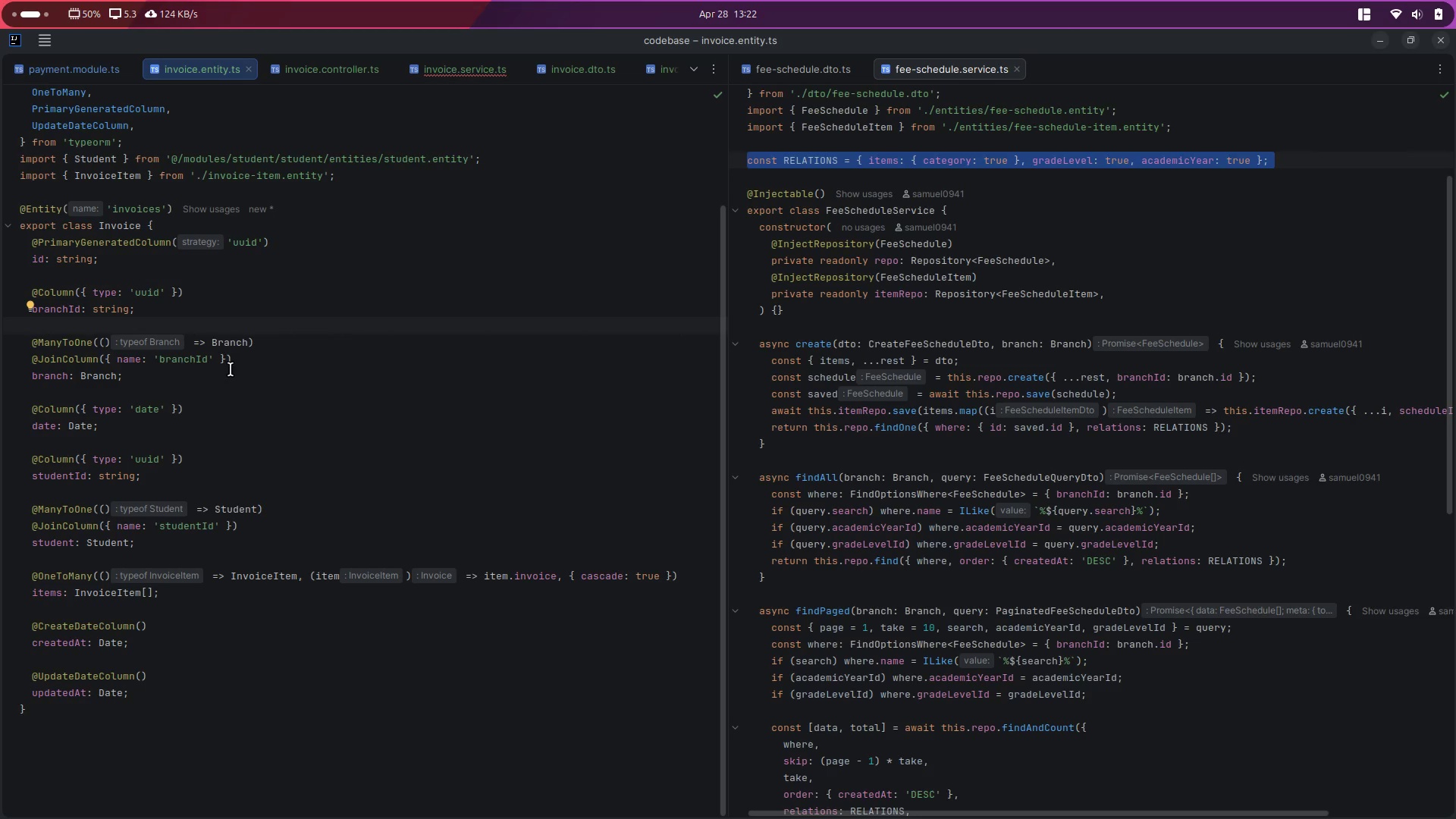 
left_click_drag(start_coordinate=[184, 378], to_coordinate=[11, 288])
 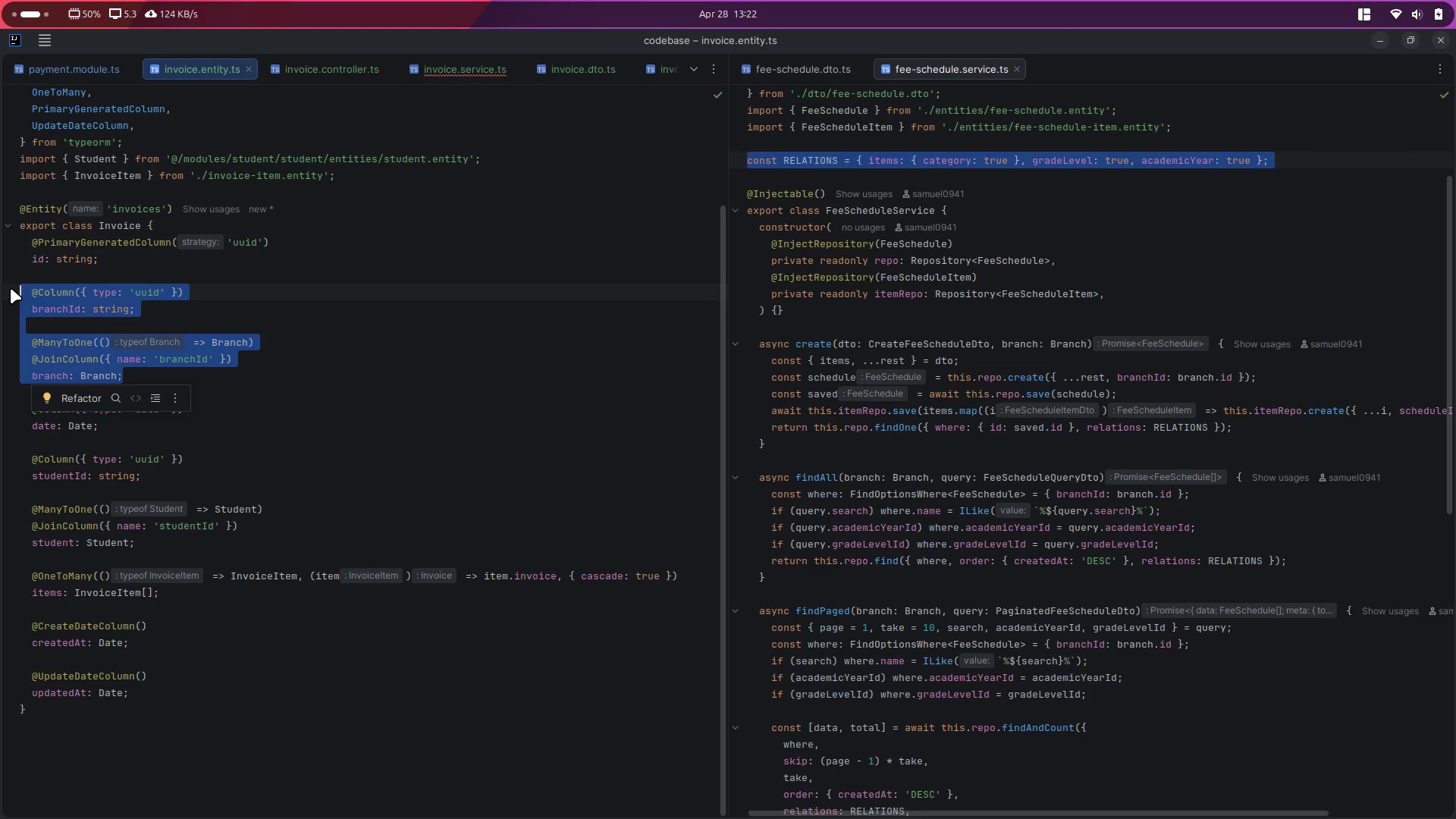 
key(Control+ControlLeft)
 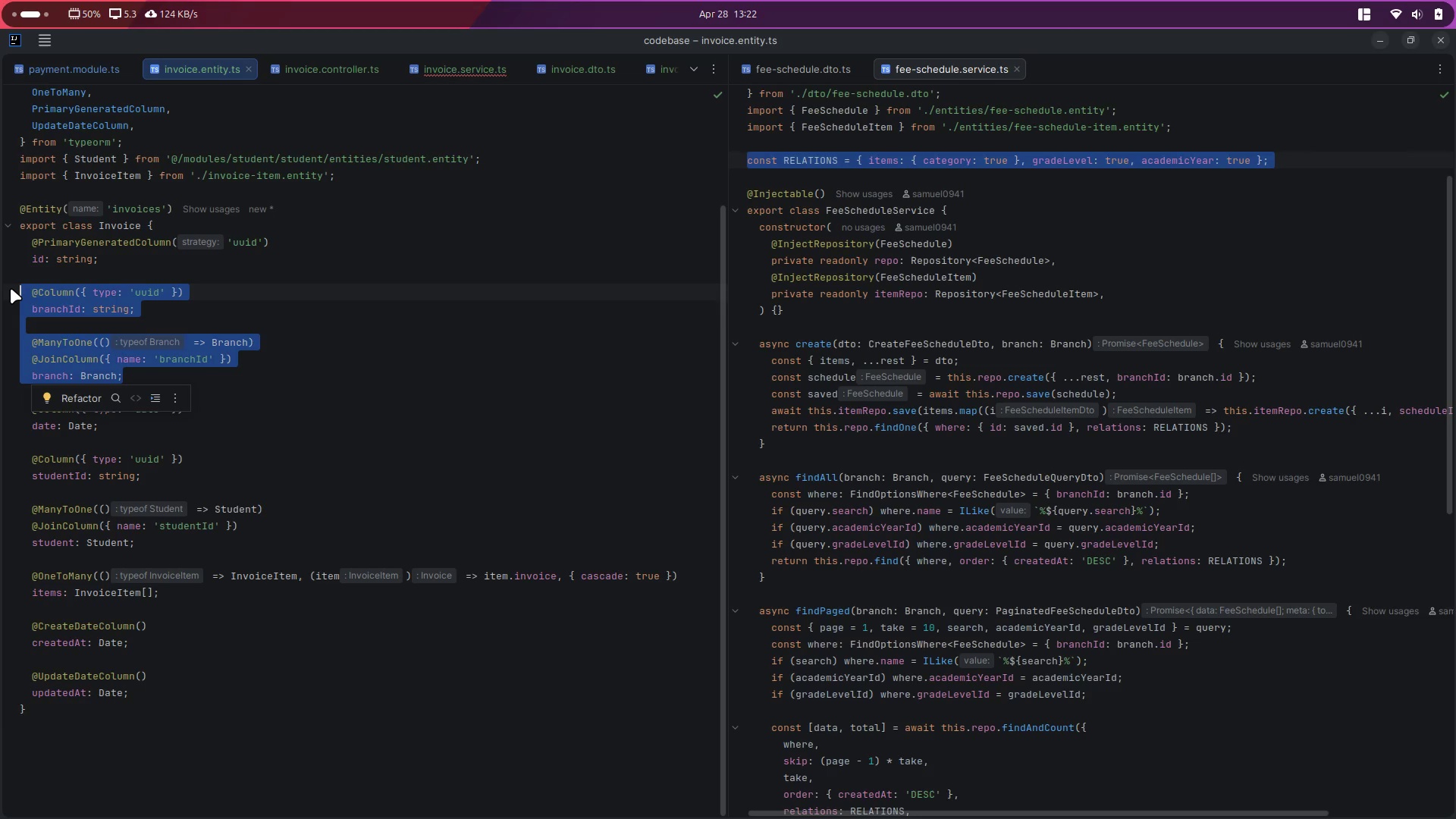 
key(Control+C)
 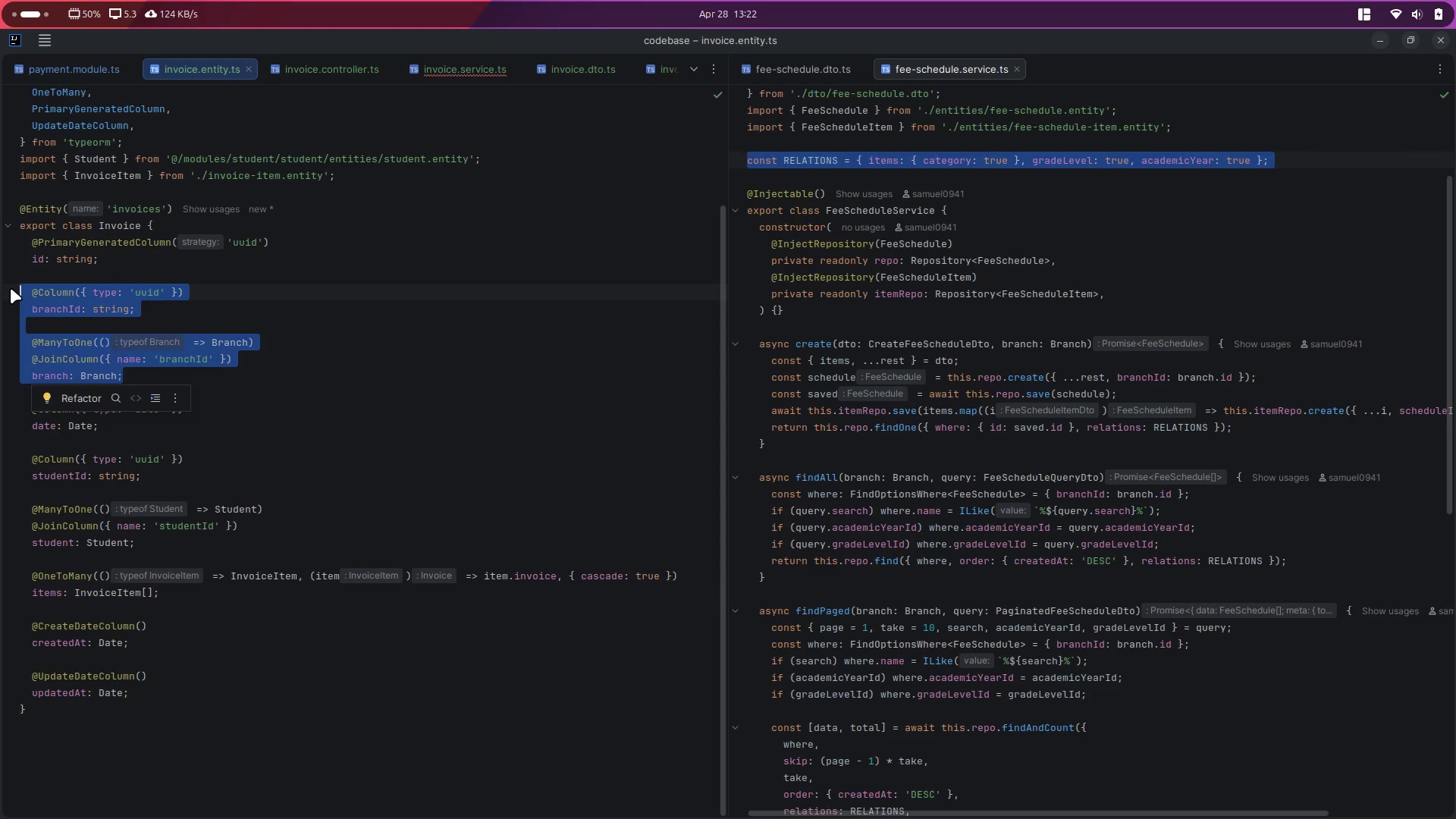 
key(ArrowRight)
 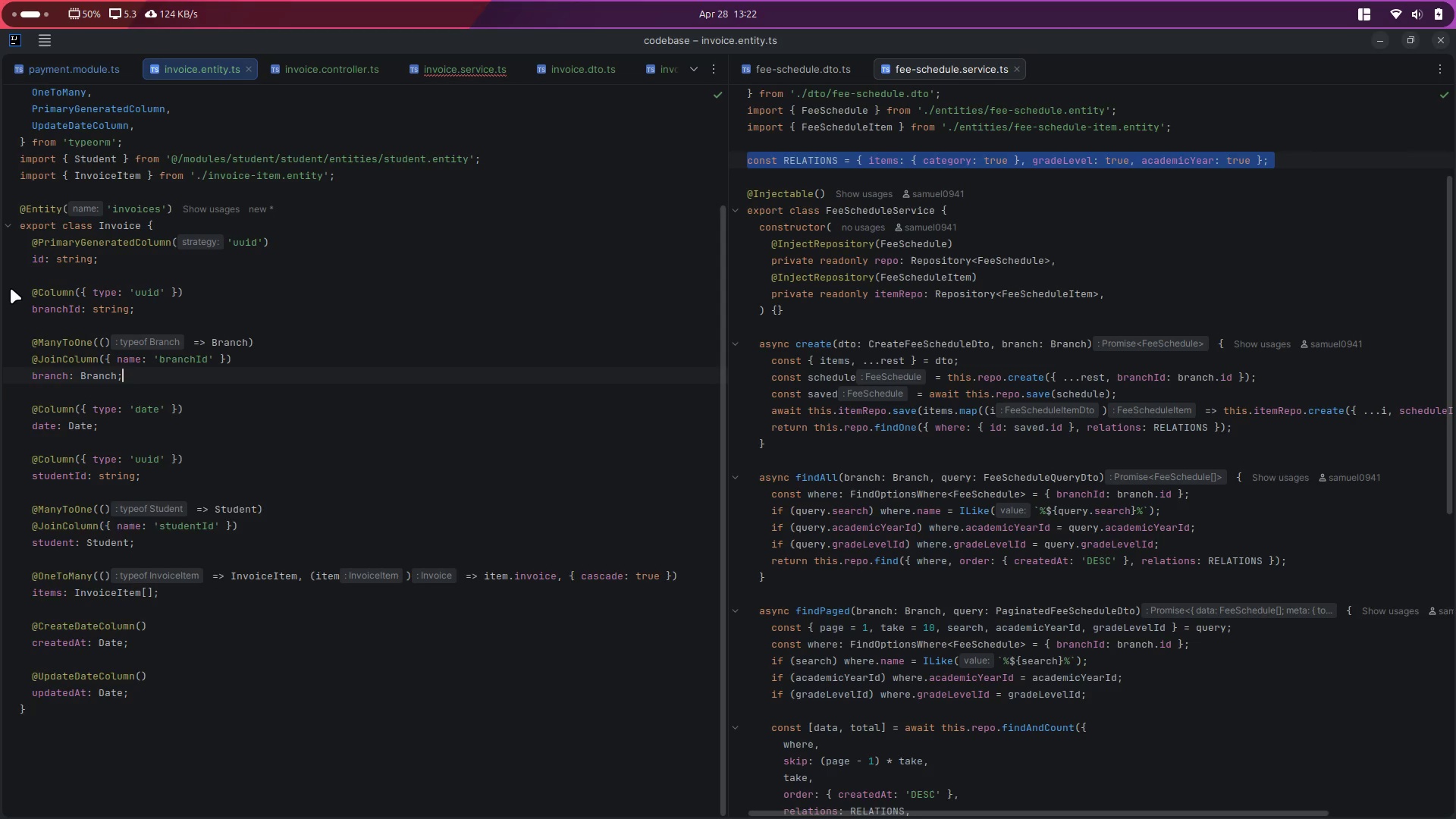 
key(Enter)
 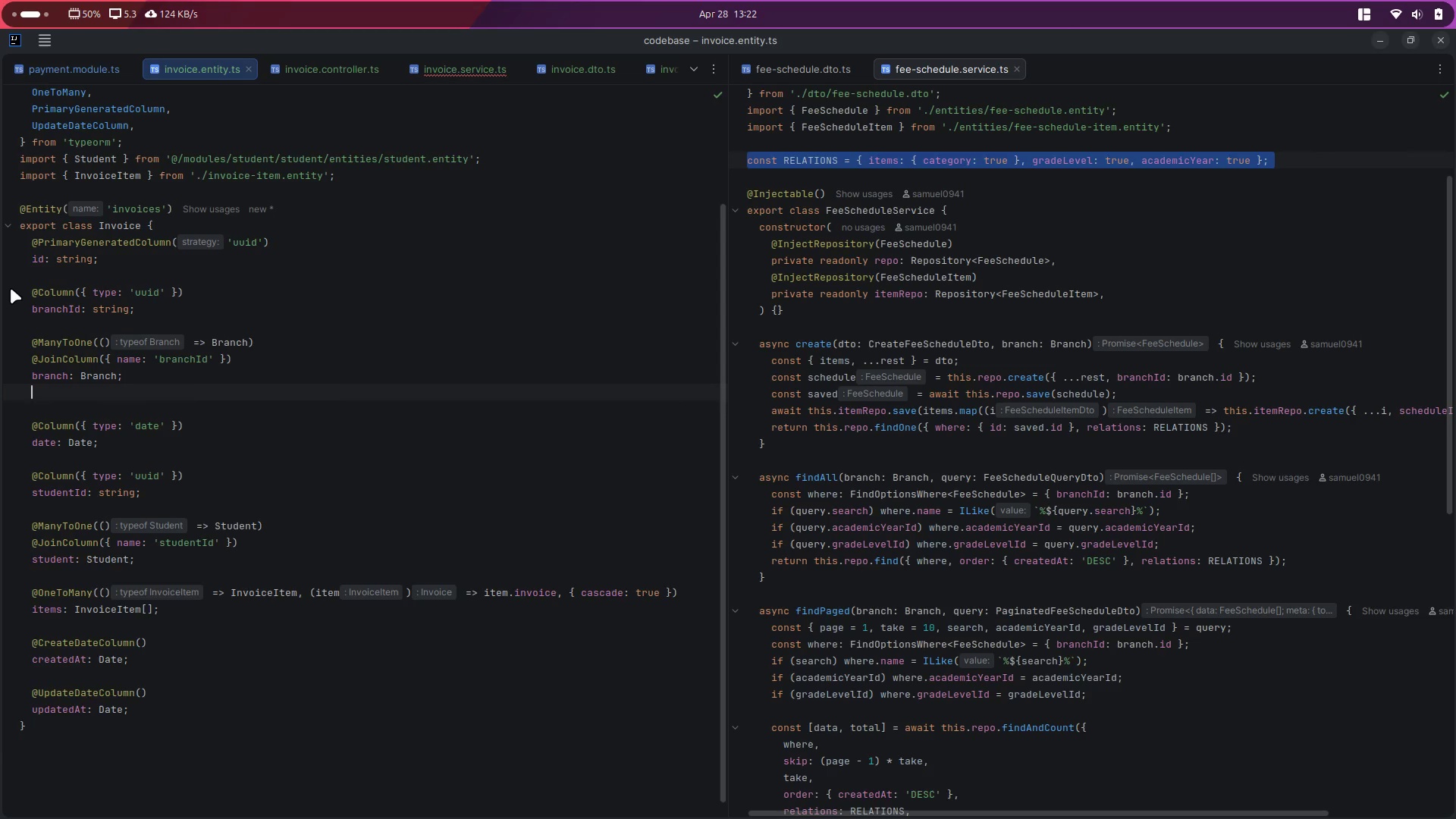 
key(Enter)
 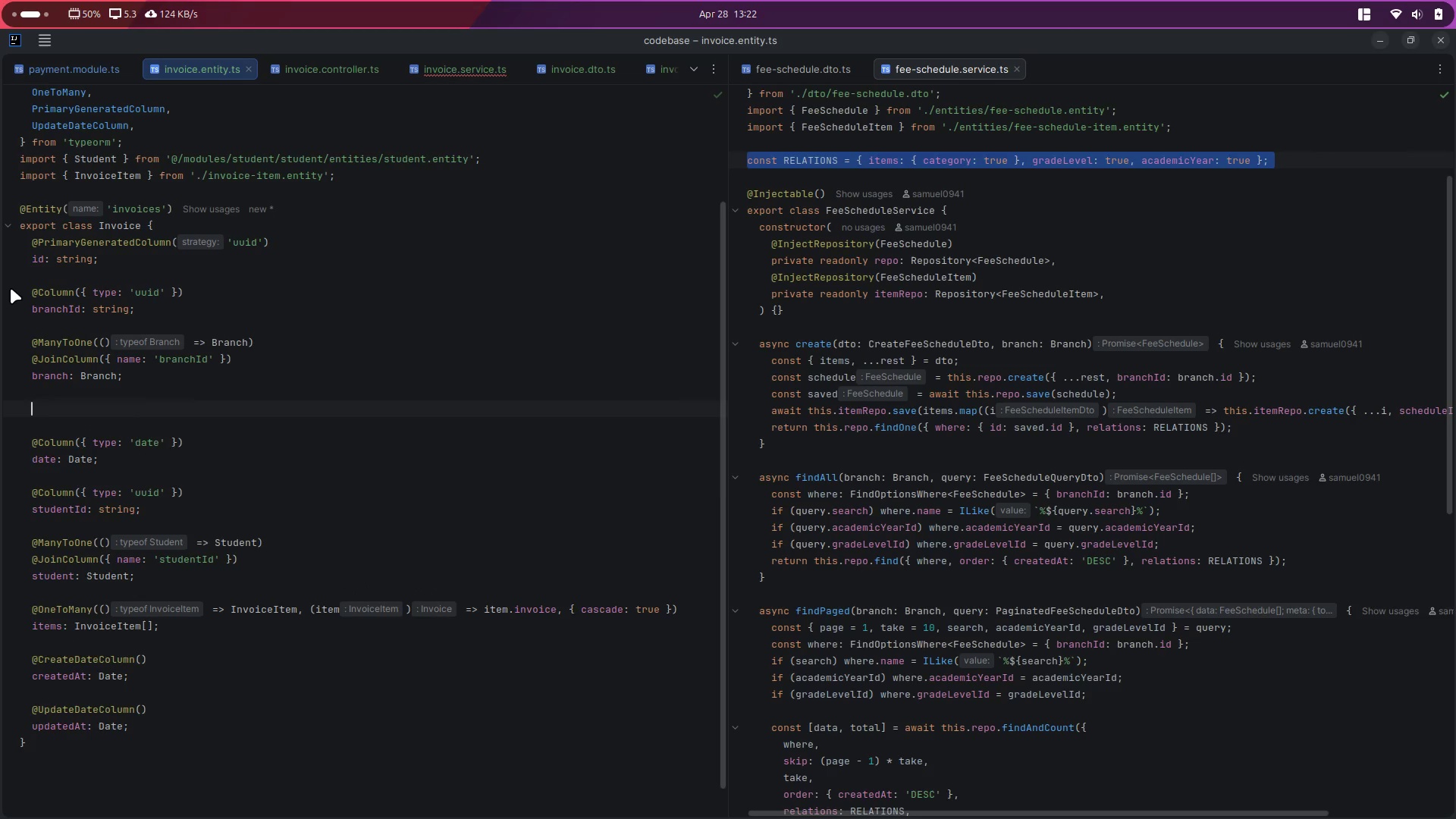 
key(Control+ControlLeft)
 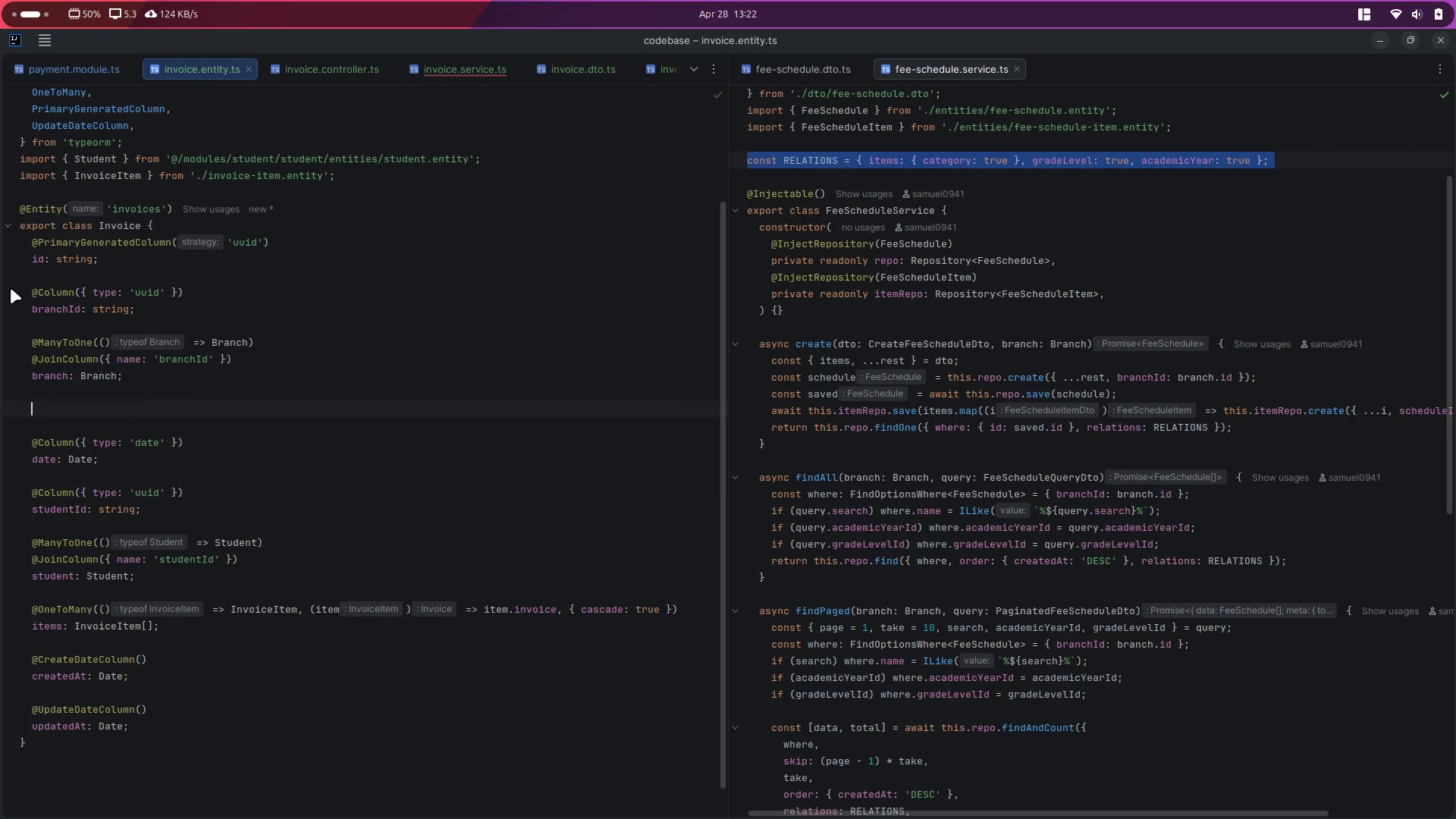 
key(Control+V)
 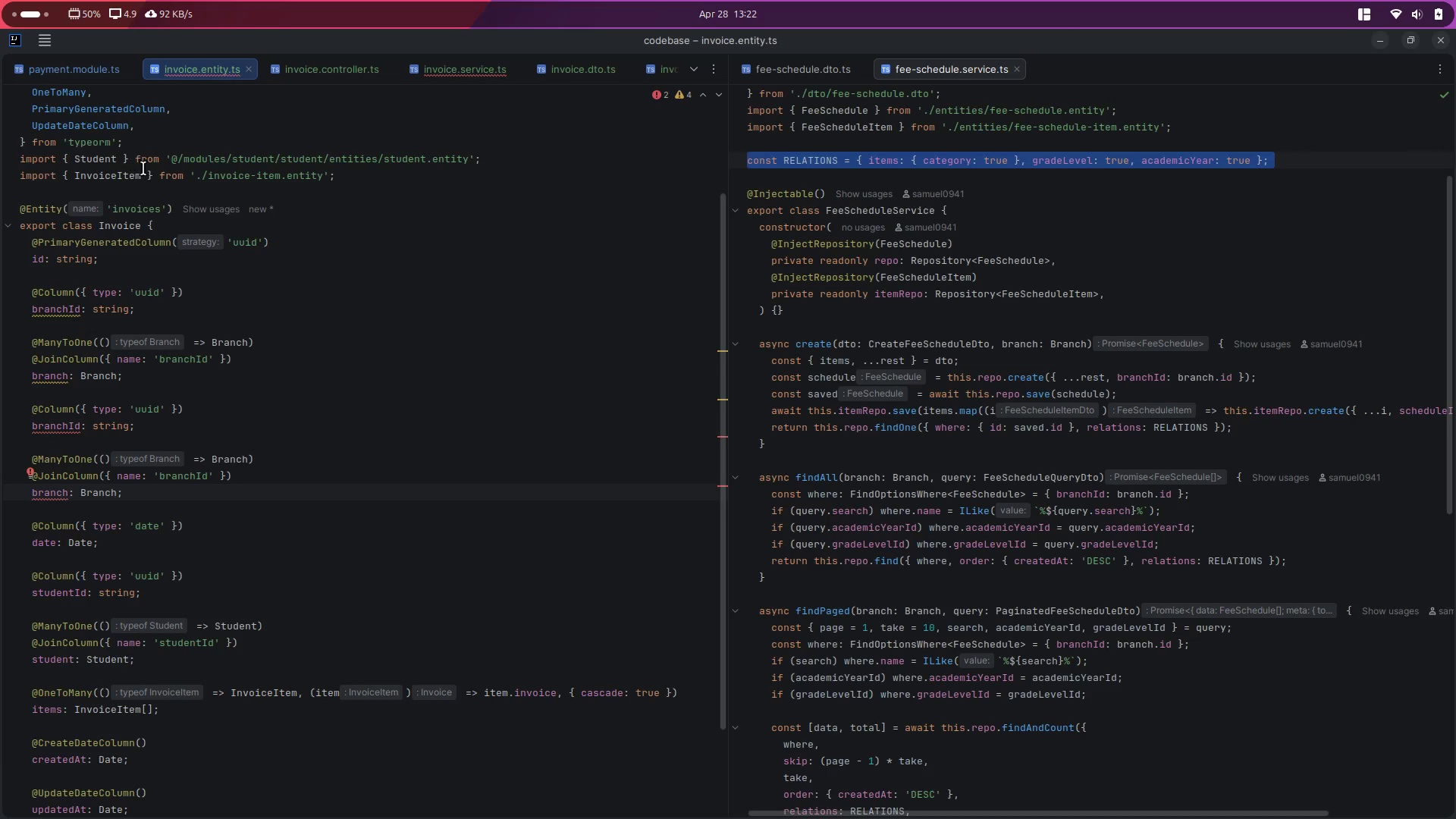 
double_click([52, 378])
 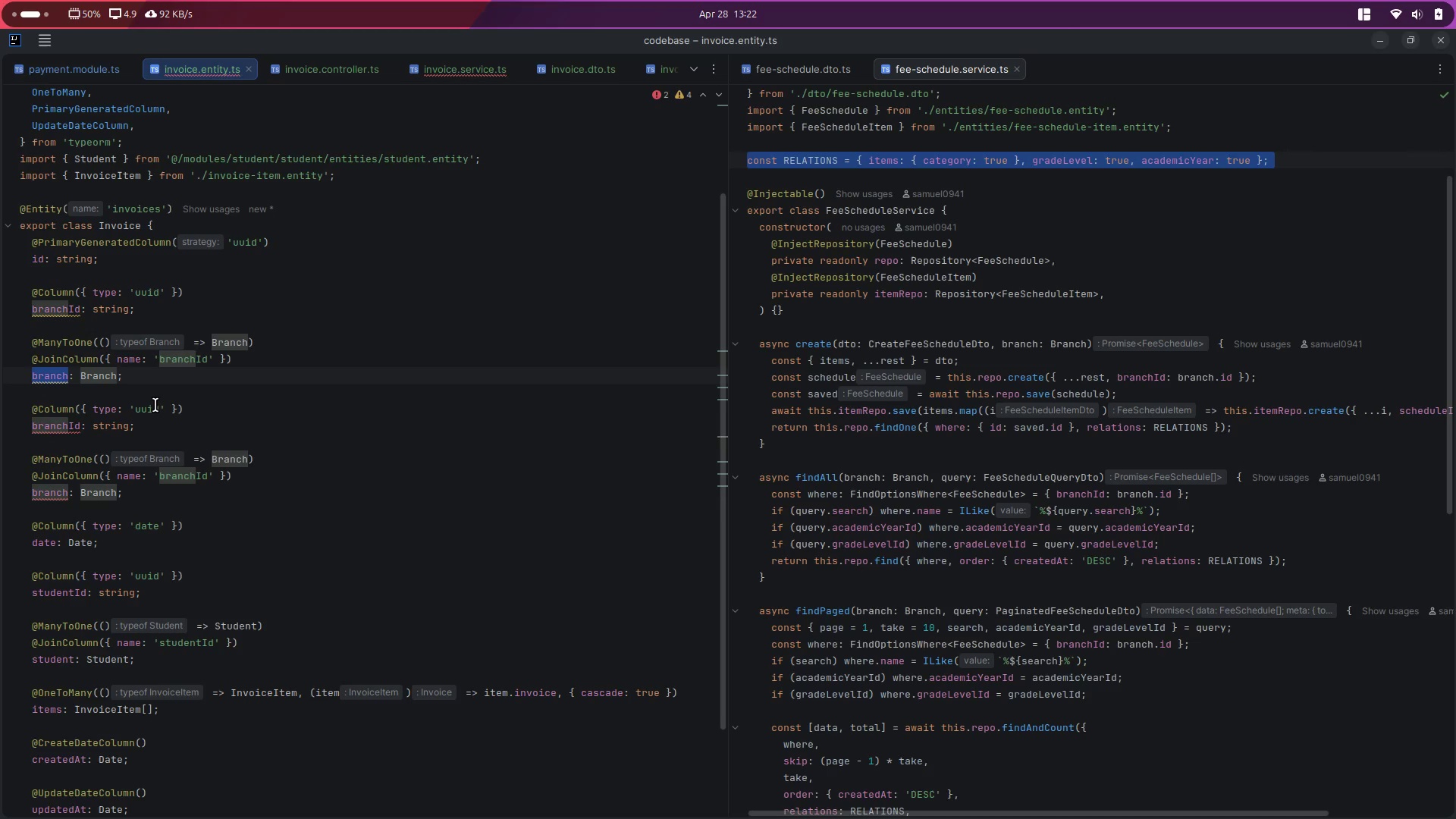 
key(Control+Z)
 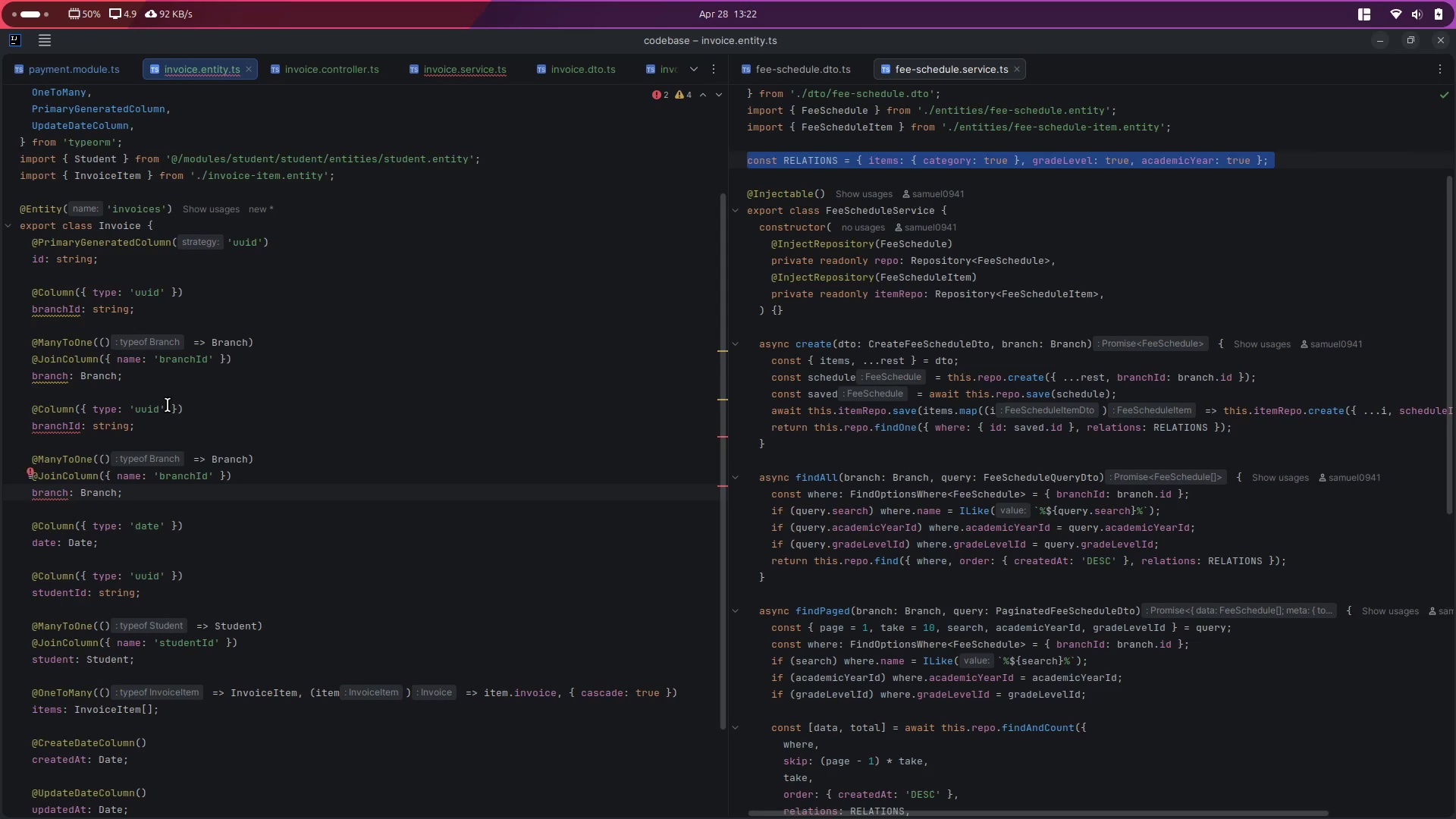 
key(Control+Y)
 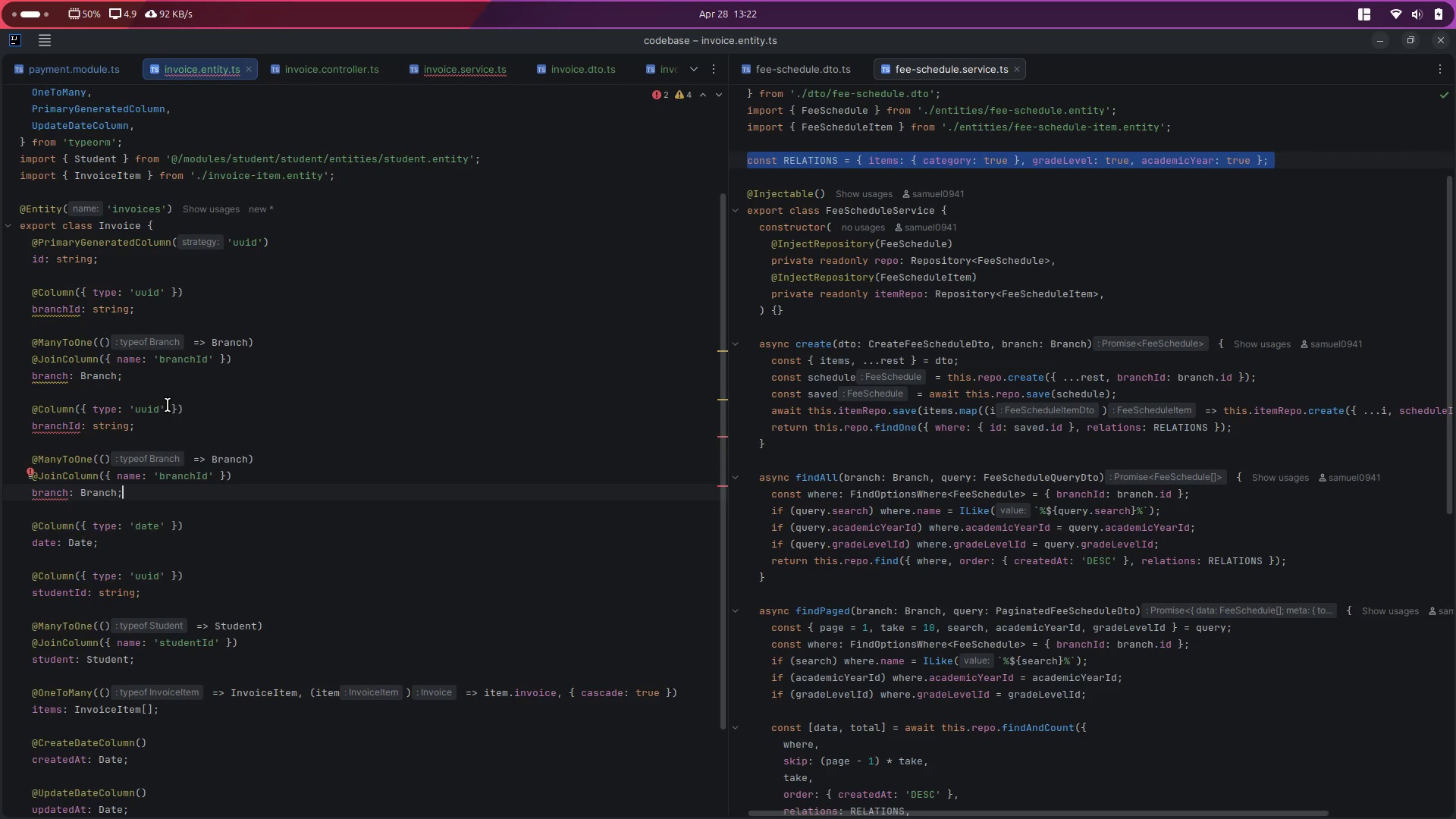 
key(Control+Z)
 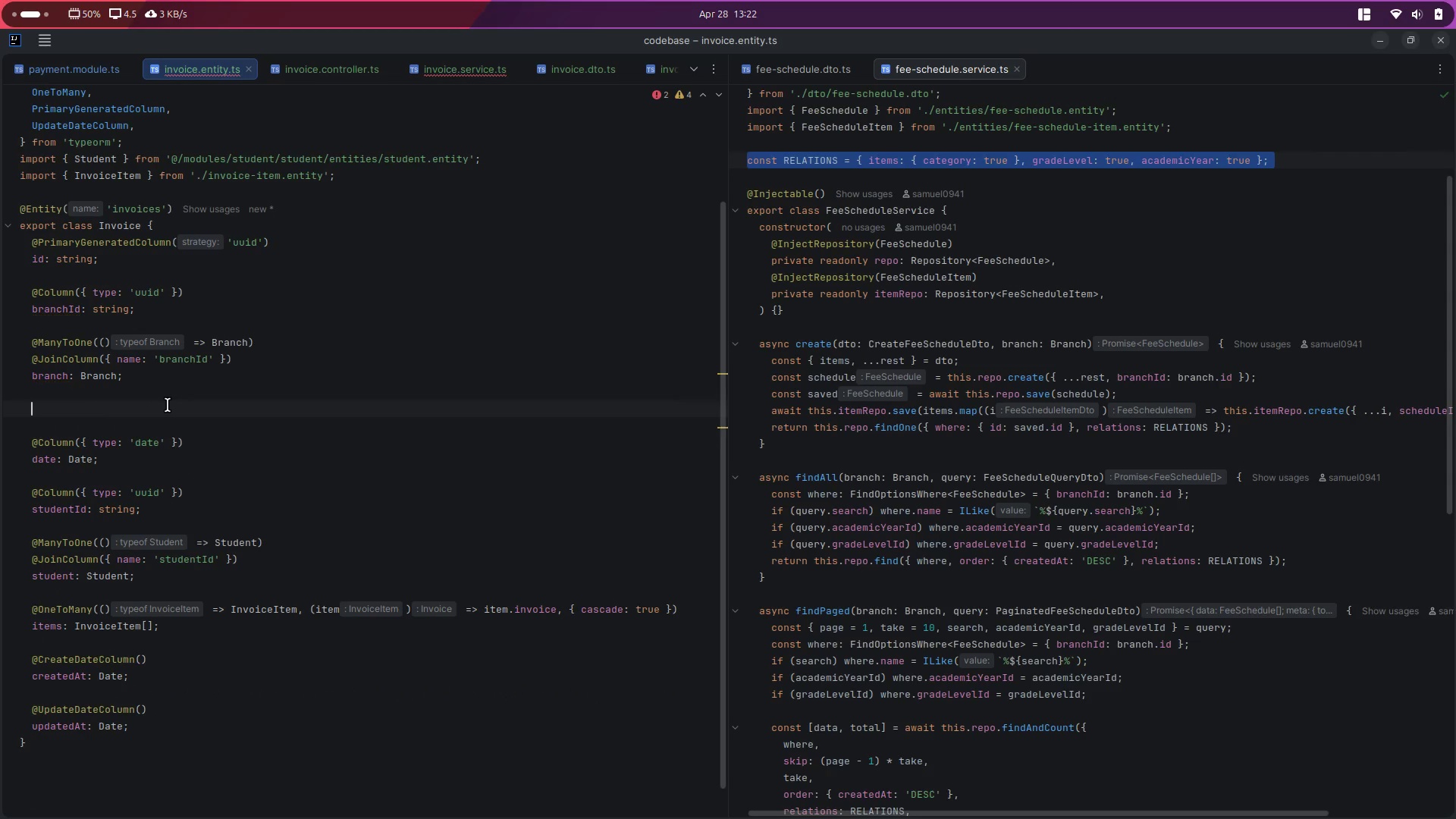 
key(Control+Y)
 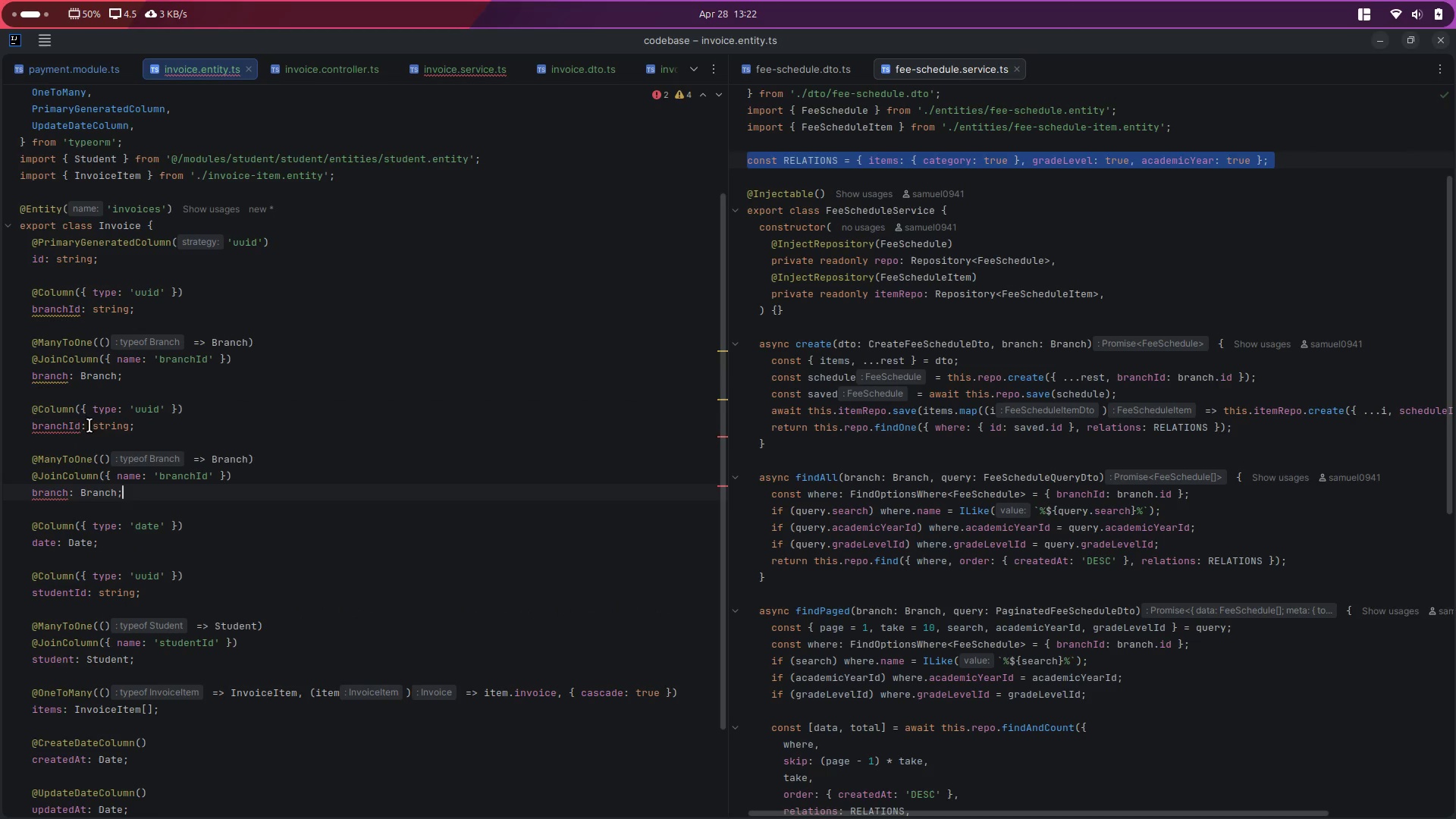 
left_click([71, 429])
 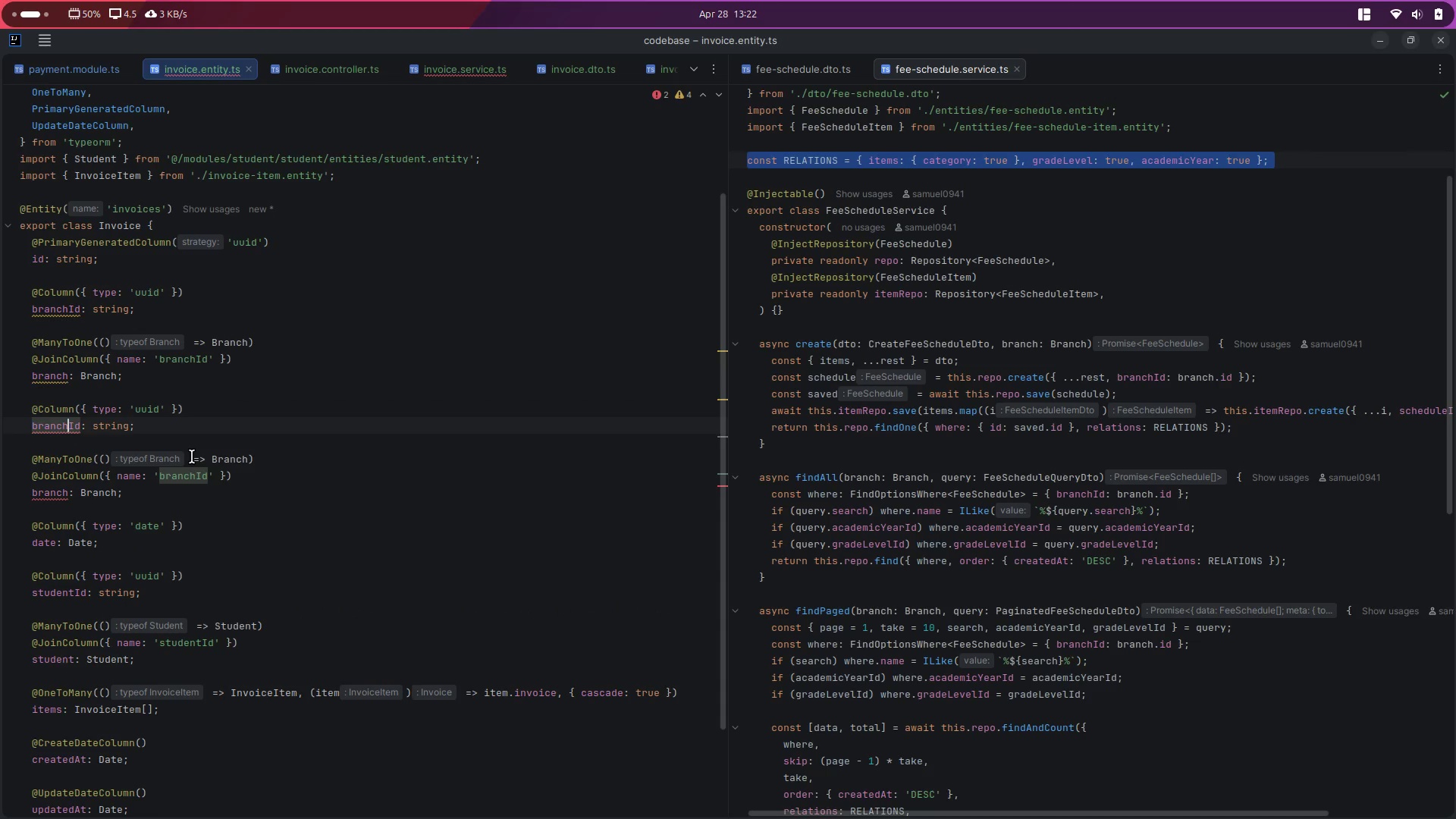 
key(Shift+ArrowLeft)
 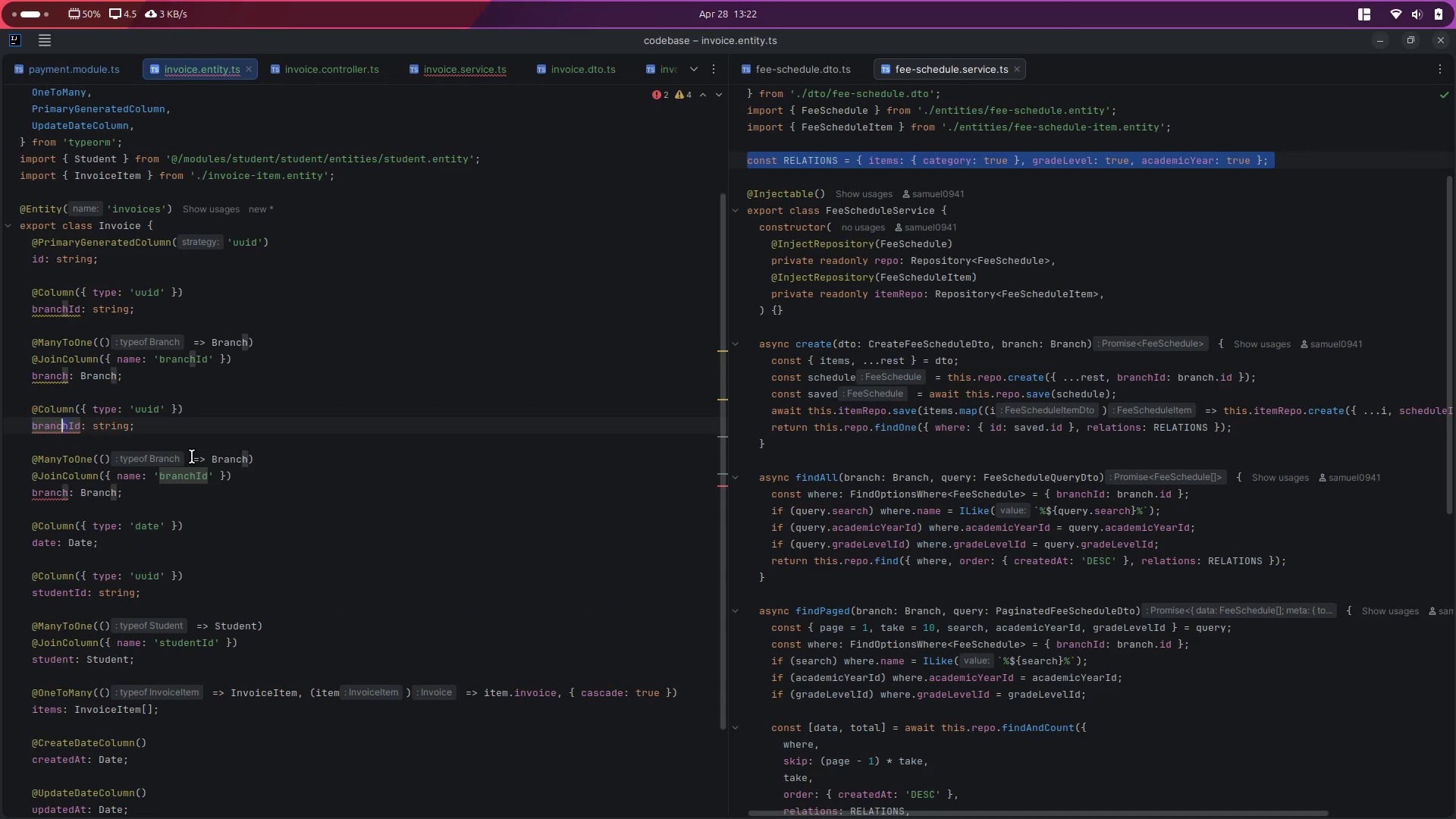 
key(Shift+ArrowLeft)
 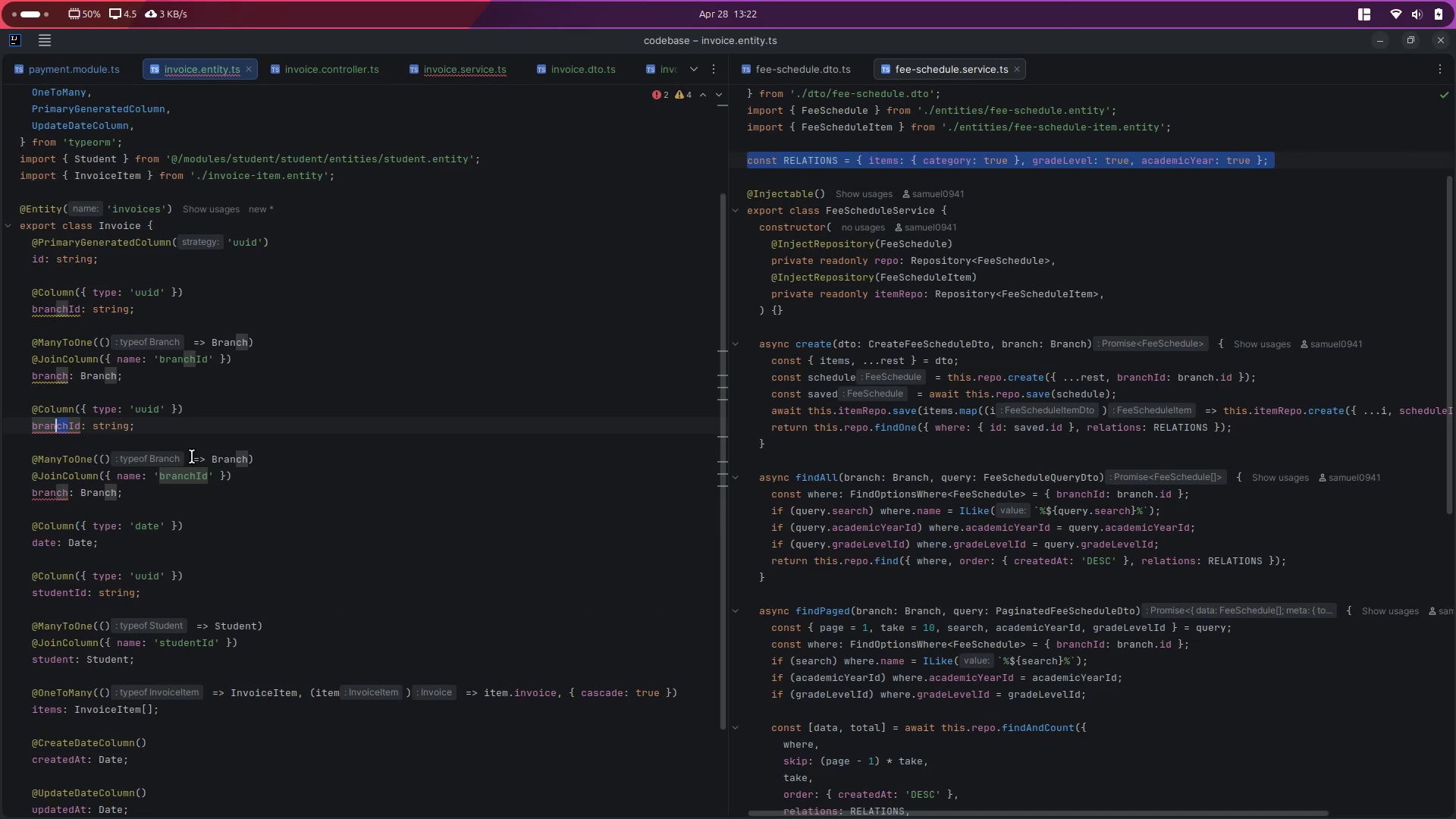 
key(Shift+ArrowLeft)
 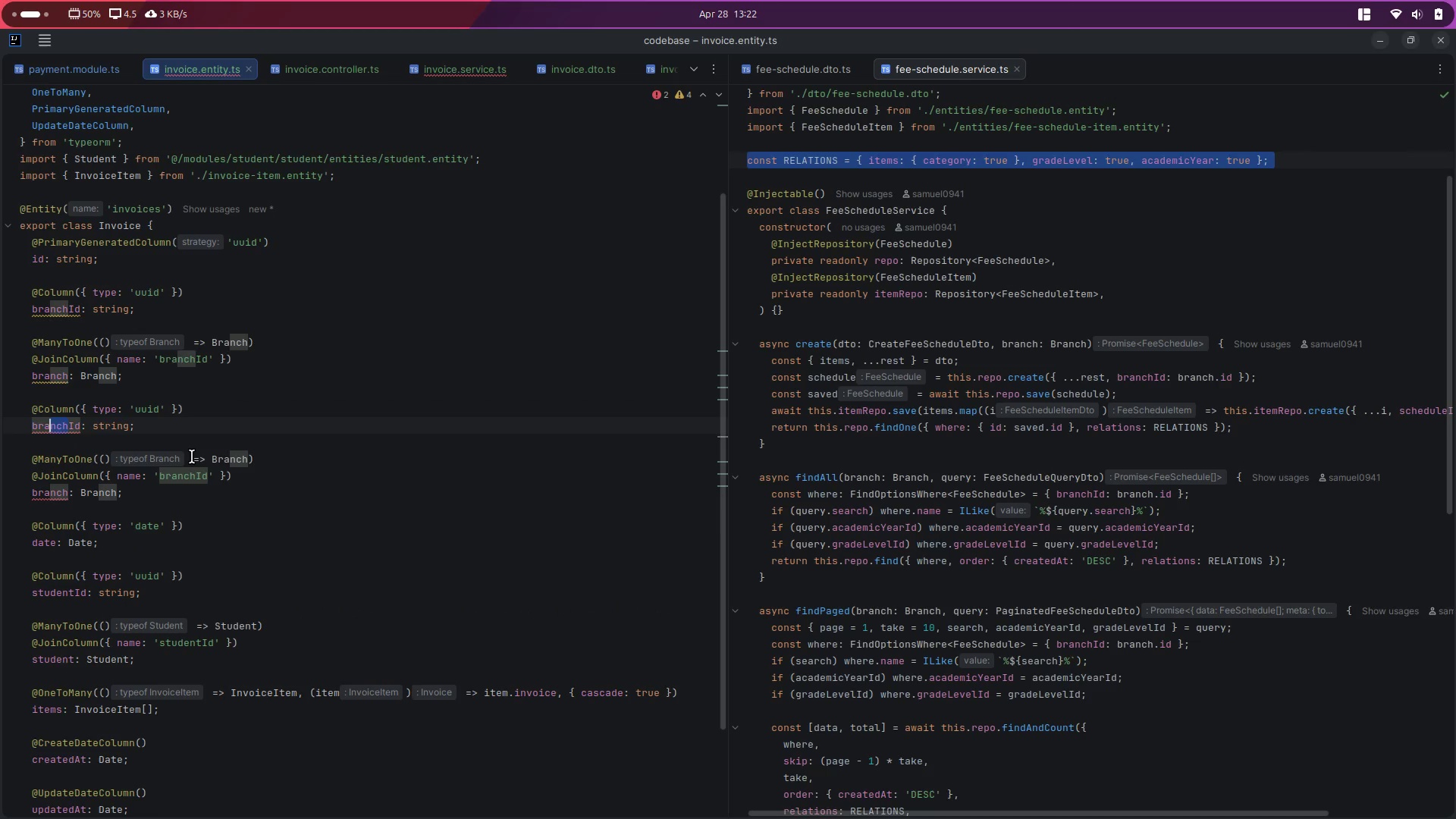 
key(Shift+ArrowLeft)
 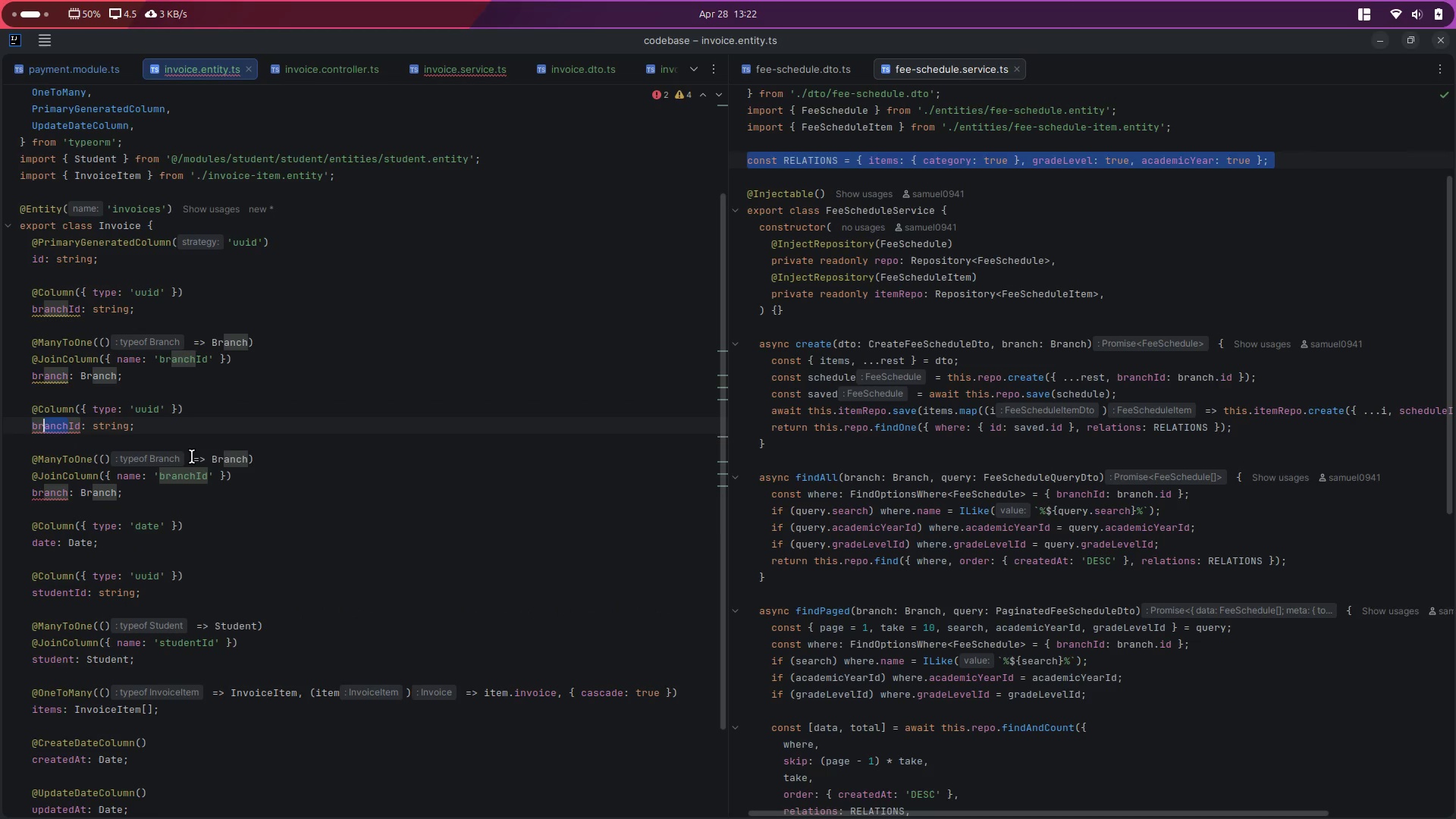 
key(Shift+ArrowLeft)
 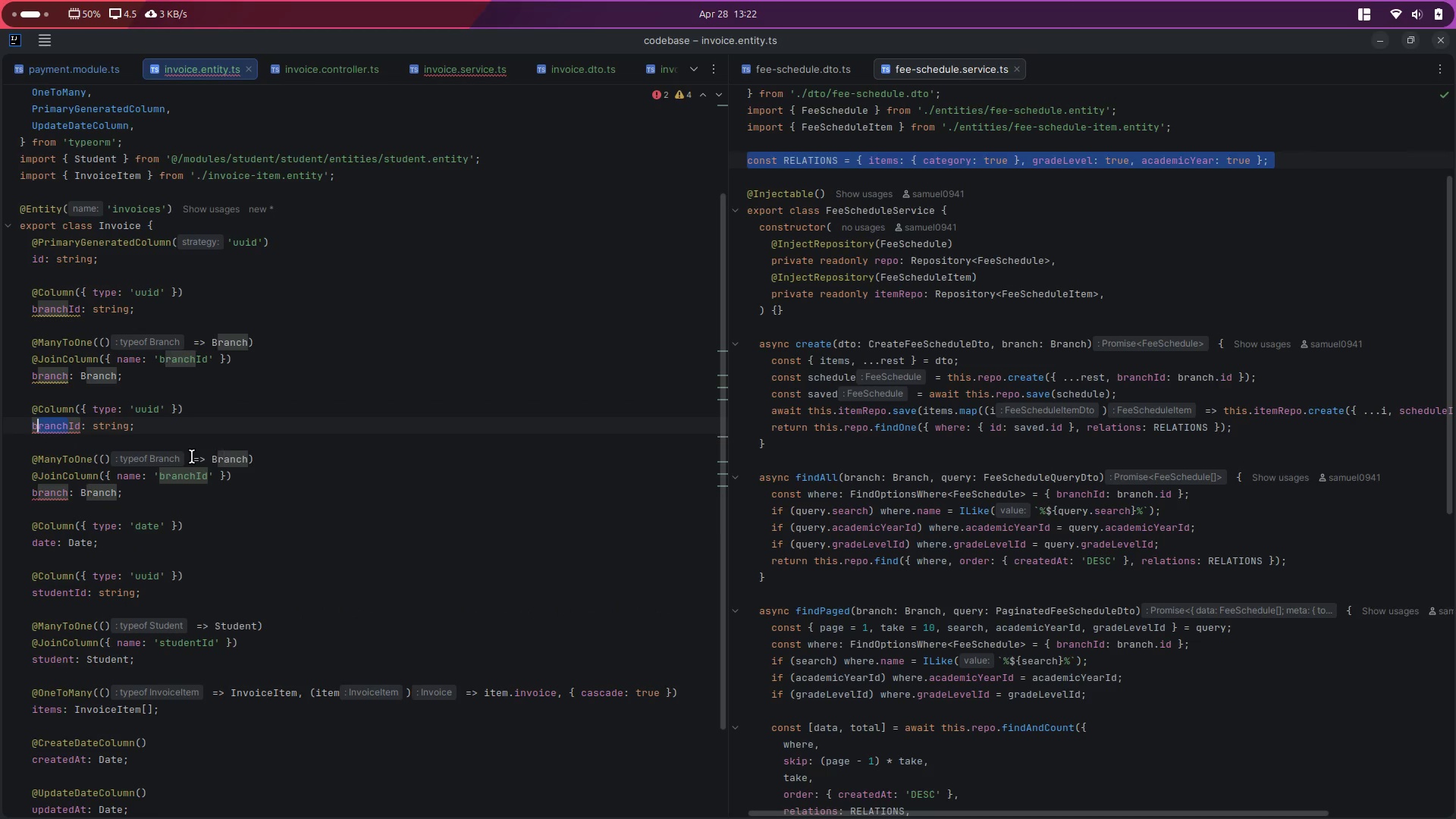 
key(Shift+ArrowLeft)
 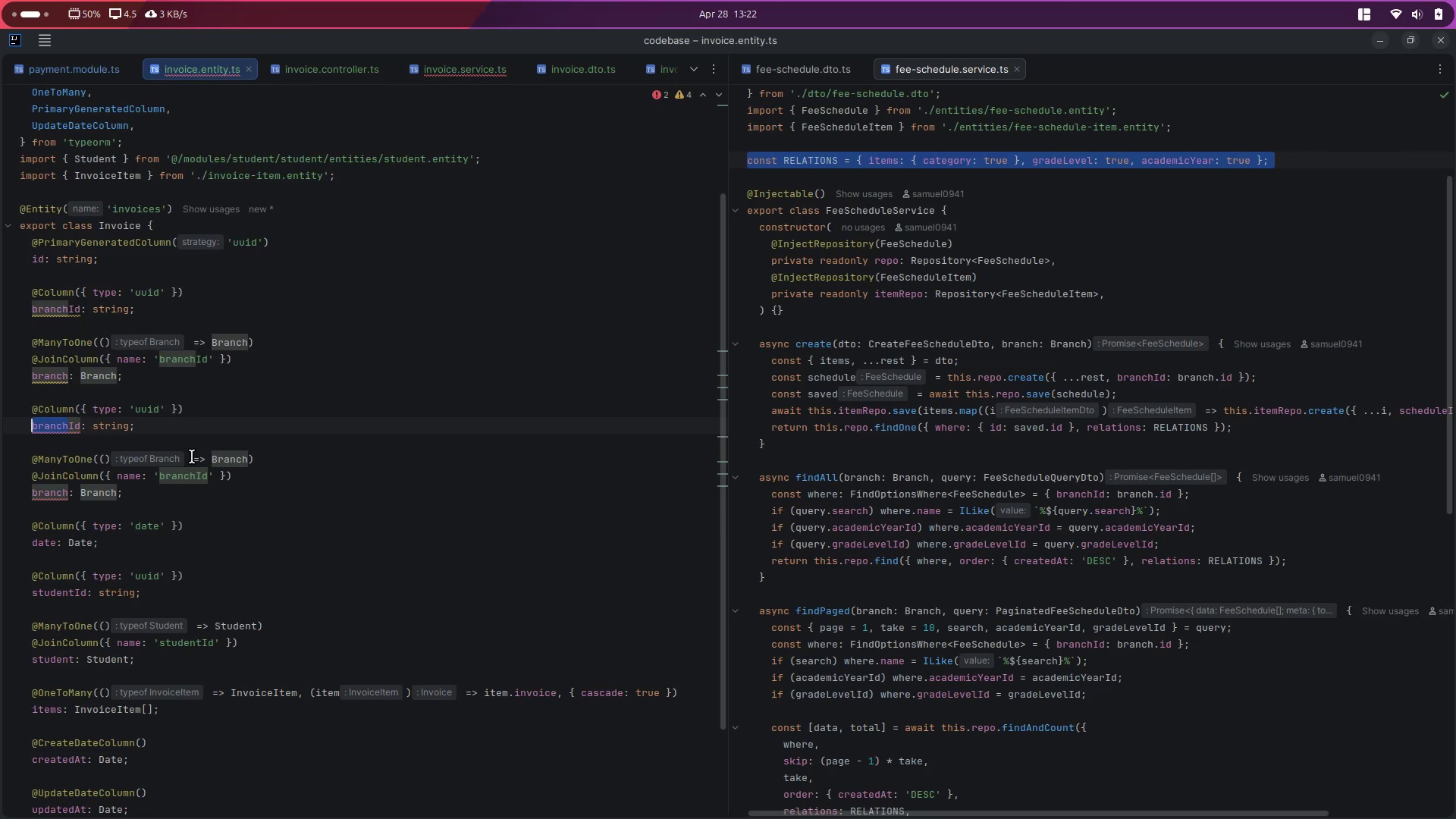 
key(Control+D)
 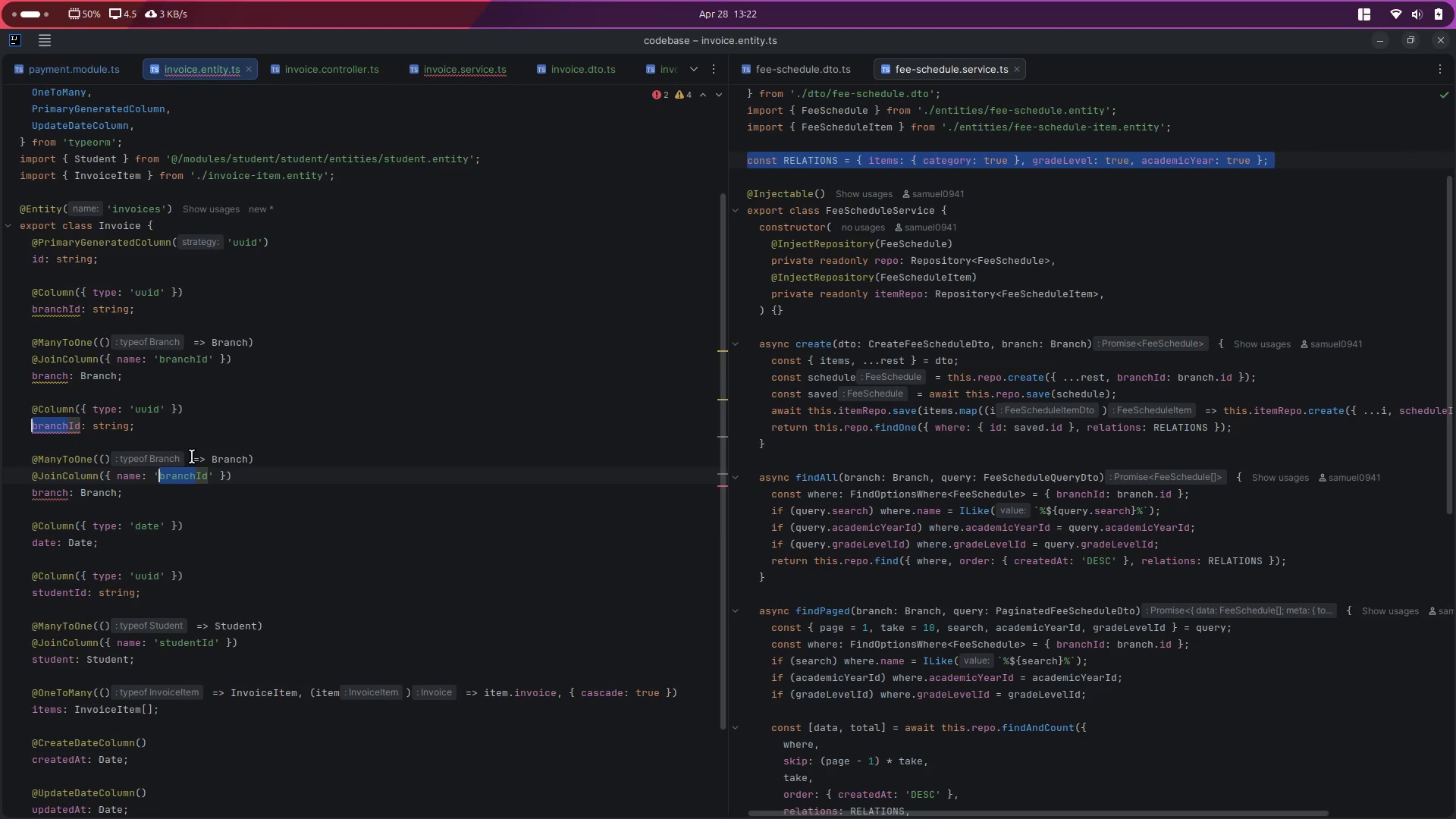 
key(Control+D)
 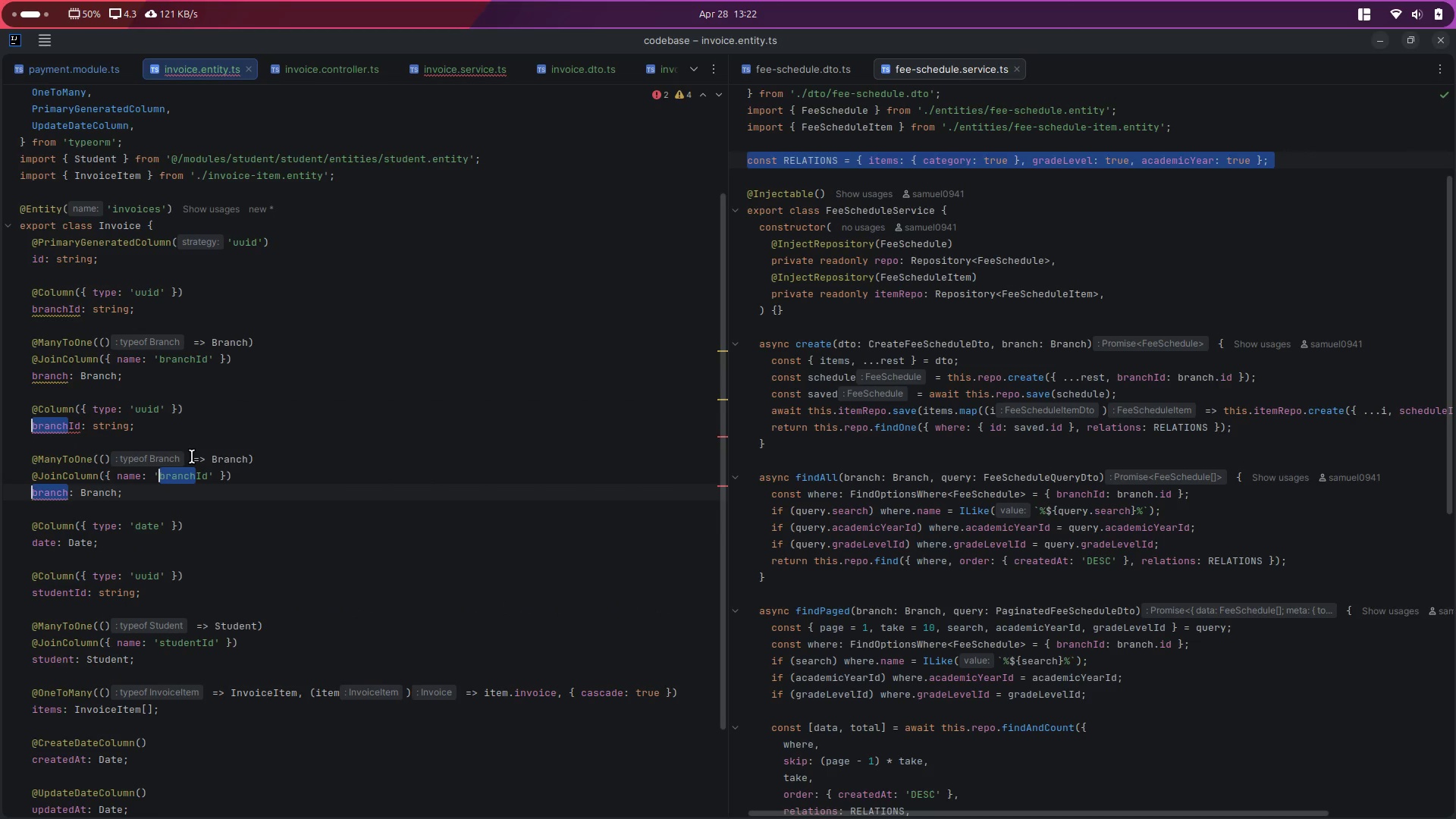 
type(academicYear)
 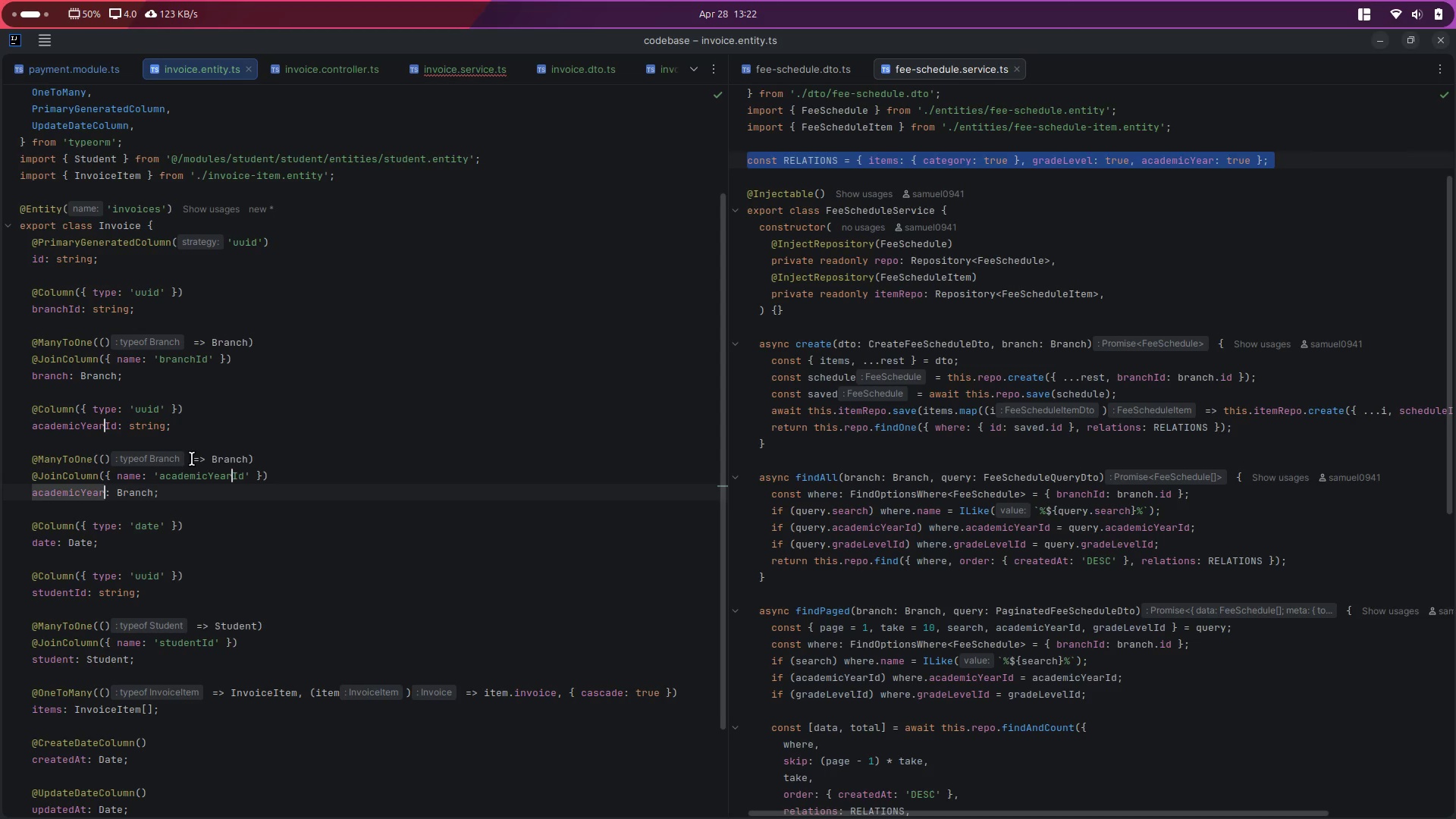 
left_click([356, 416])
 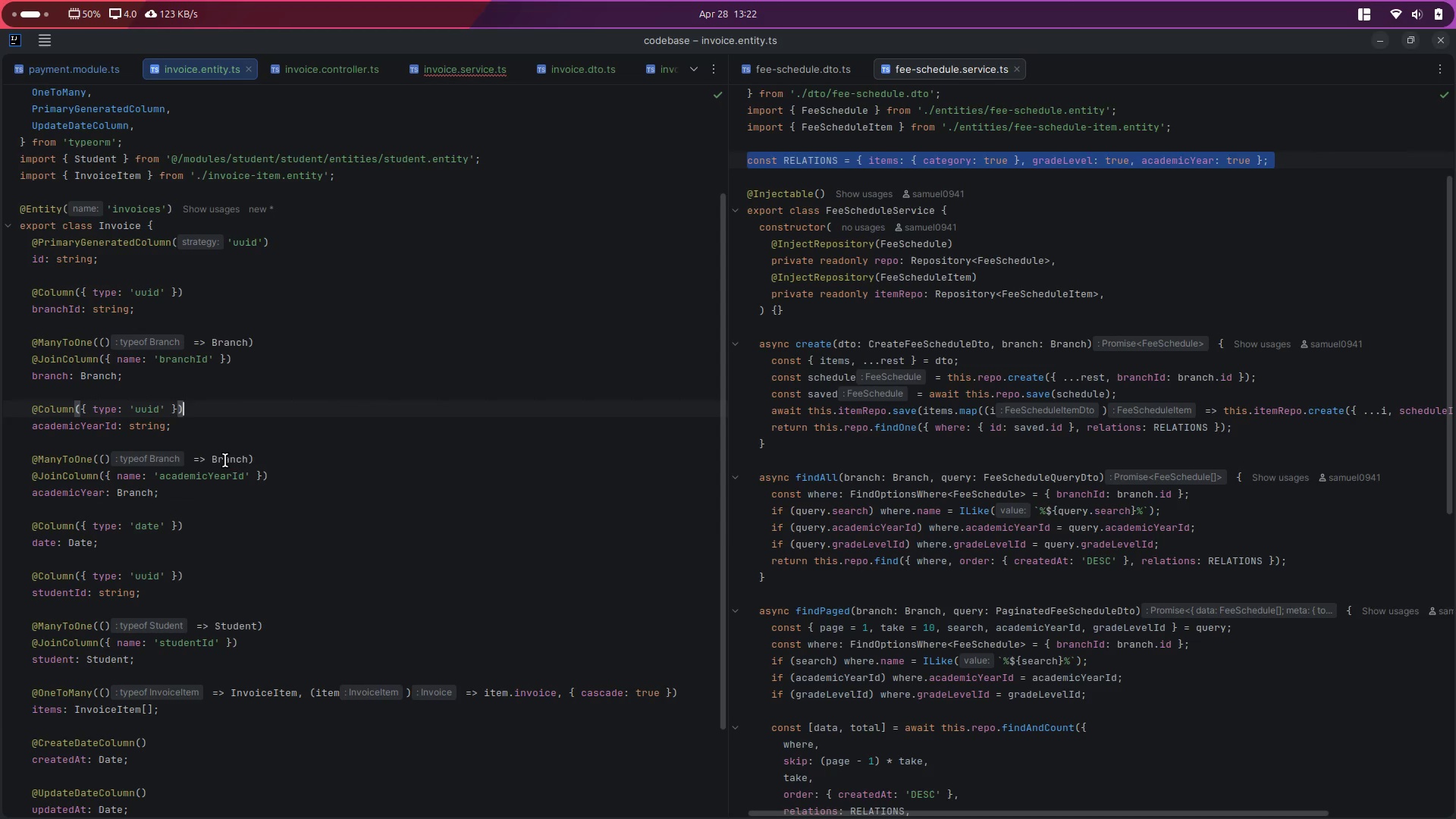 
double_click([225, 460])
 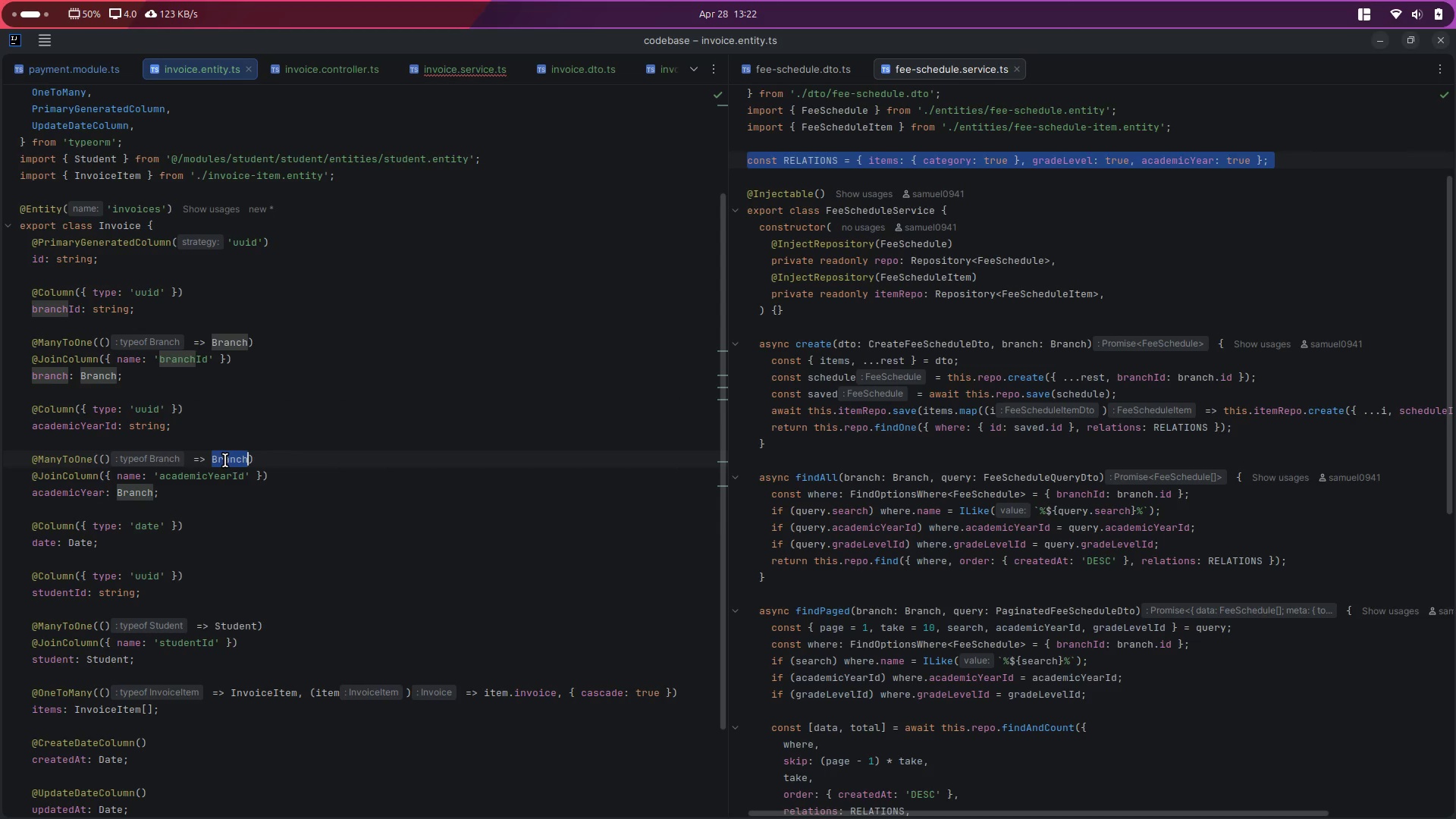 
key(Control+ControlLeft)
 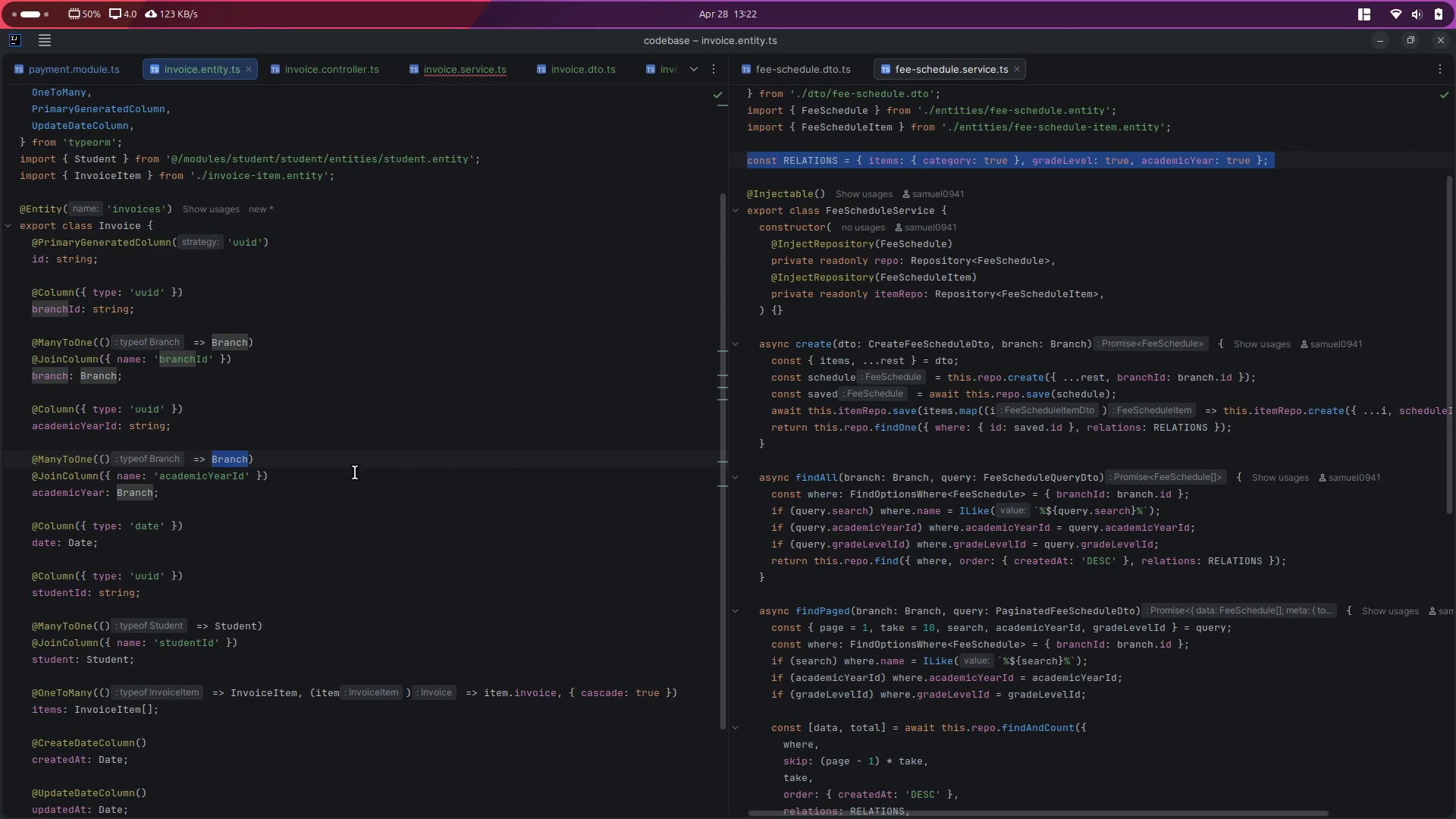 
key(Control+D)
 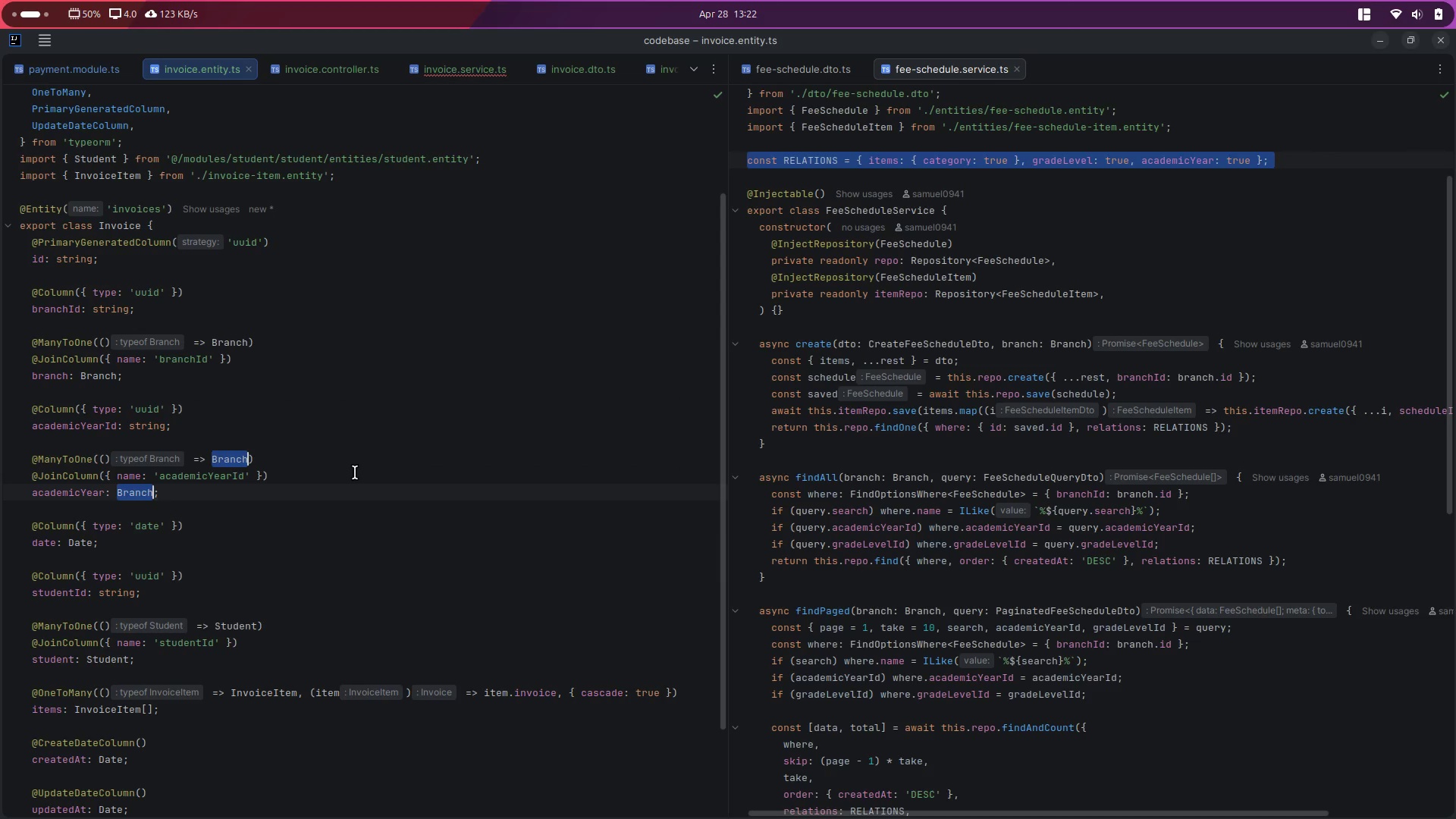 
type(AcademicYear)
 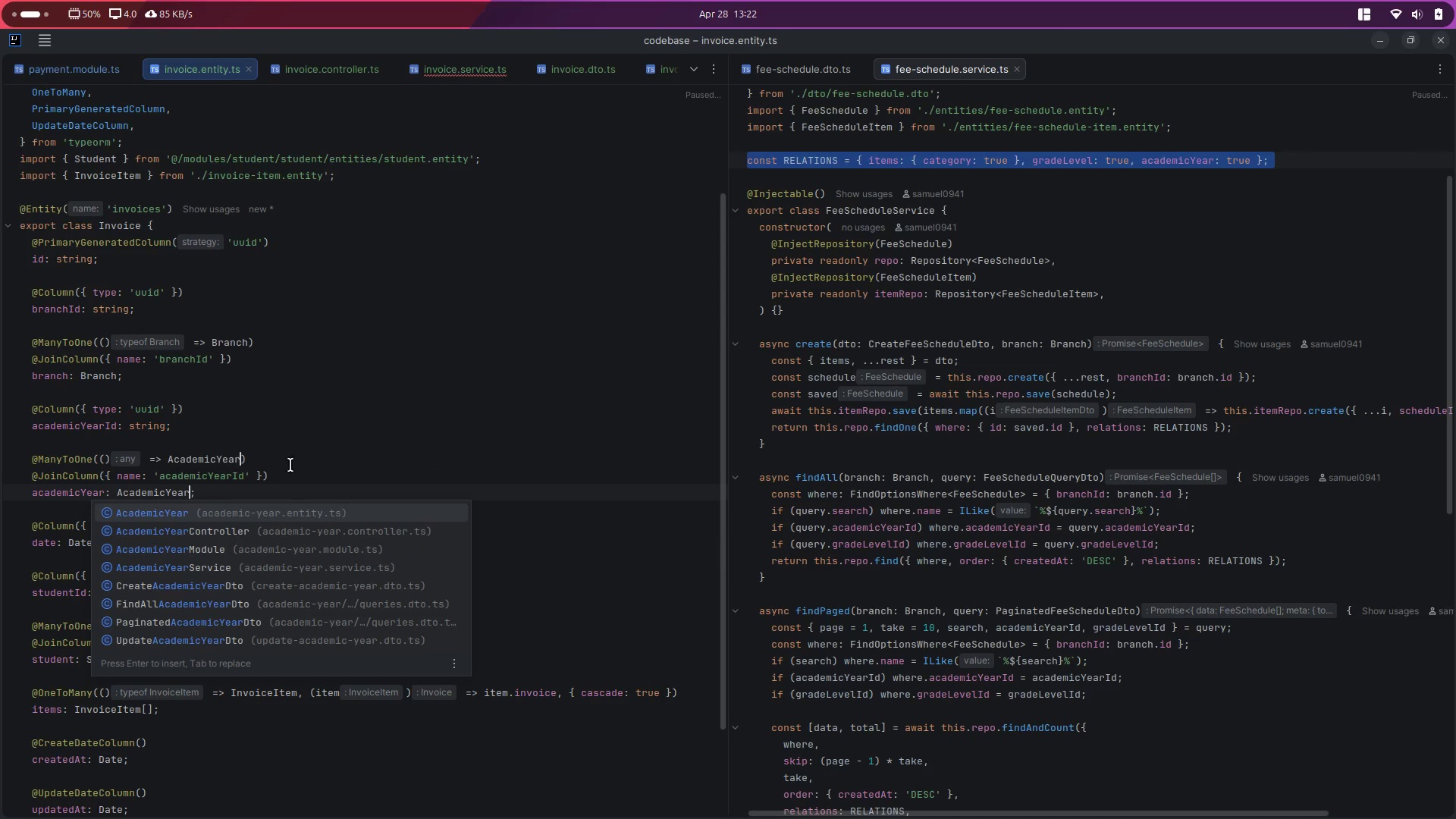 
left_click([303, 518])
 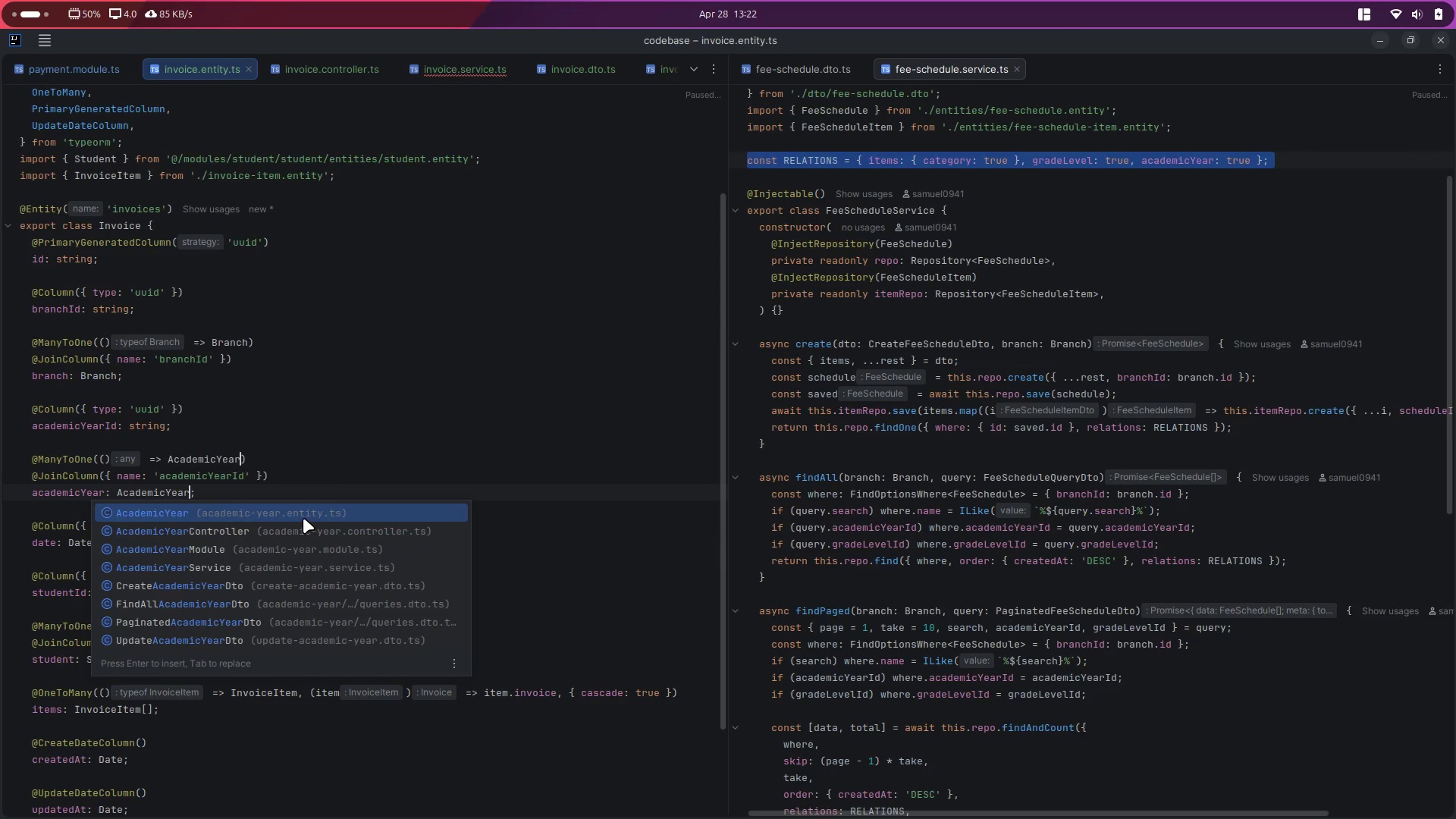 
left_click([303, 517])
 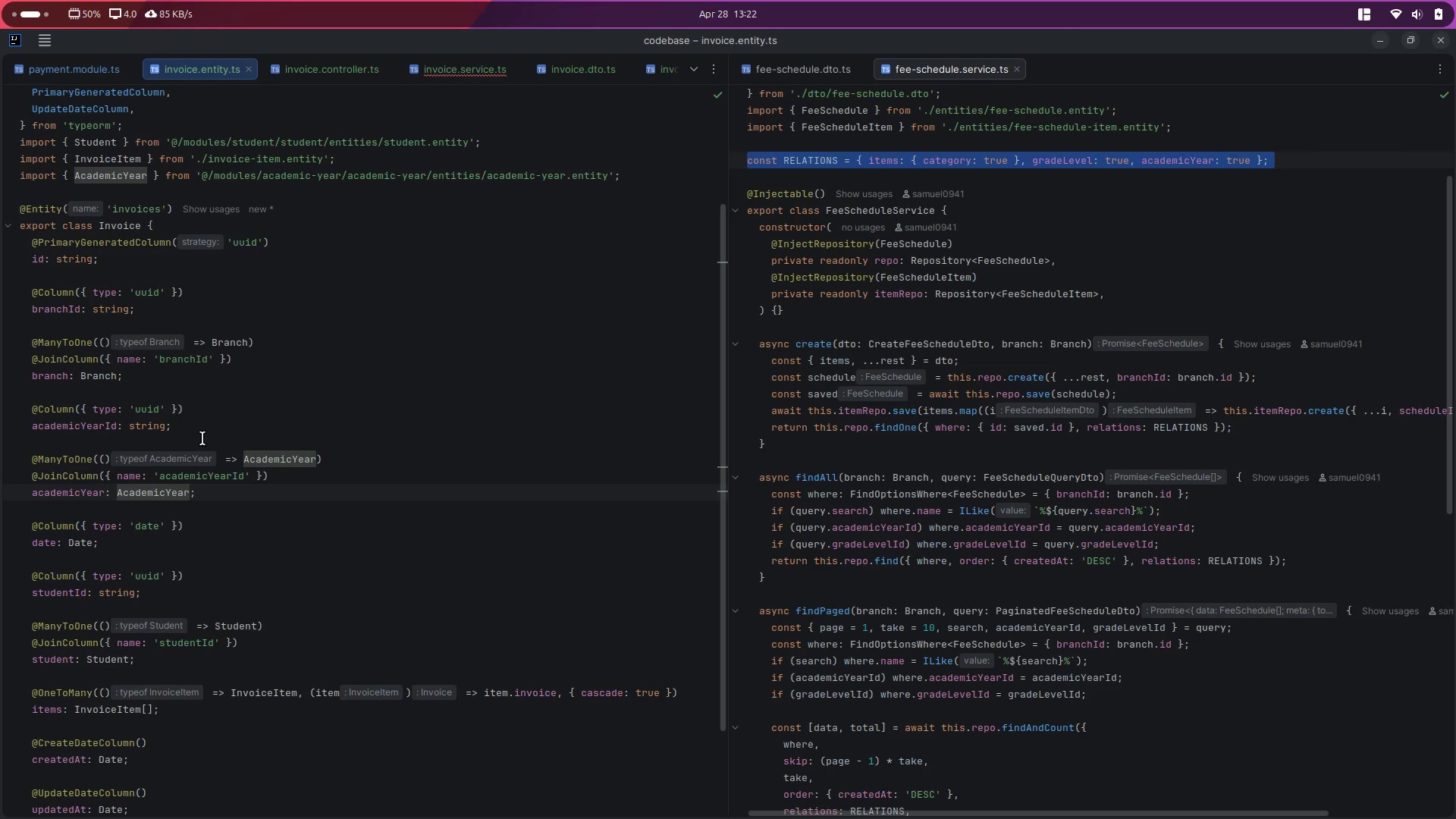 
left_click([206, 438])
 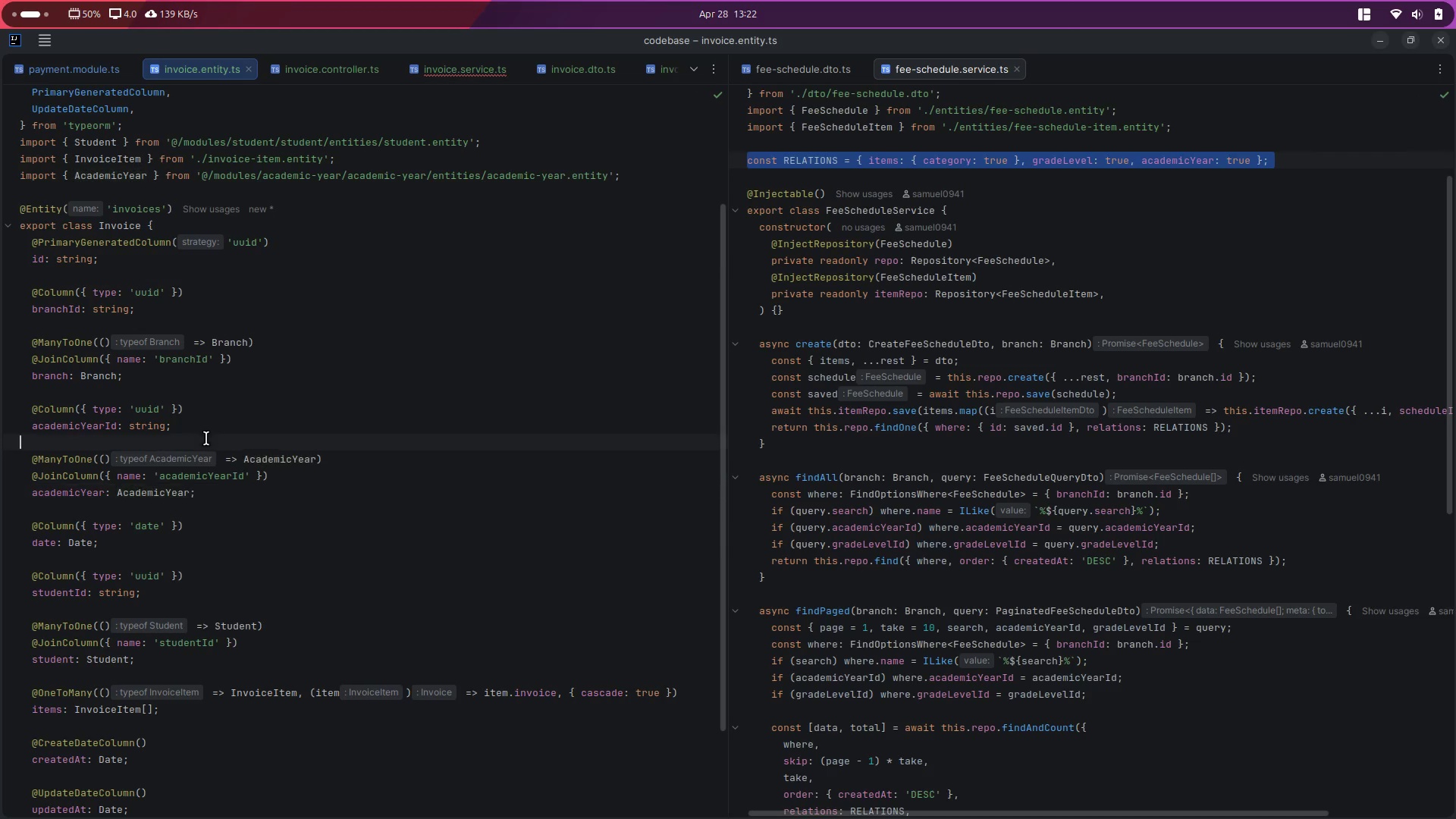 
key(Control+ControlLeft)
 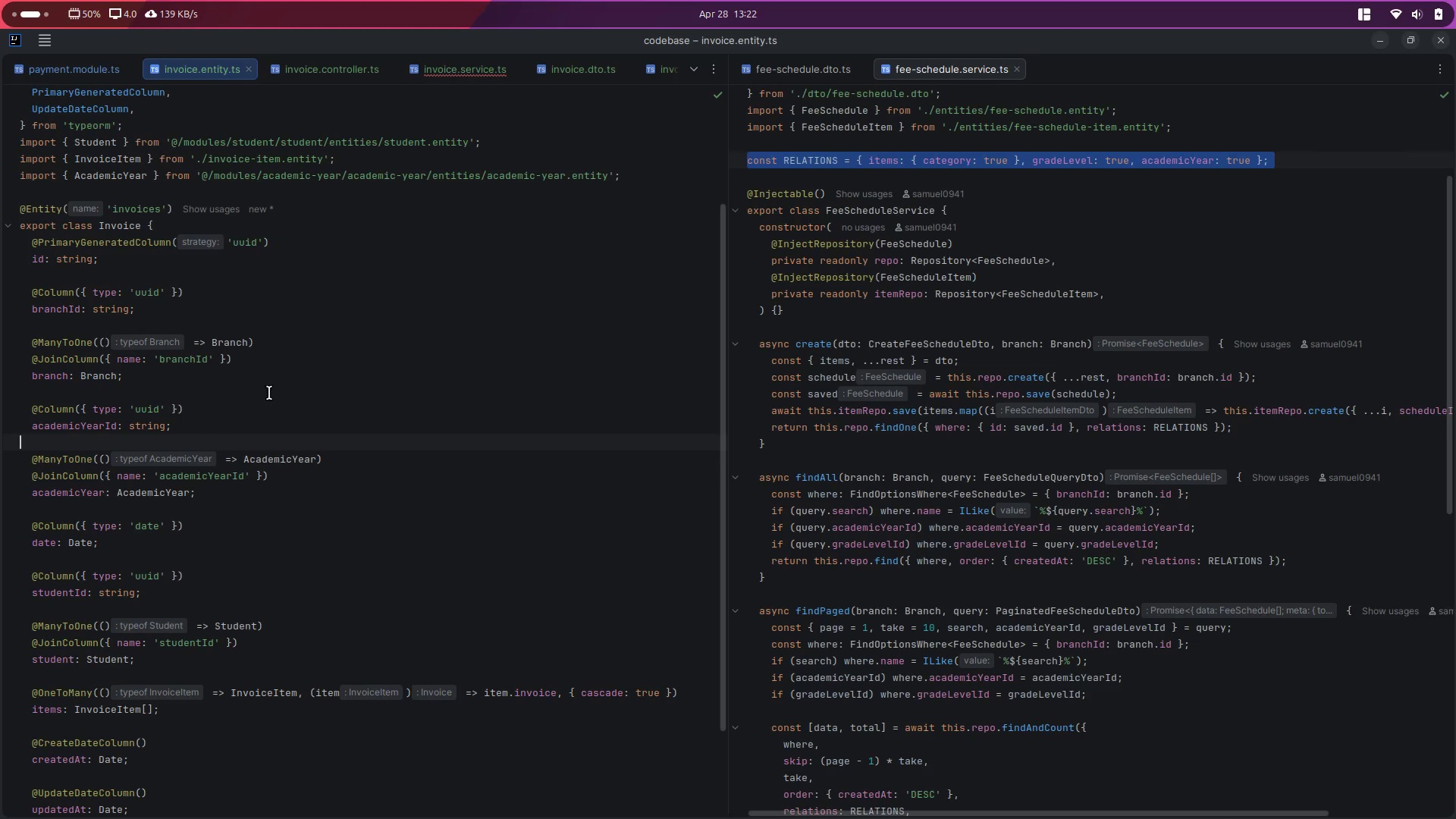 
key(Control+S)
 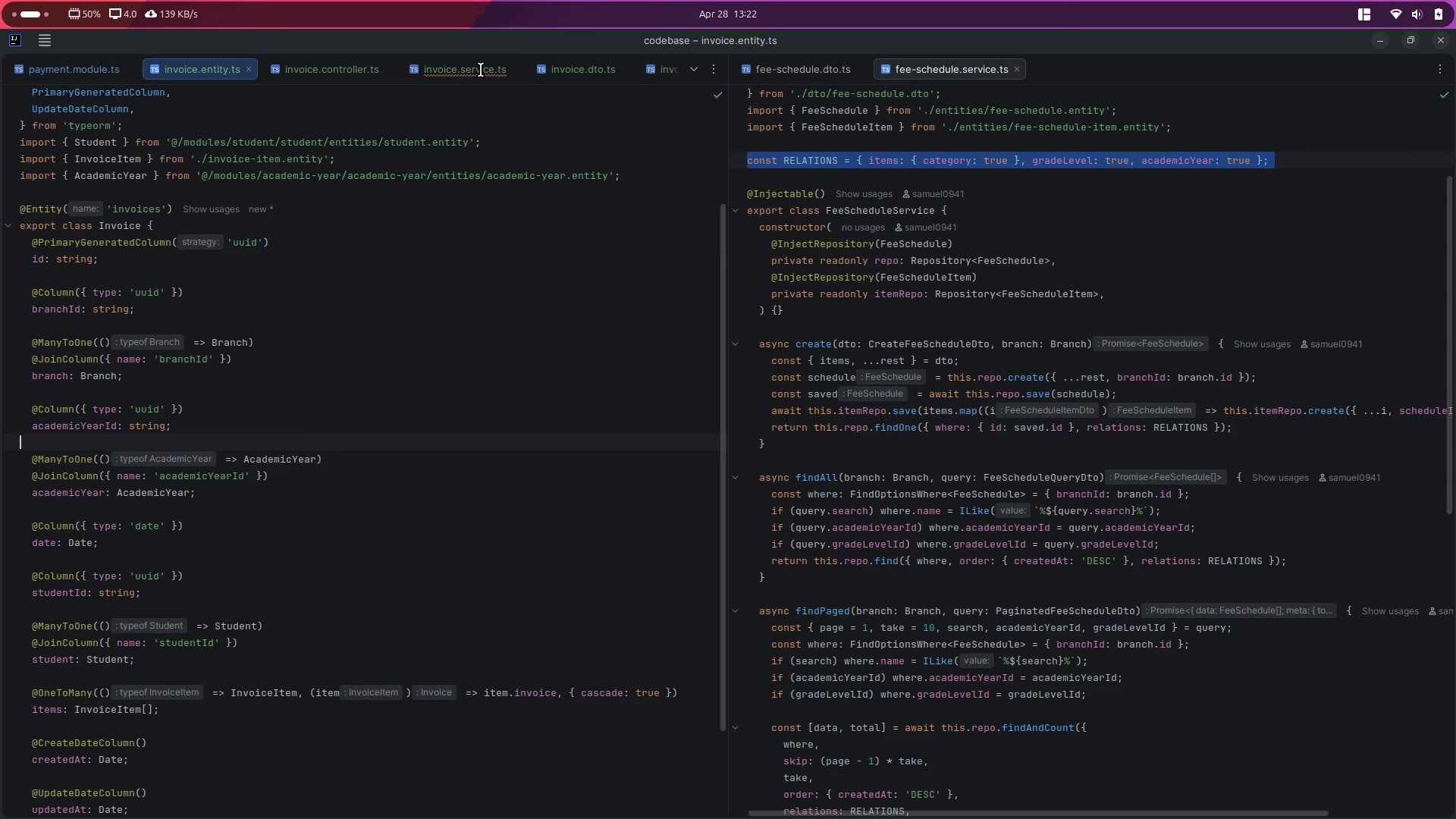 
left_click([479, 70])
 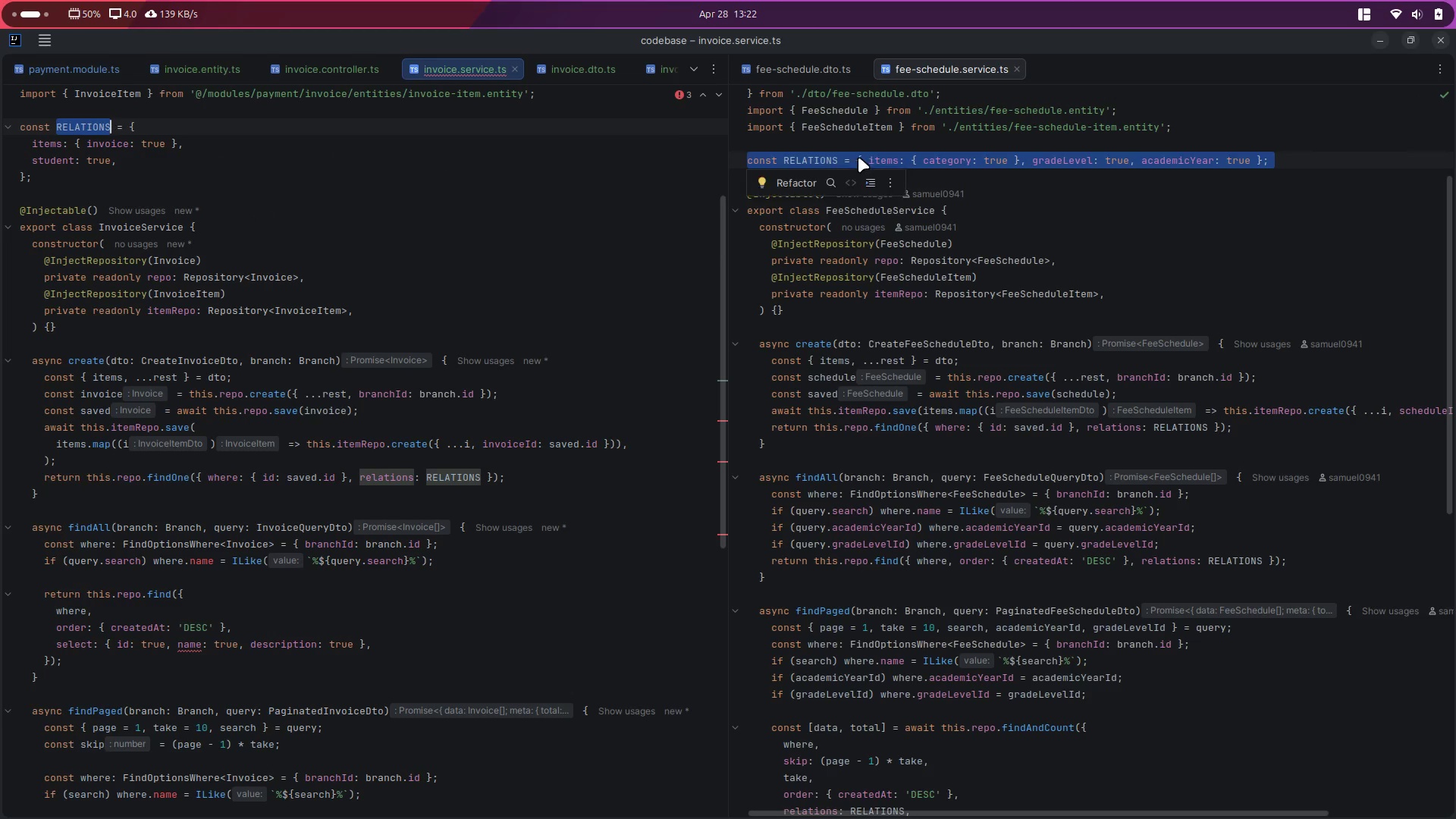 
left_click([1185, 196])
 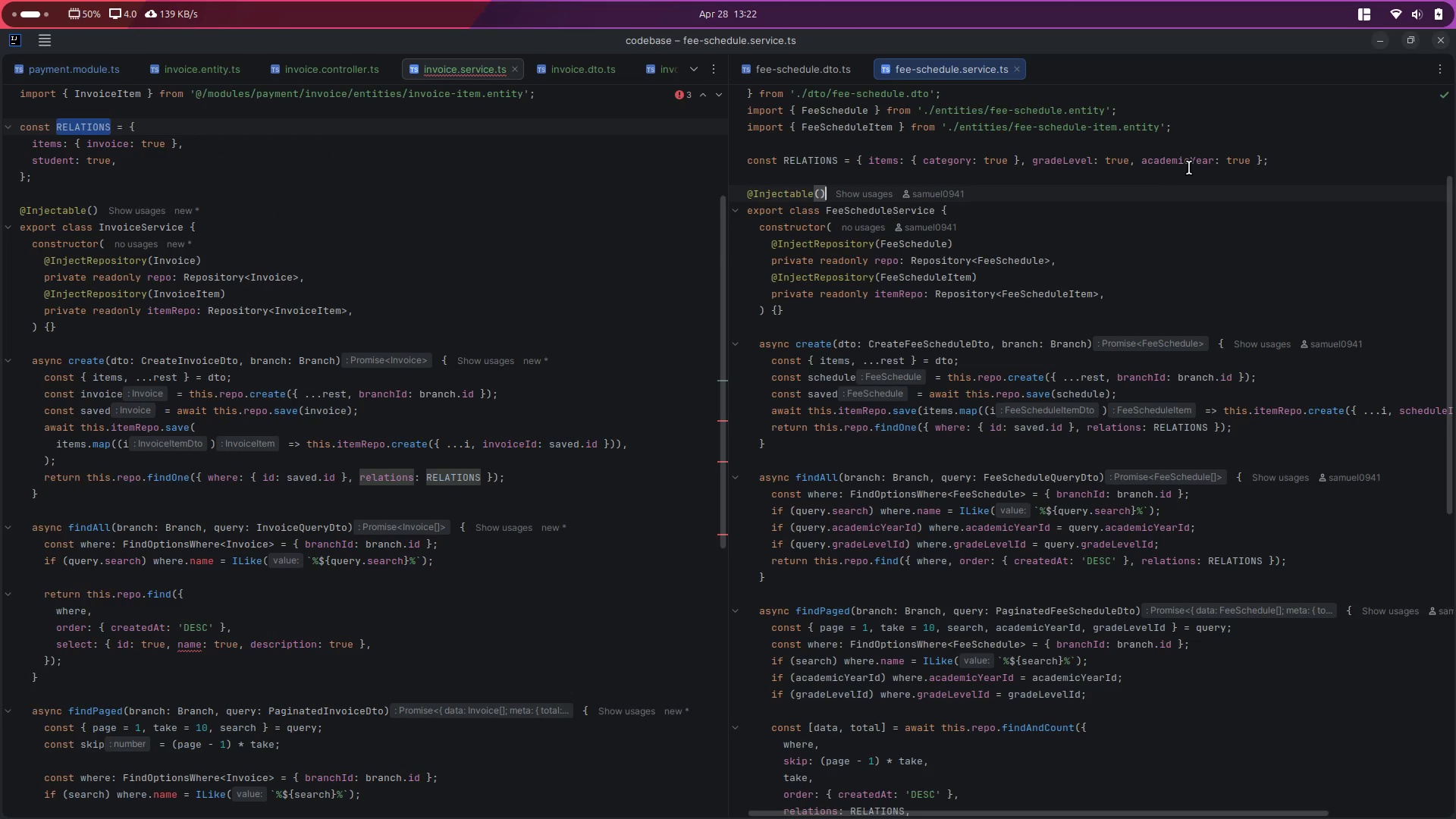 
left_click([1189, 168])
 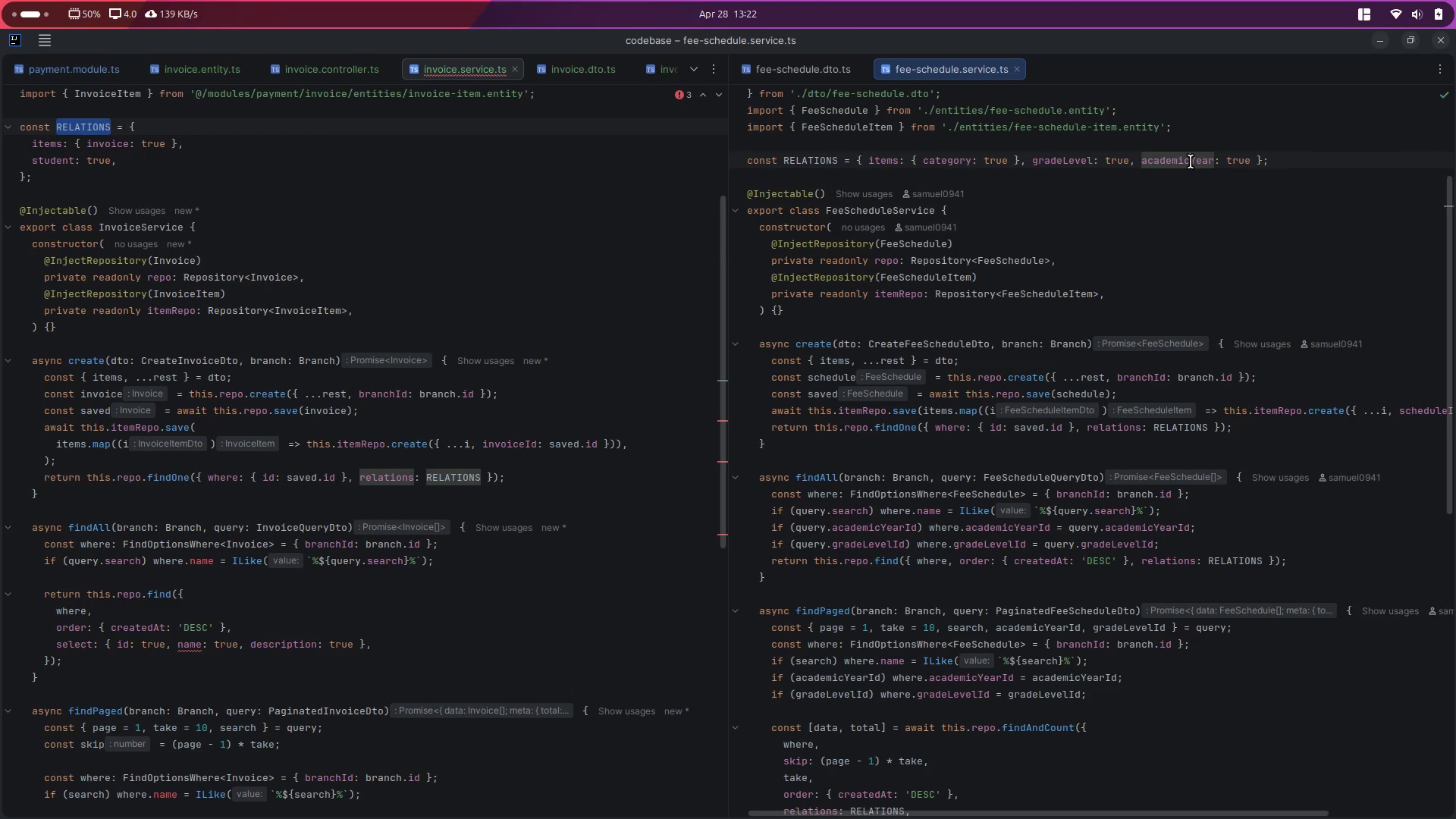 
double_click([1191, 162])
 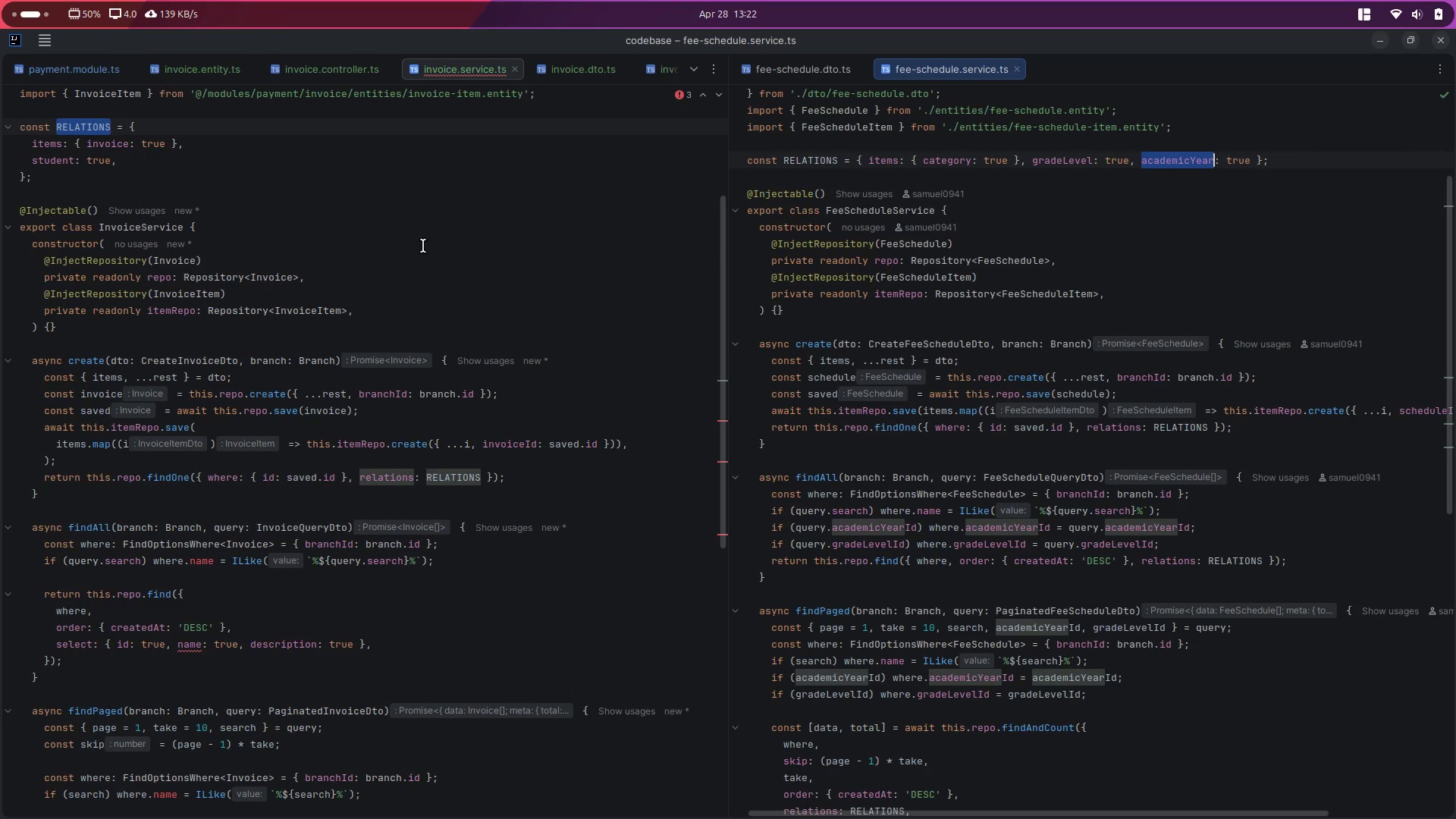 
key(Control+C)
 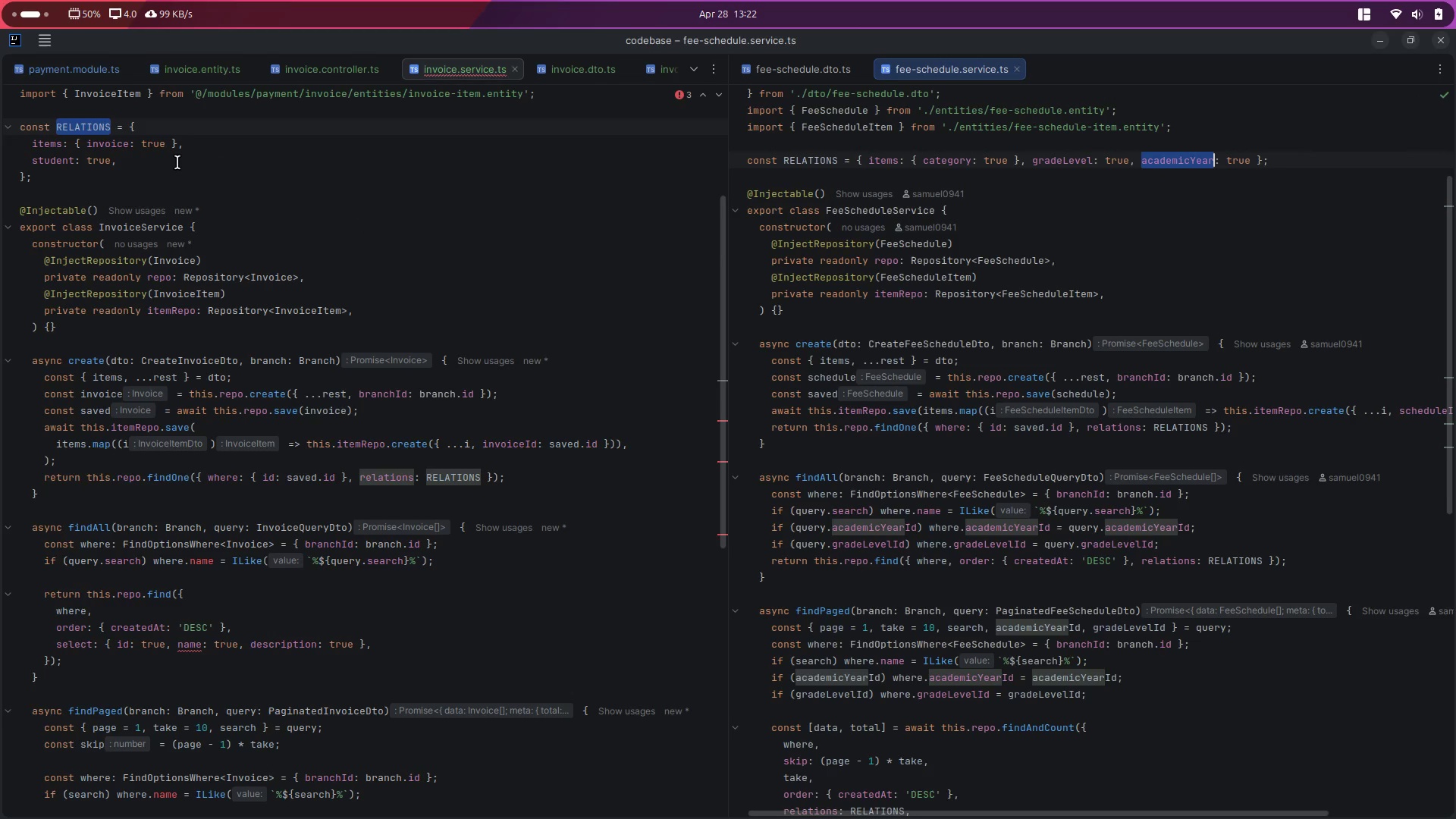 
left_click([177, 162])
 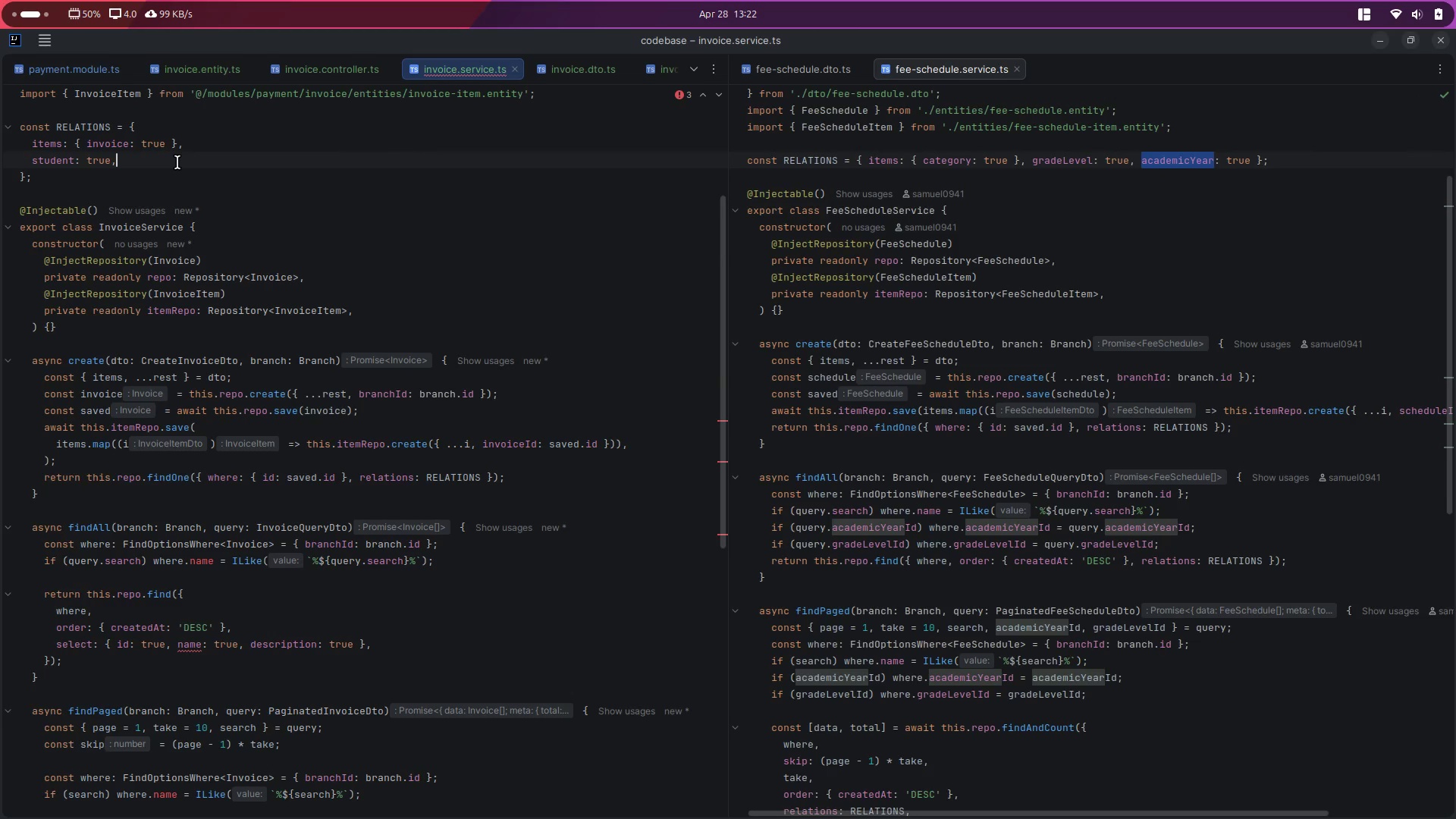 
key(Enter)
 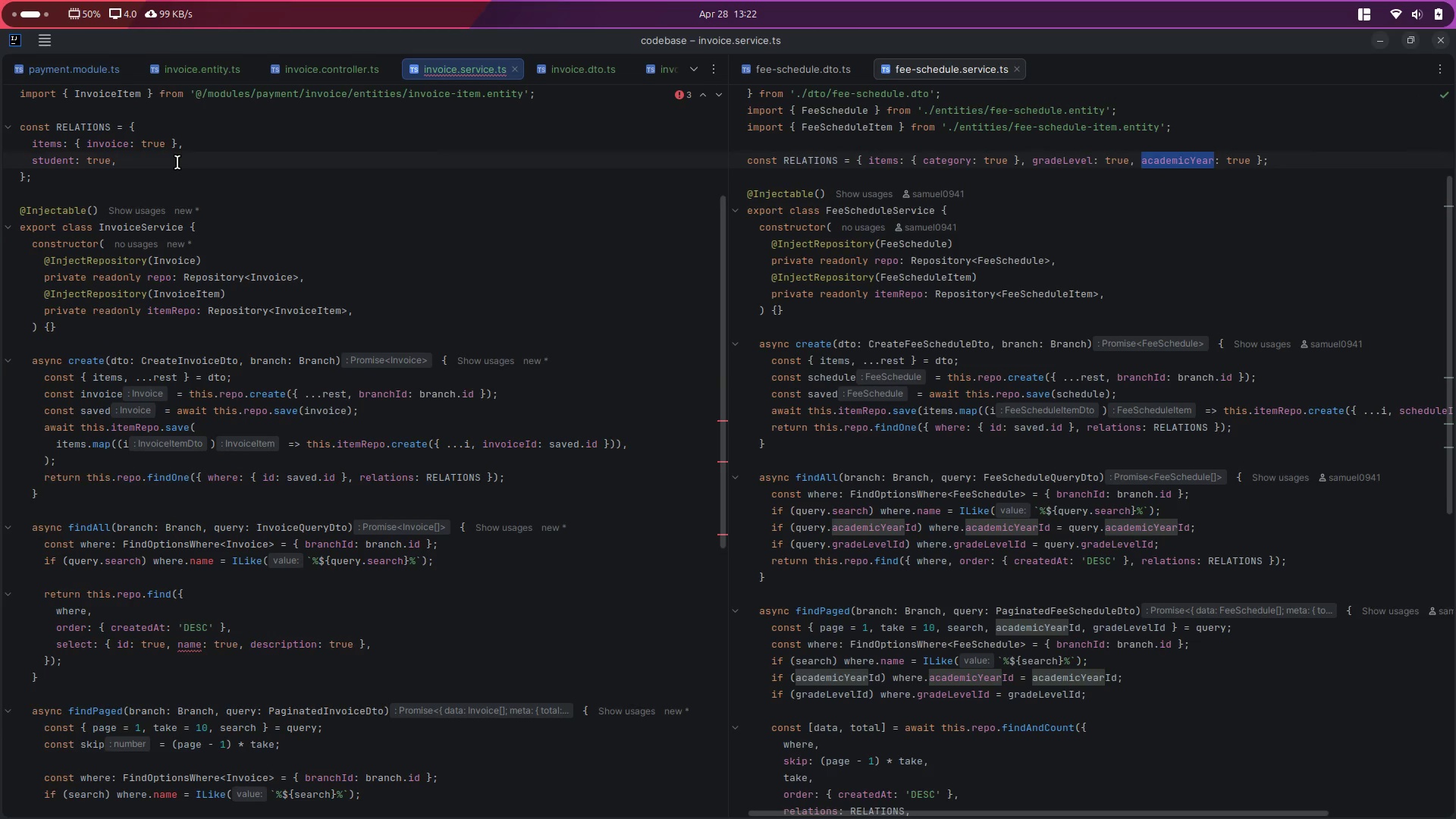 
key(Control+ControlLeft)
 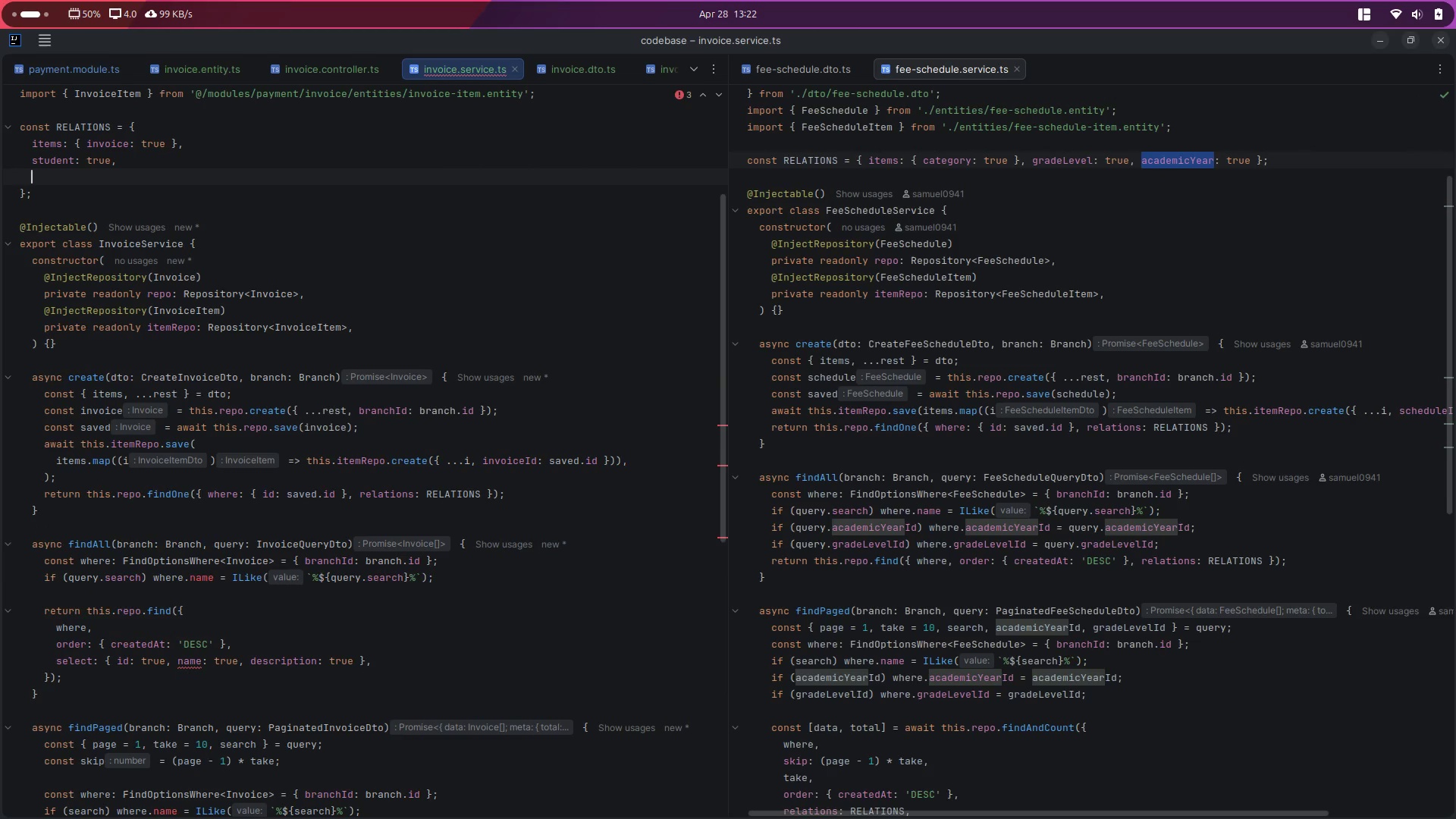 
key(Control+V)
 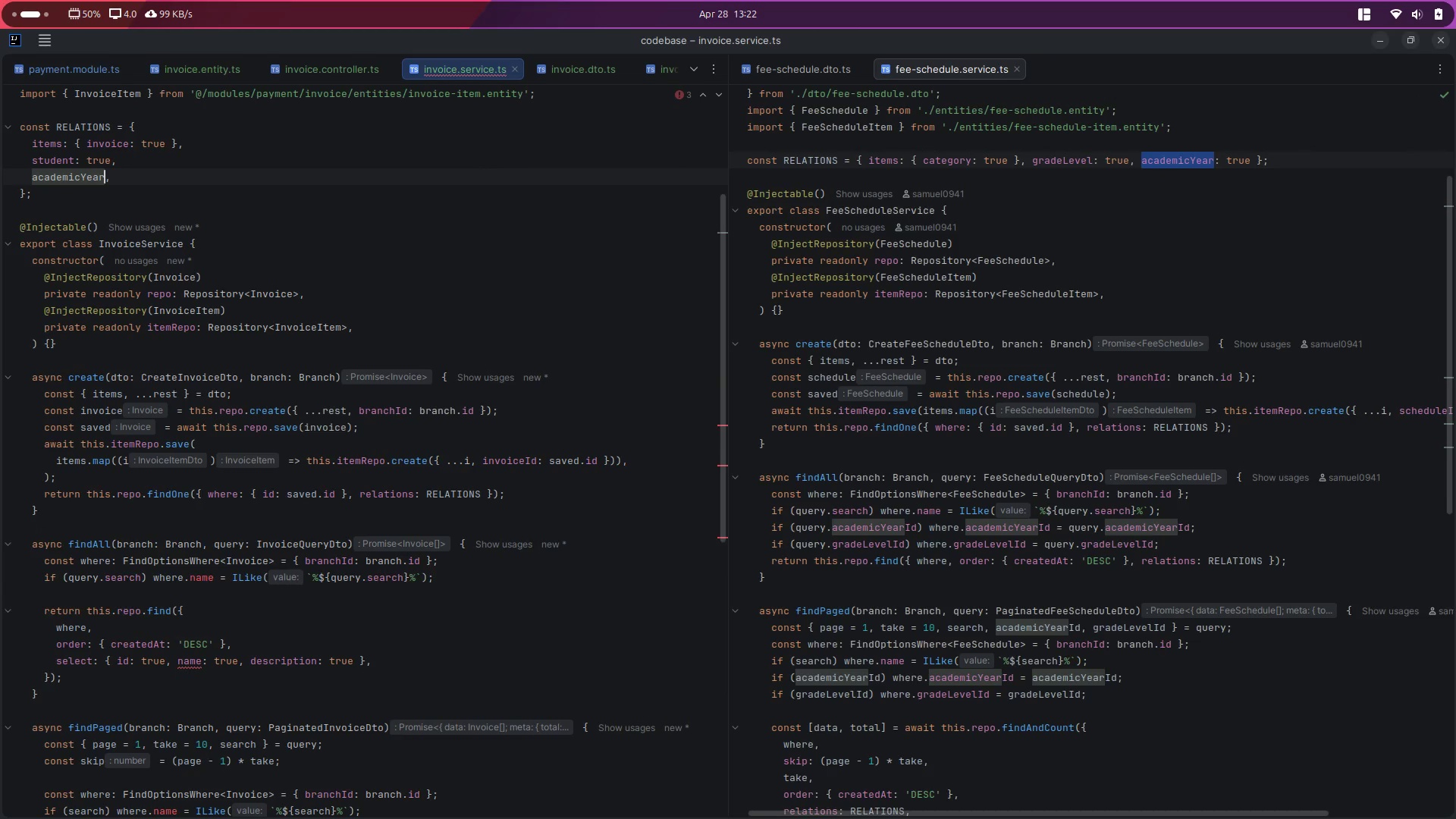 
type(:true)
key(Escape)
 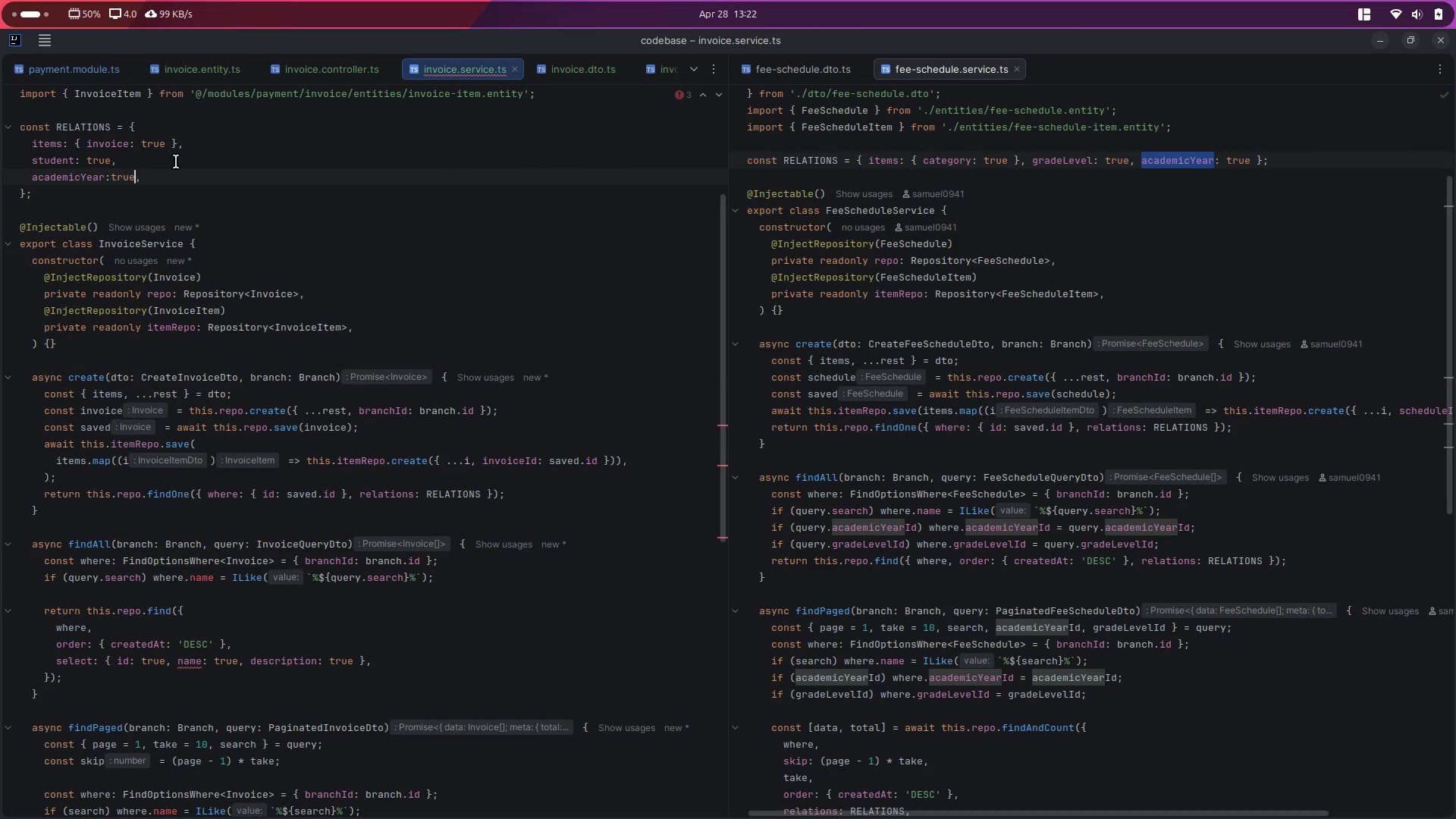 
key(Control+S)
 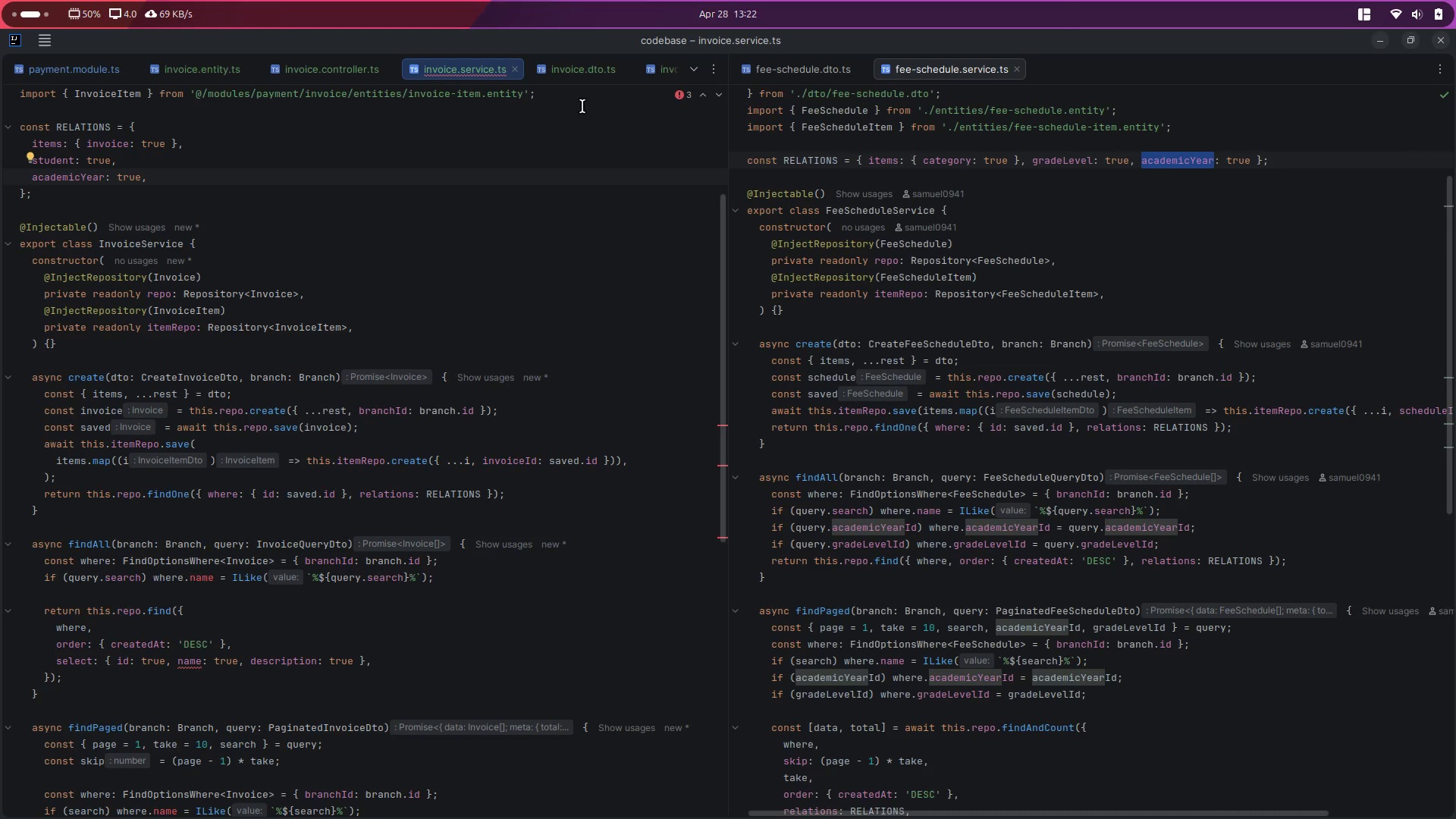 
left_click([574, 68])
 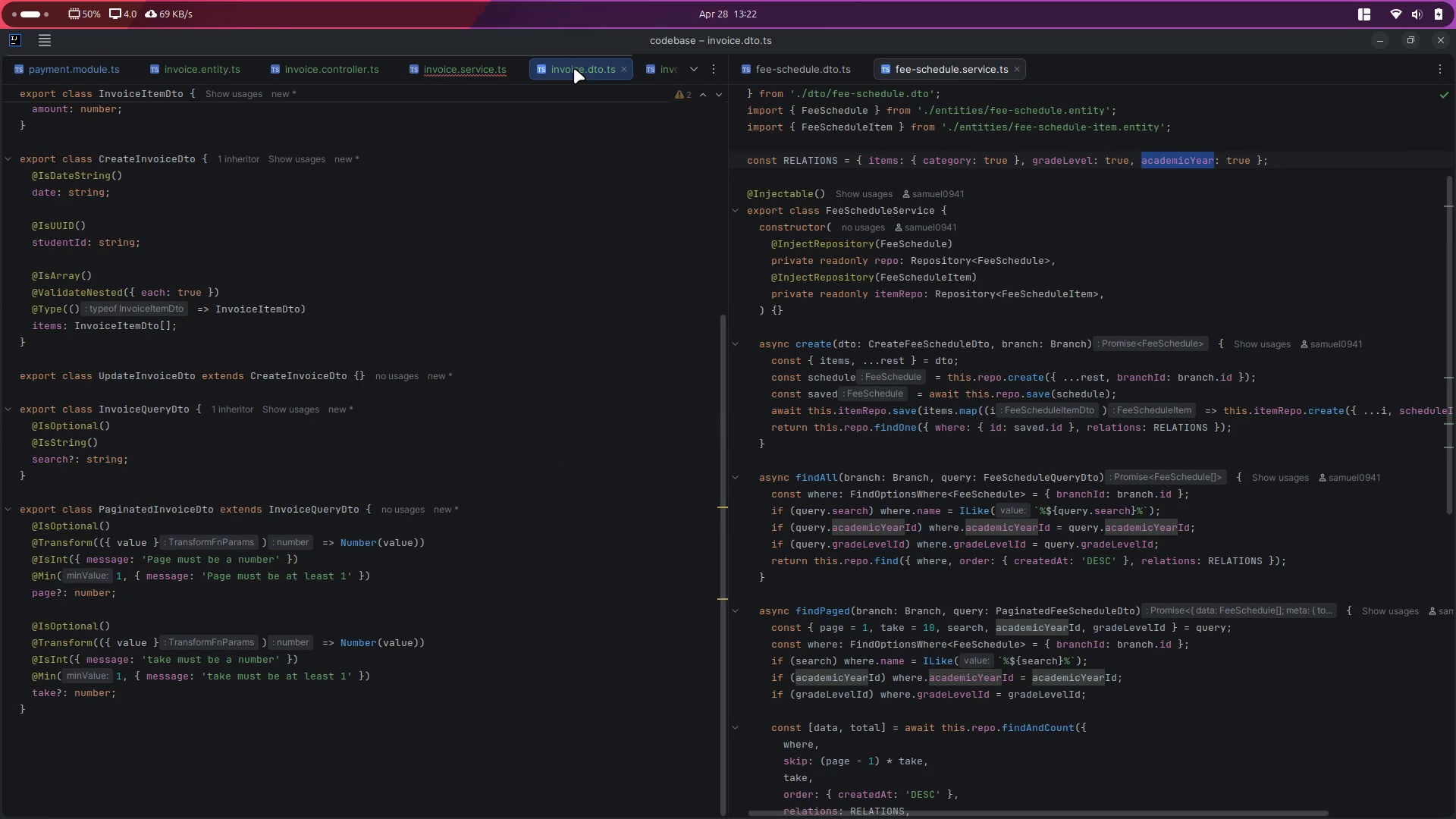 
left_click_drag(start_coordinate=[574, 68], to_coordinate=[570, 76])
 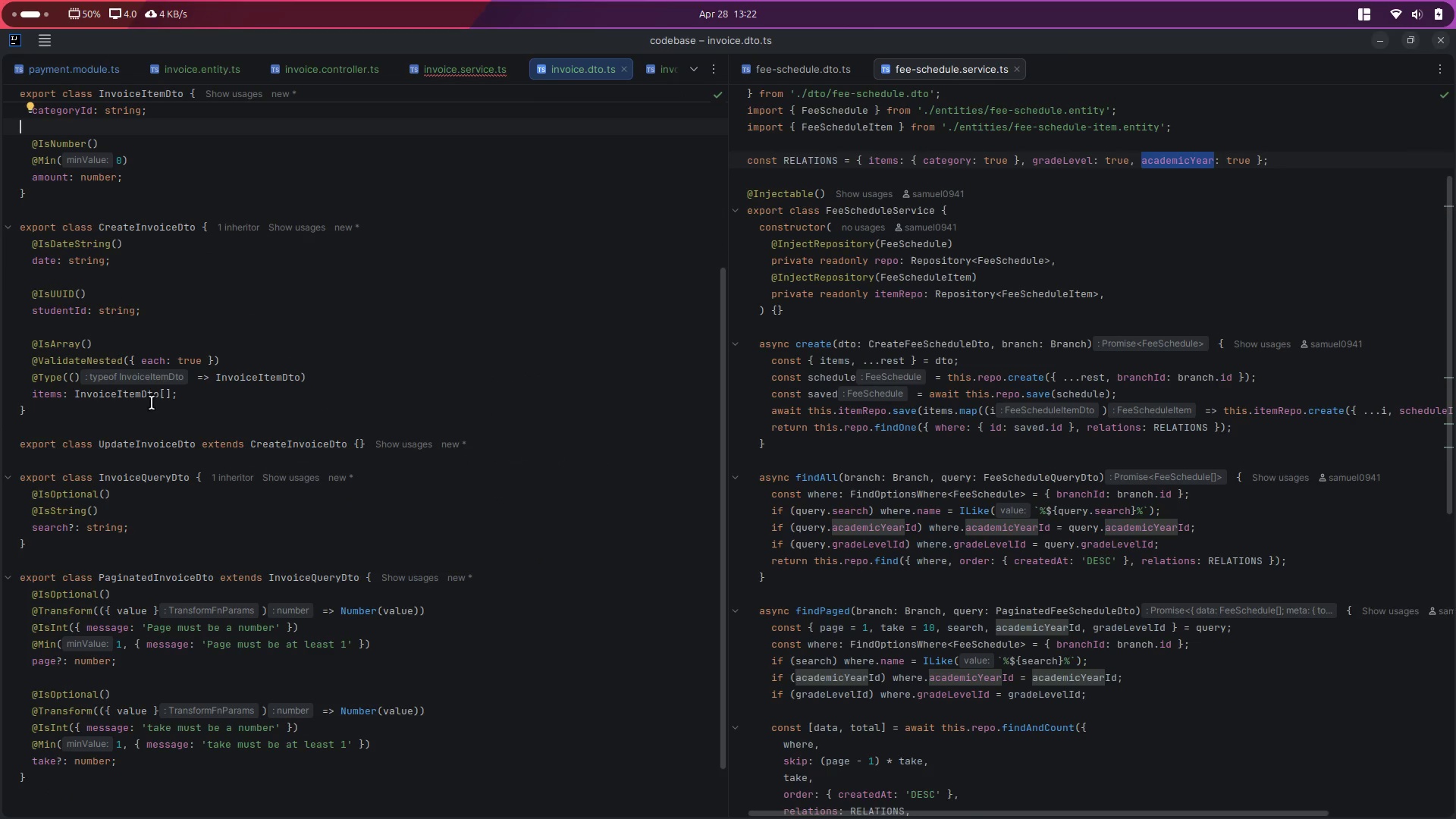 
left_click_drag(start_coordinate=[149, 312], to_coordinate=[0, 274])
 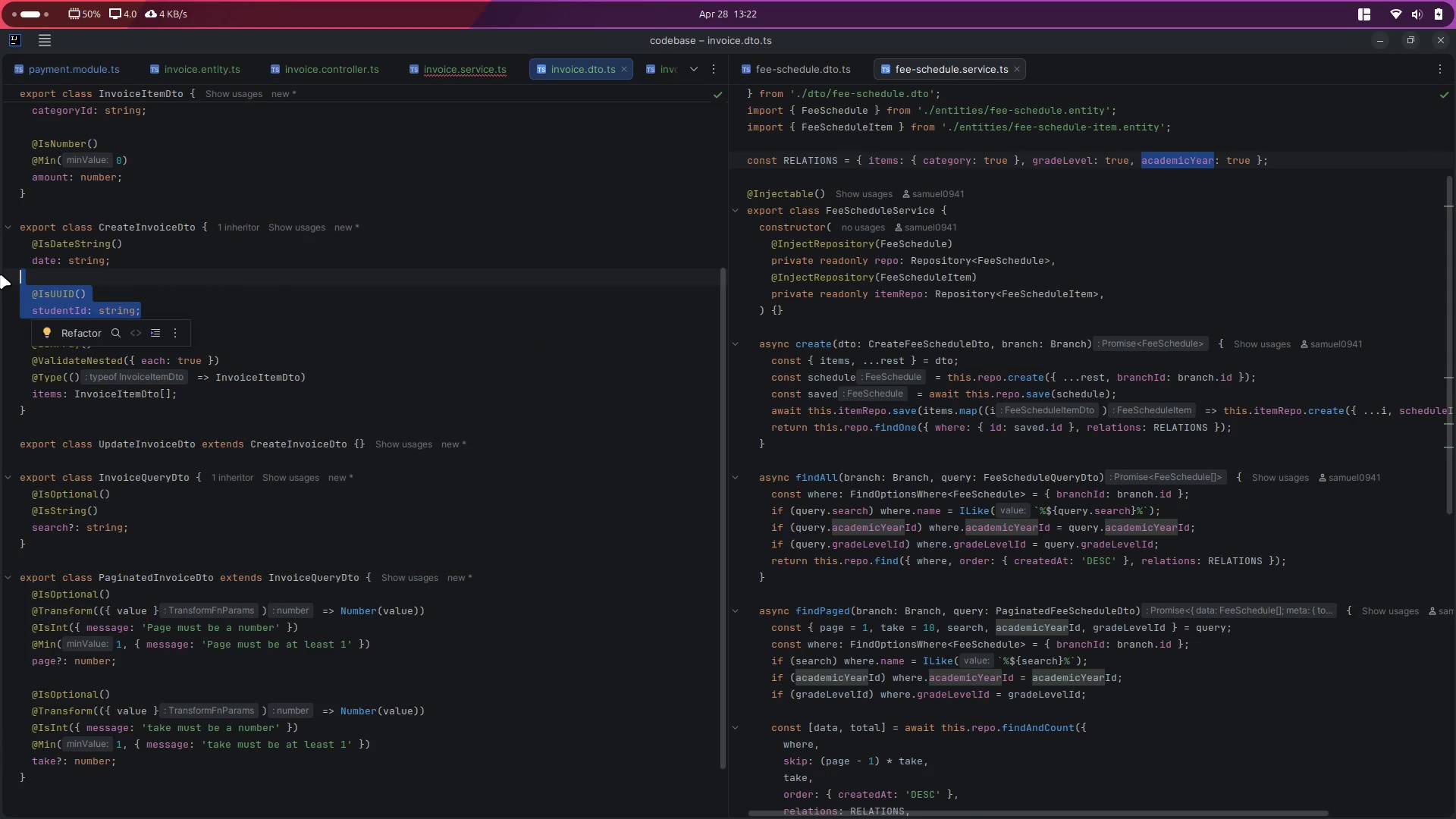 
key(Control+ControlLeft)
 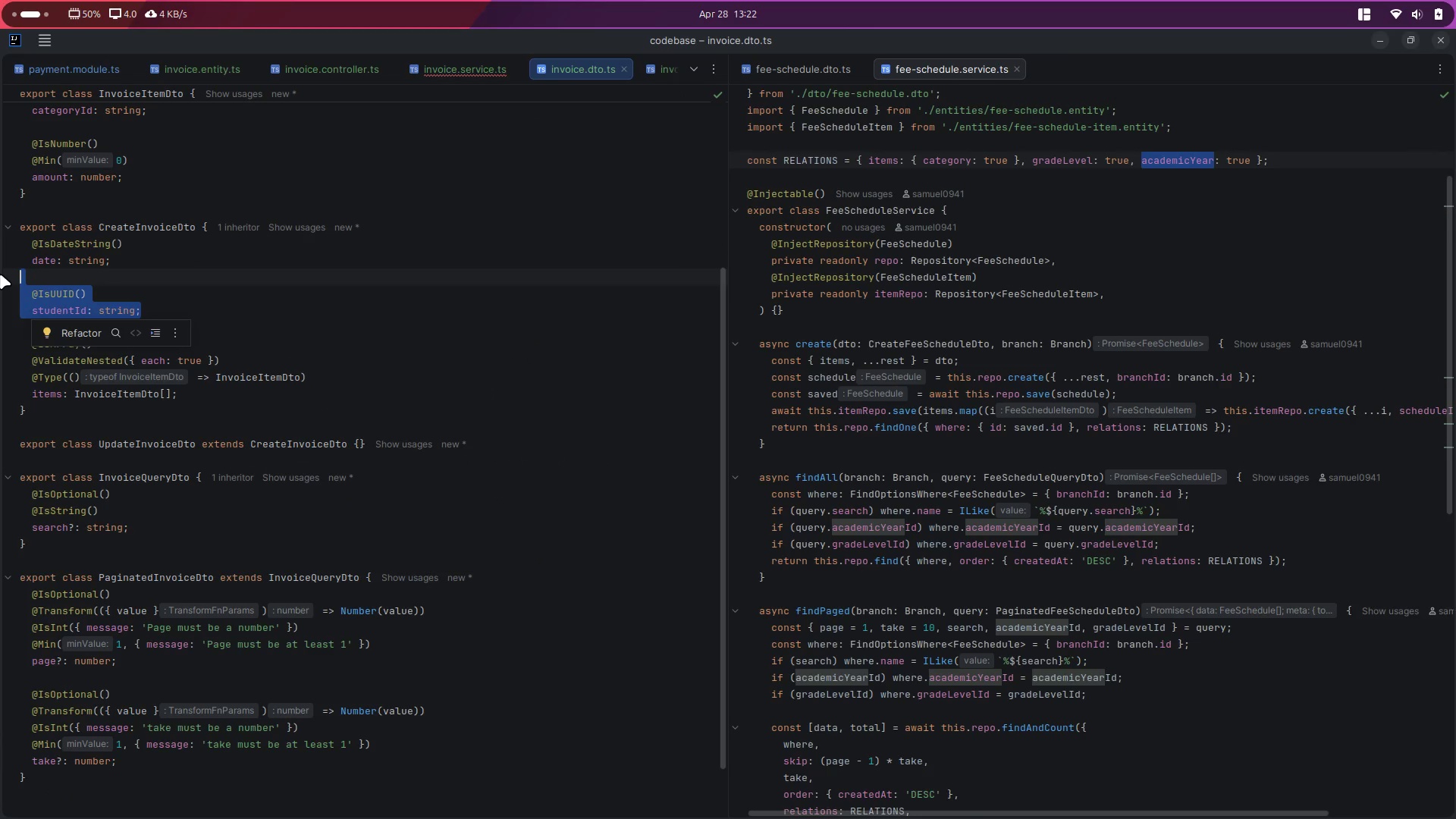 
key(Control+C)
 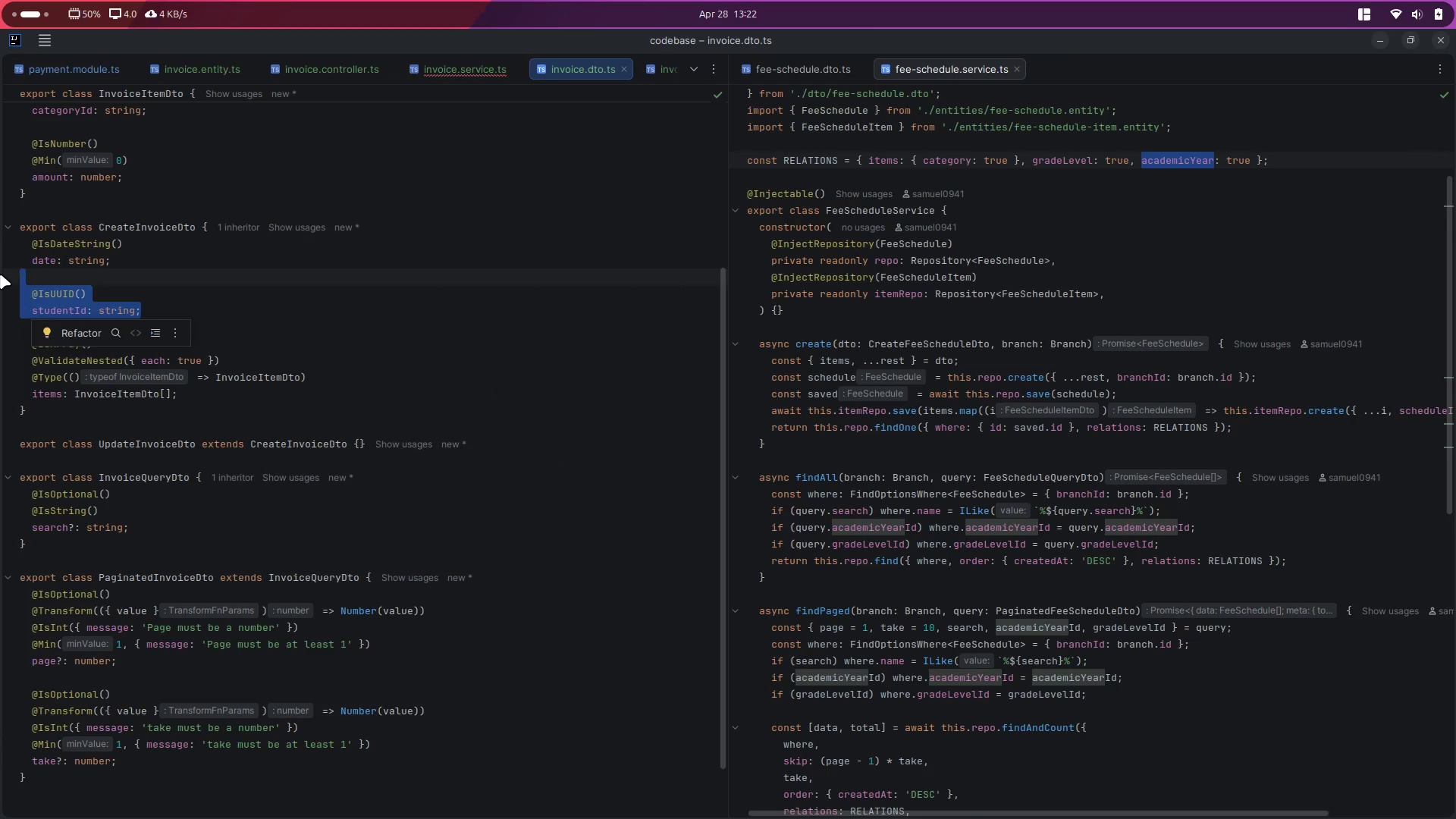 
key(ArrowRight)
 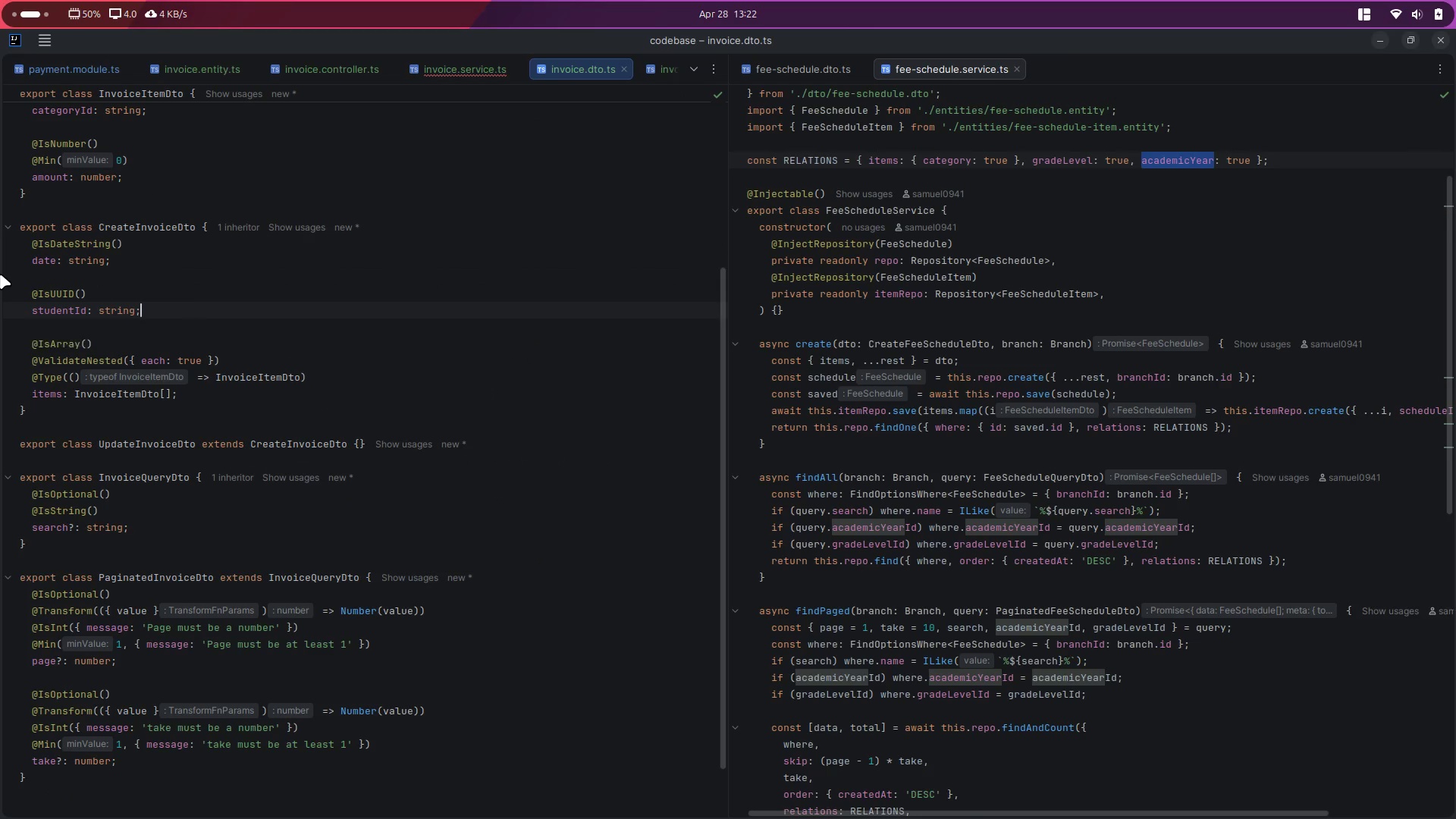 
key(ArrowDown)
 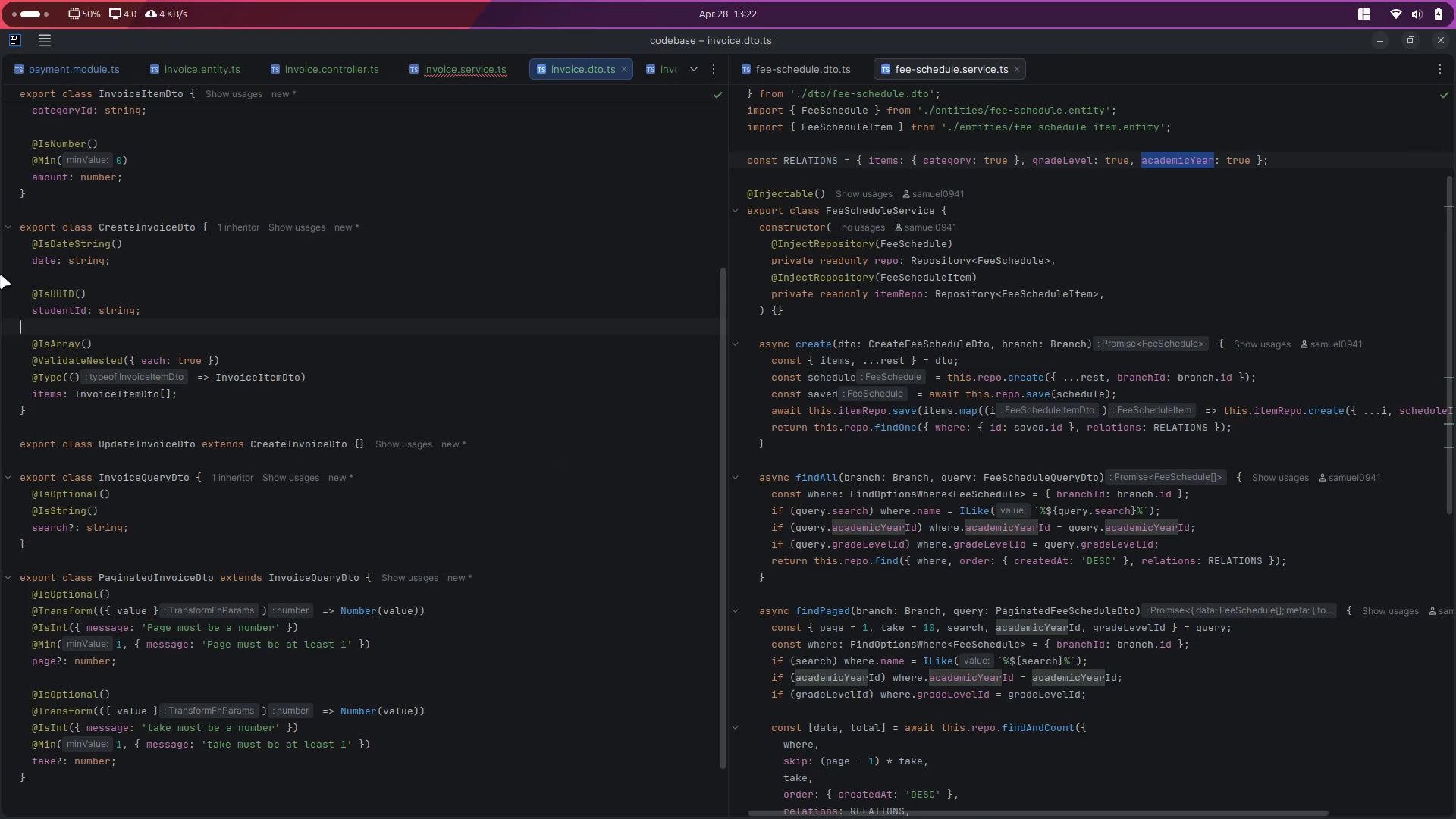 
key(Control+ControlLeft)
 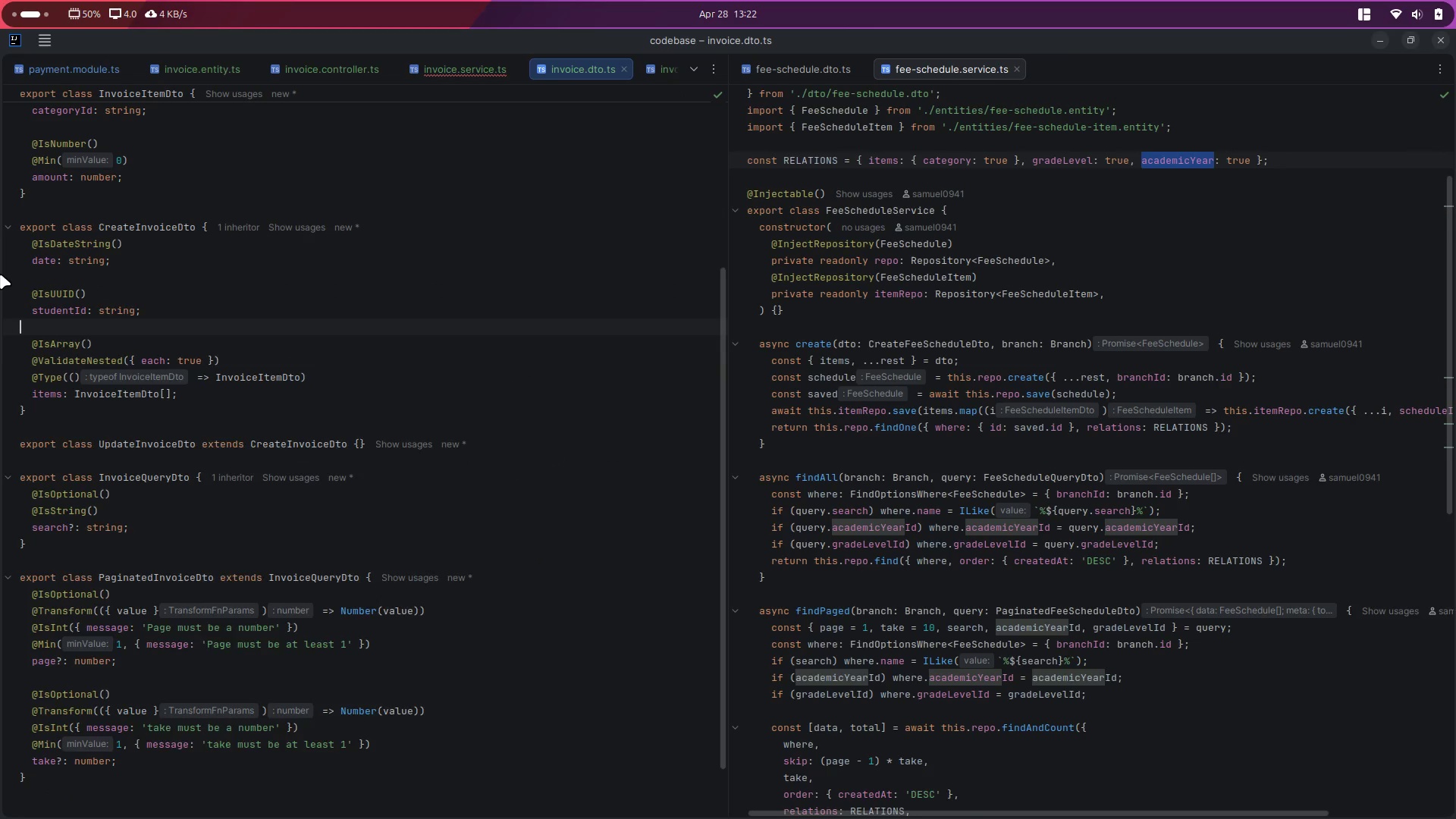 
key(Control+V)
 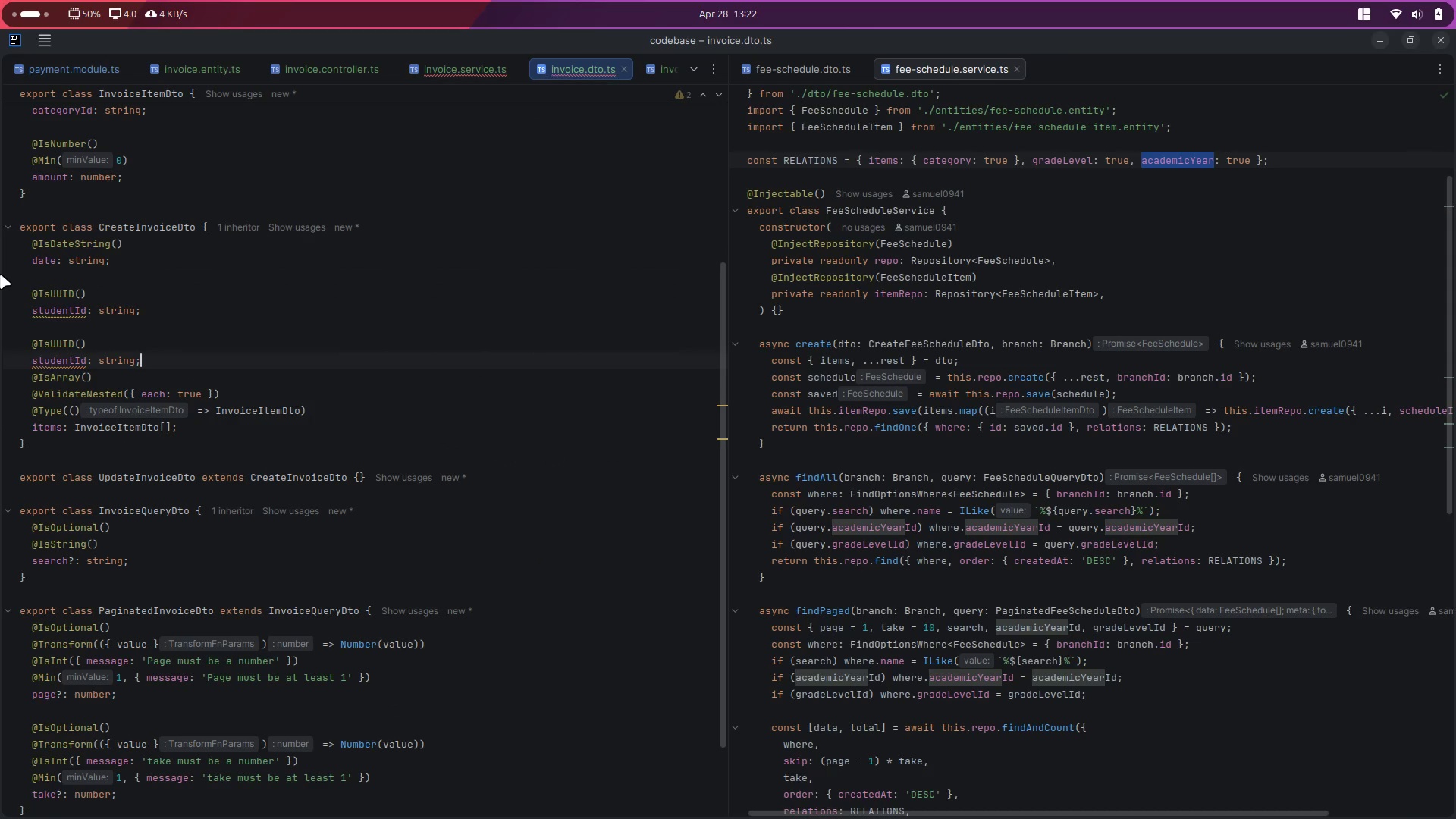 
key(Enter)
 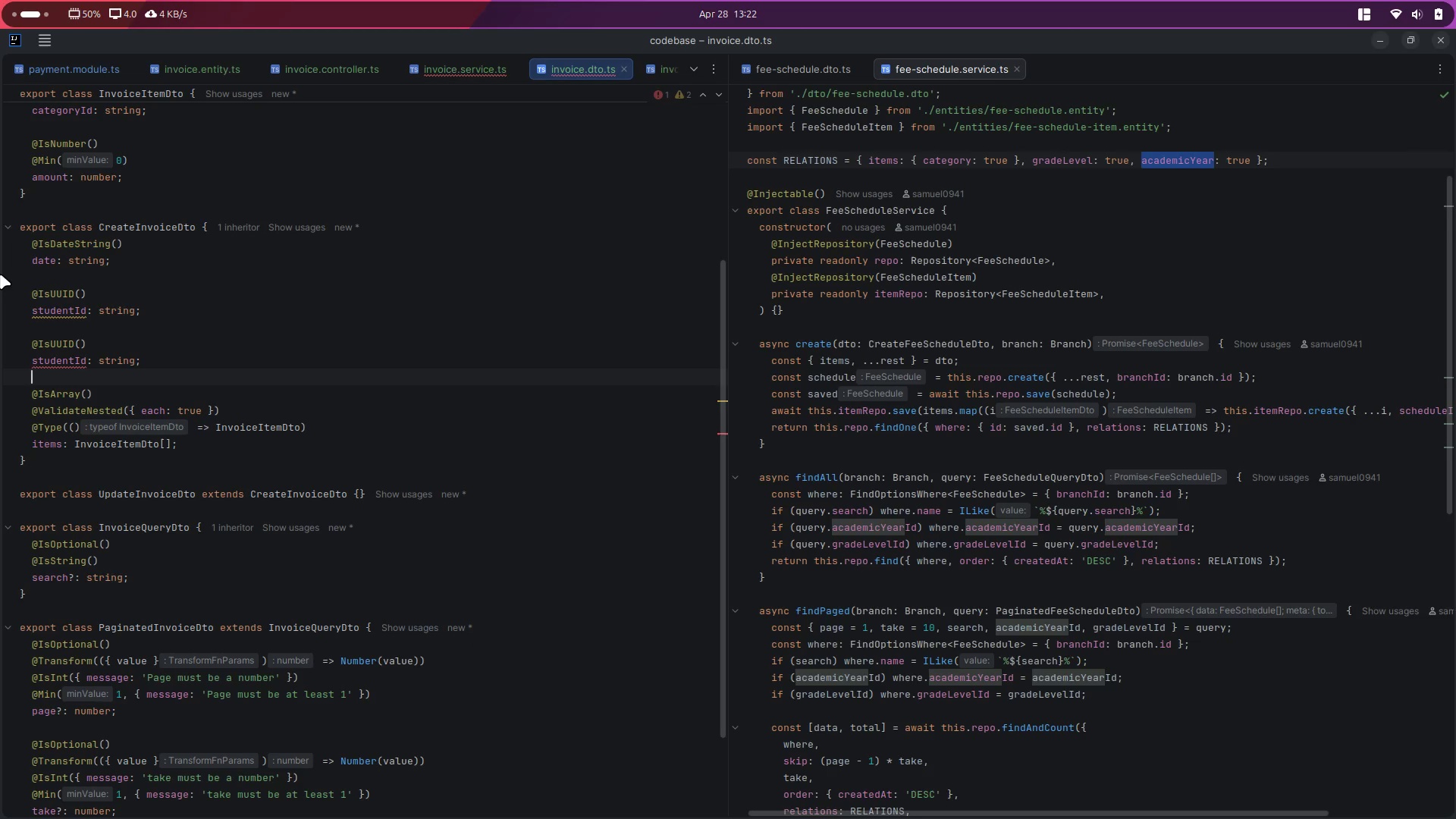 
key(ArrowUp)
 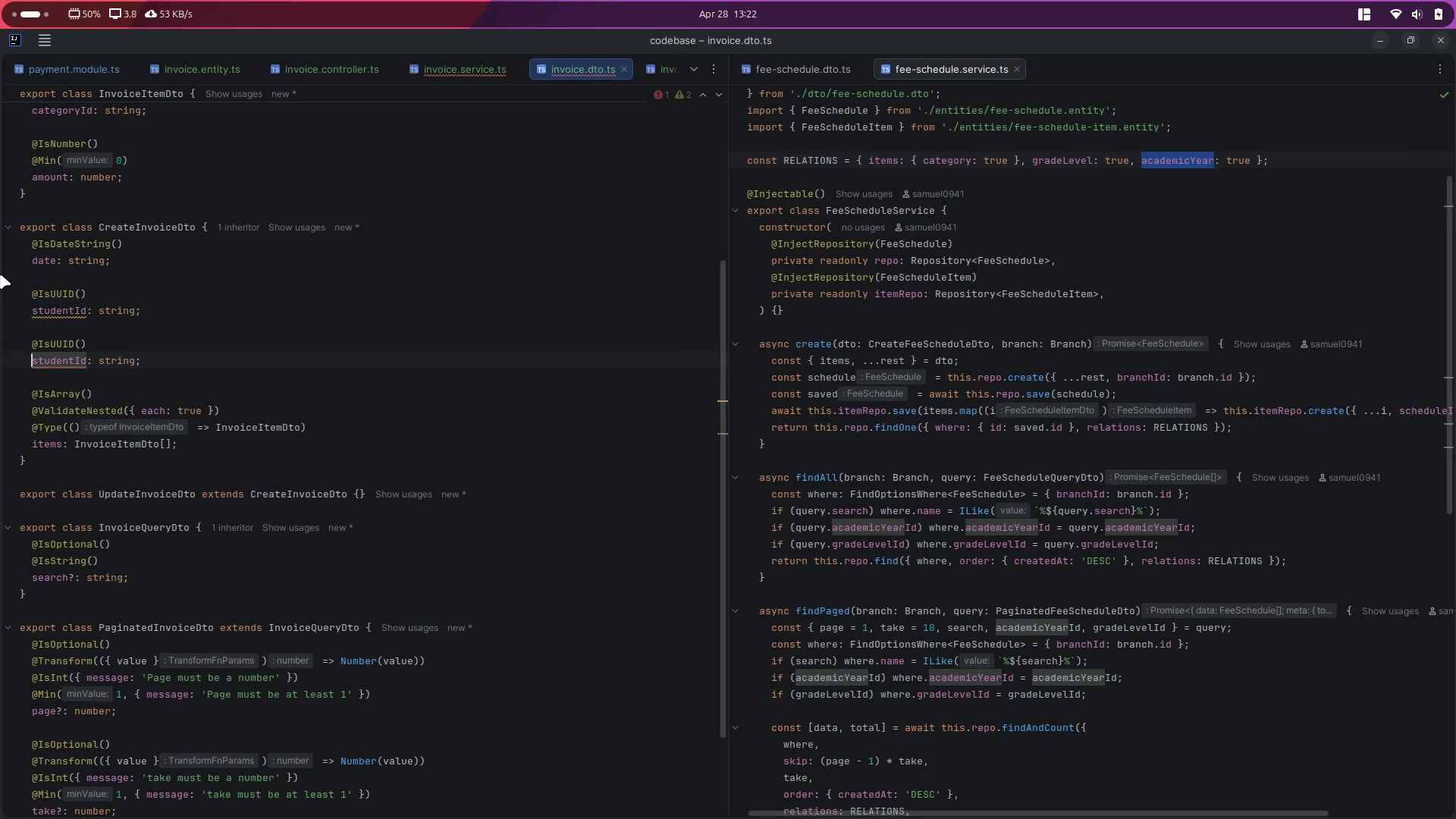 
hold_key(key=ArrowRight, duration=0.65)
 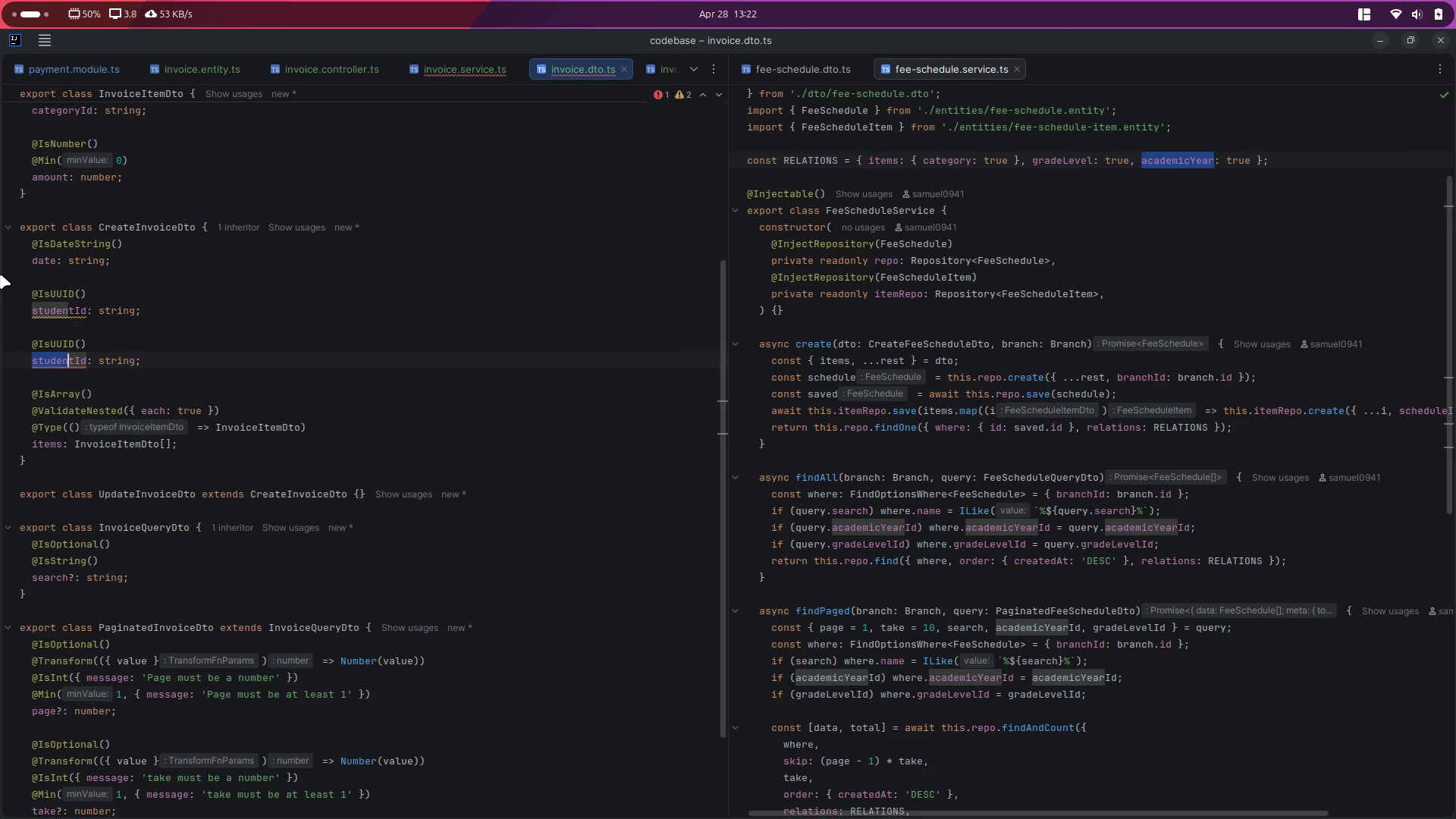 
key(Shift+ArrowRight)
 